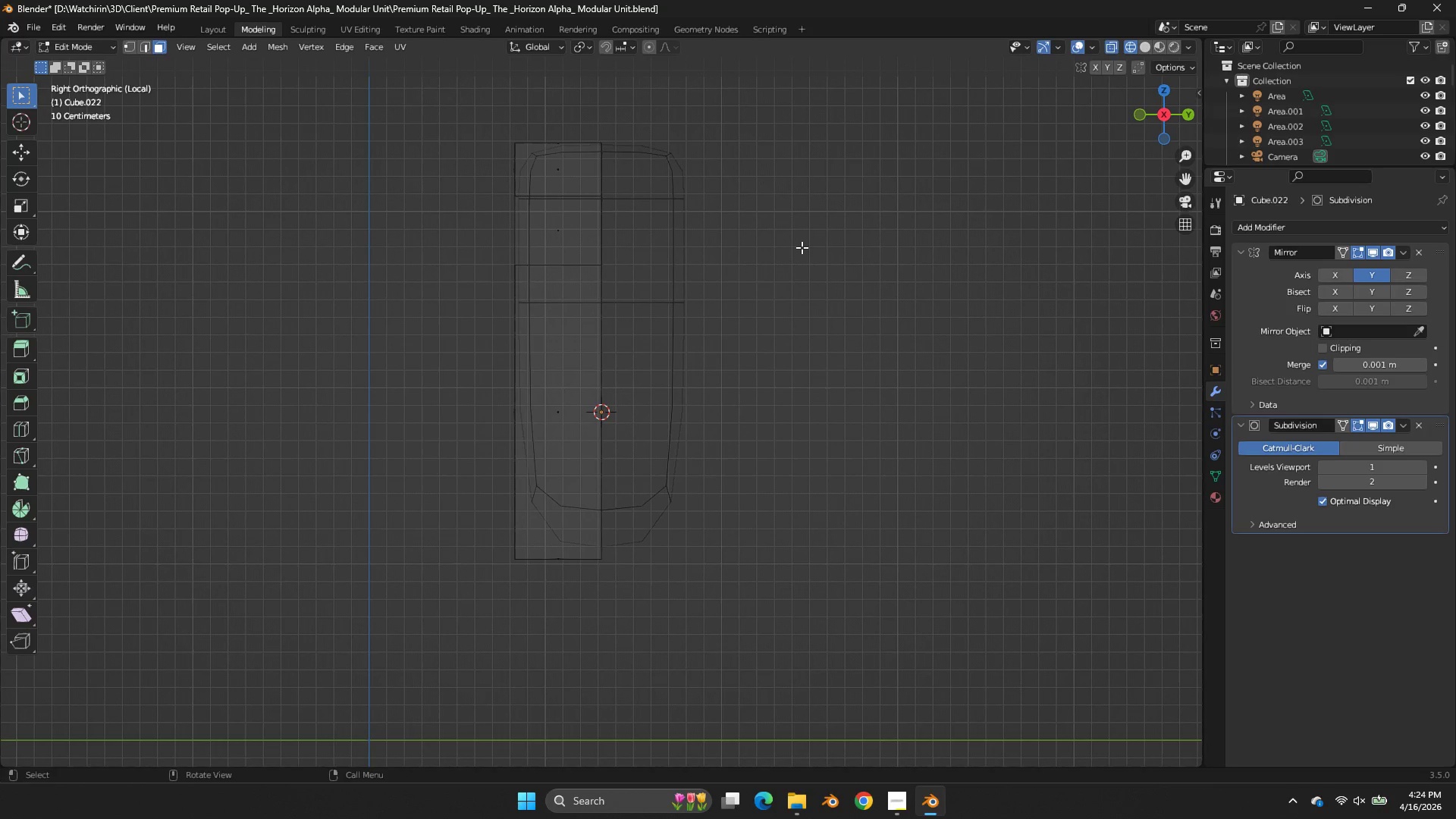 
key(Tab)
 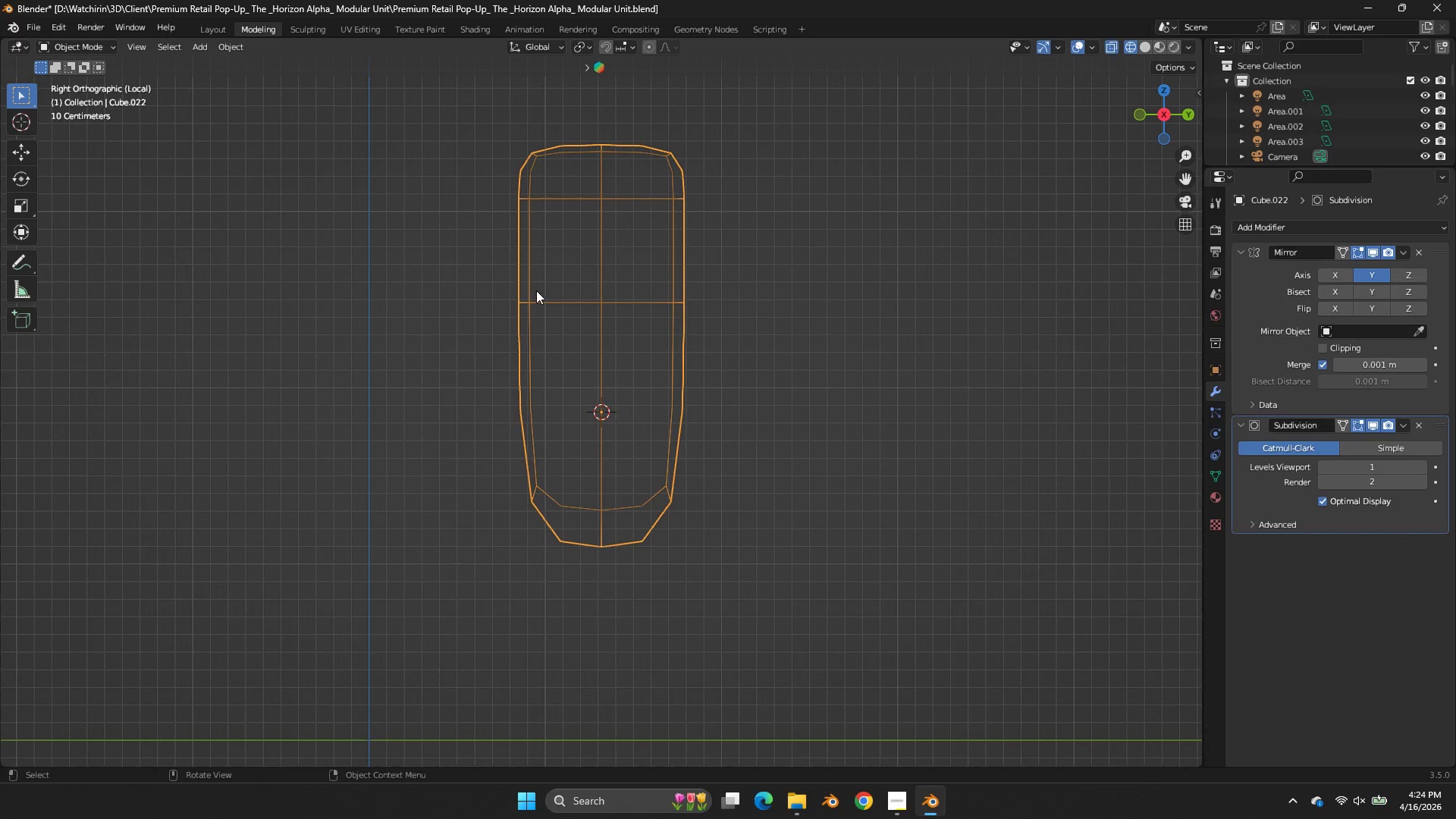 
key(Tab)
 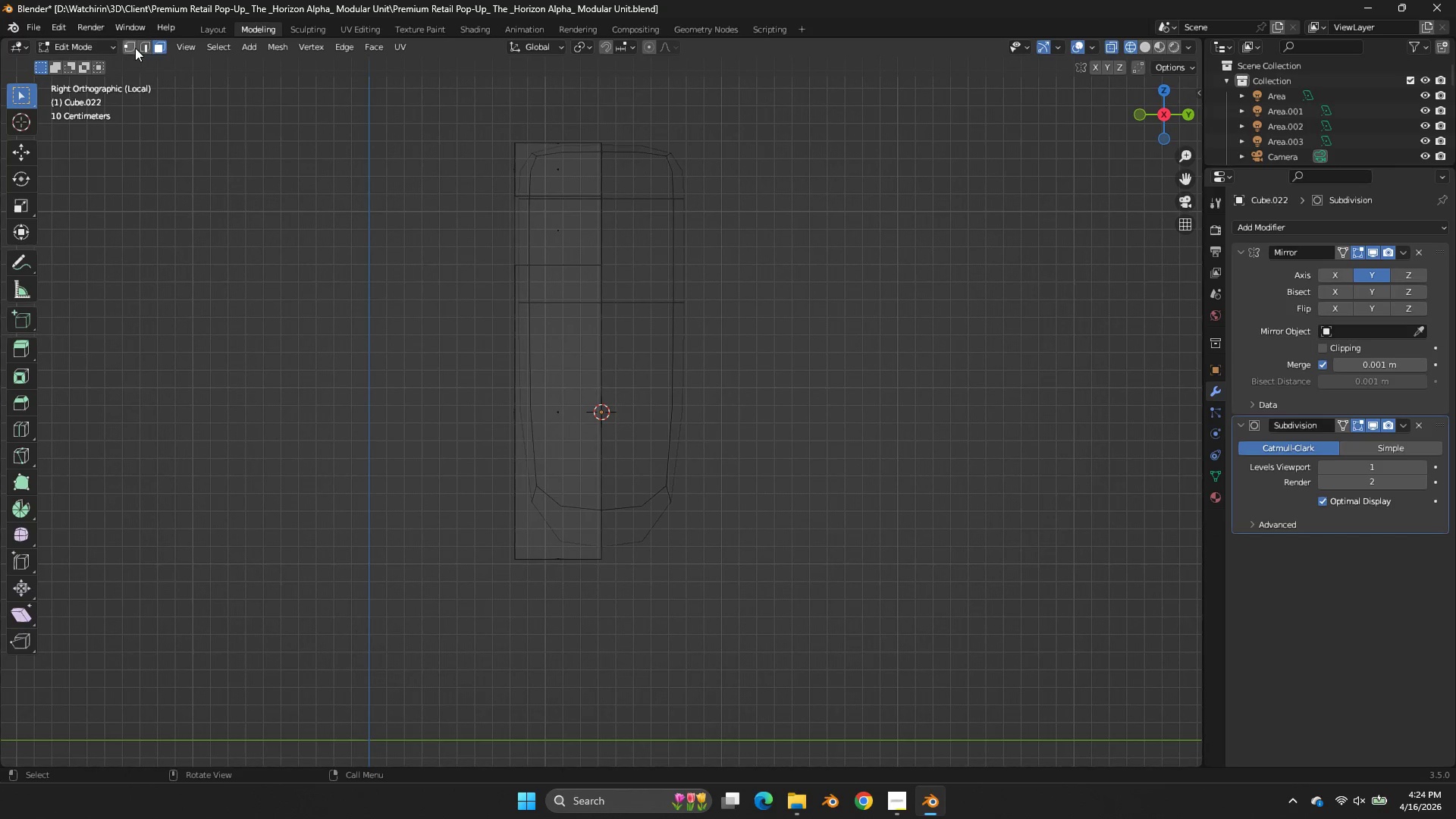 
left_click([134, 46])
 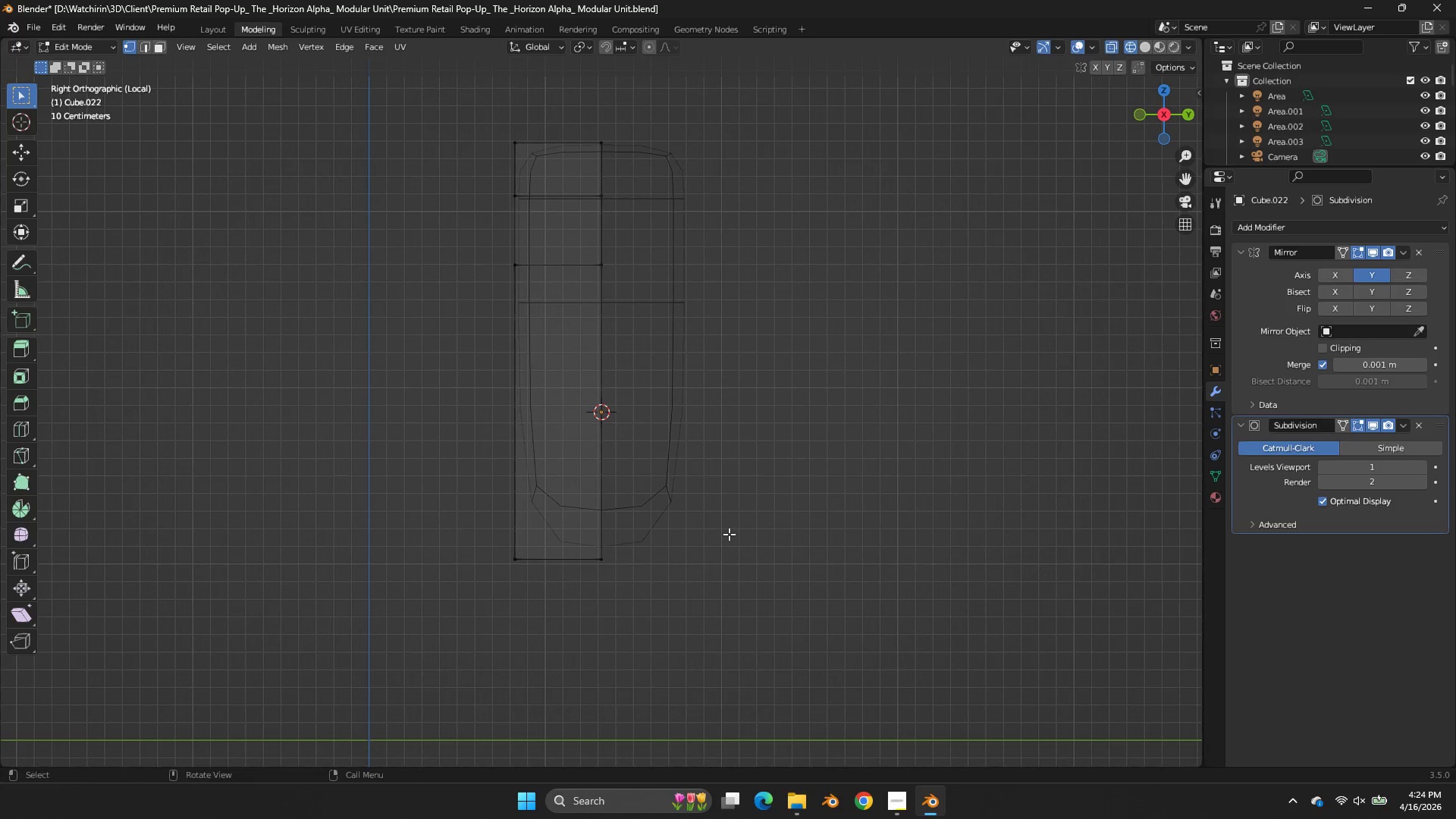 
left_click_drag(start_coordinate=[703, 516], to_coordinate=[326, 602])
 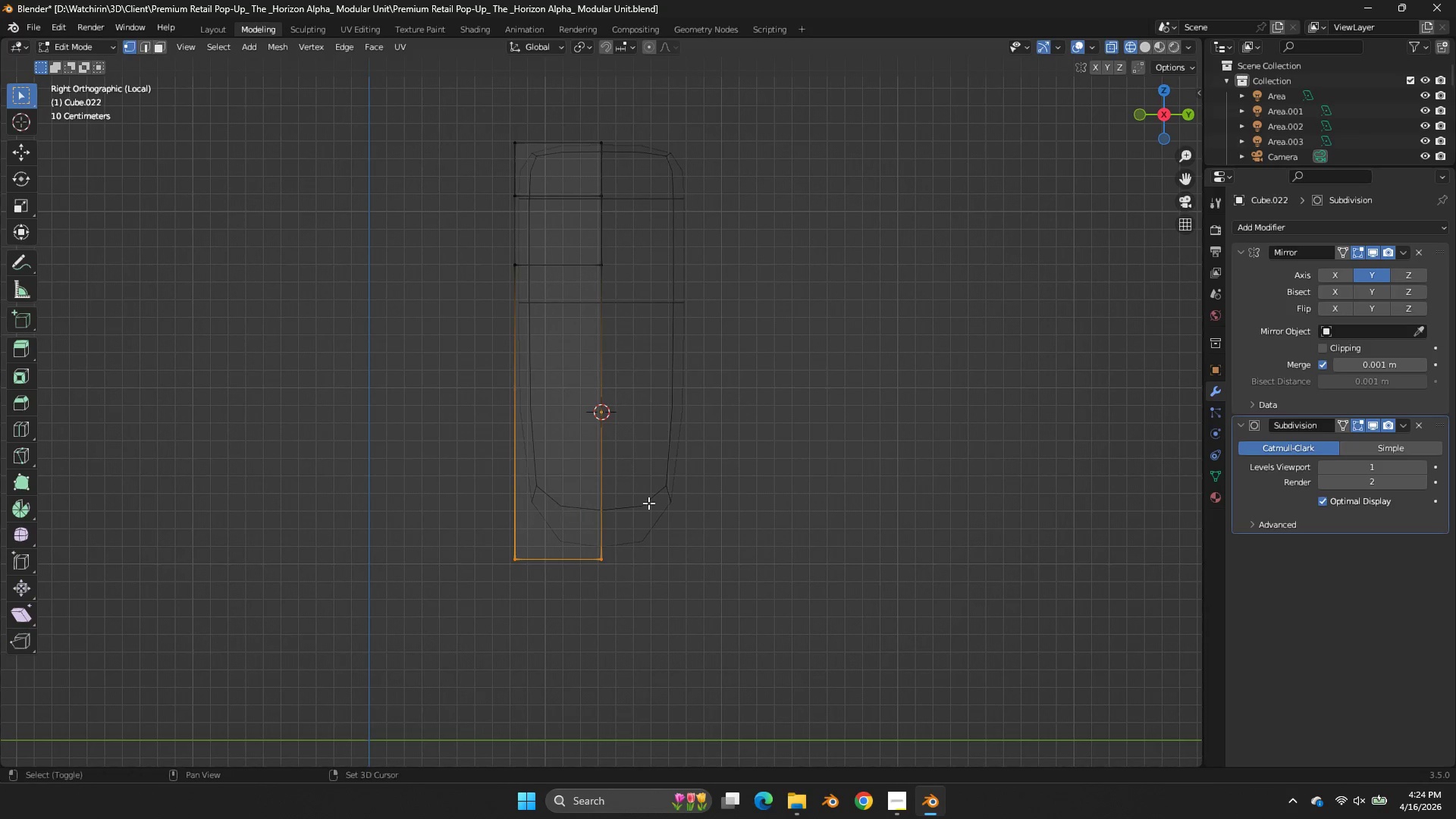 
type(Ez)
key(Tab)
key(Tab)
type(z)
 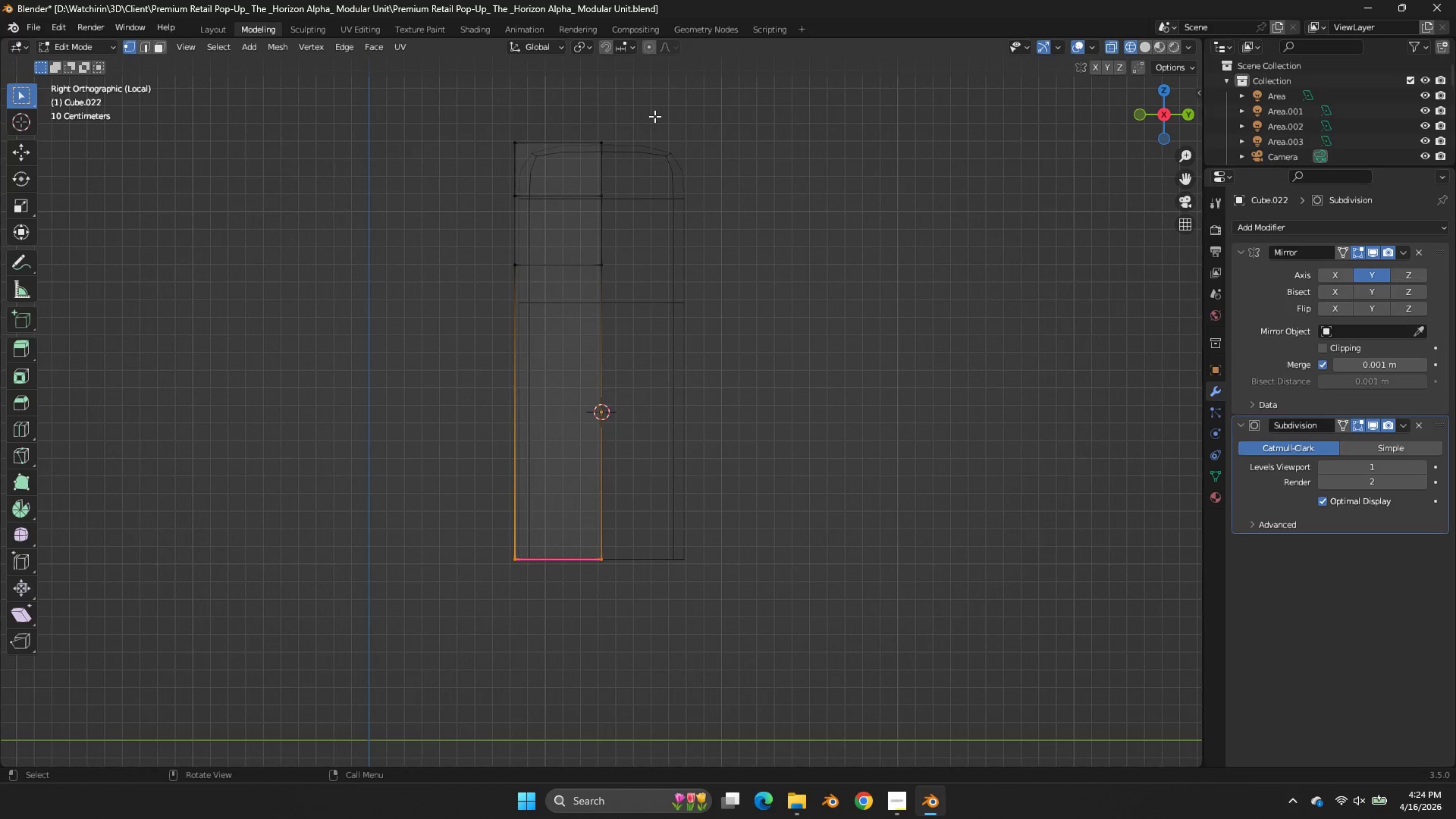 
left_click_drag(start_coordinate=[653, 116], to_coordinate=[457, 170])
 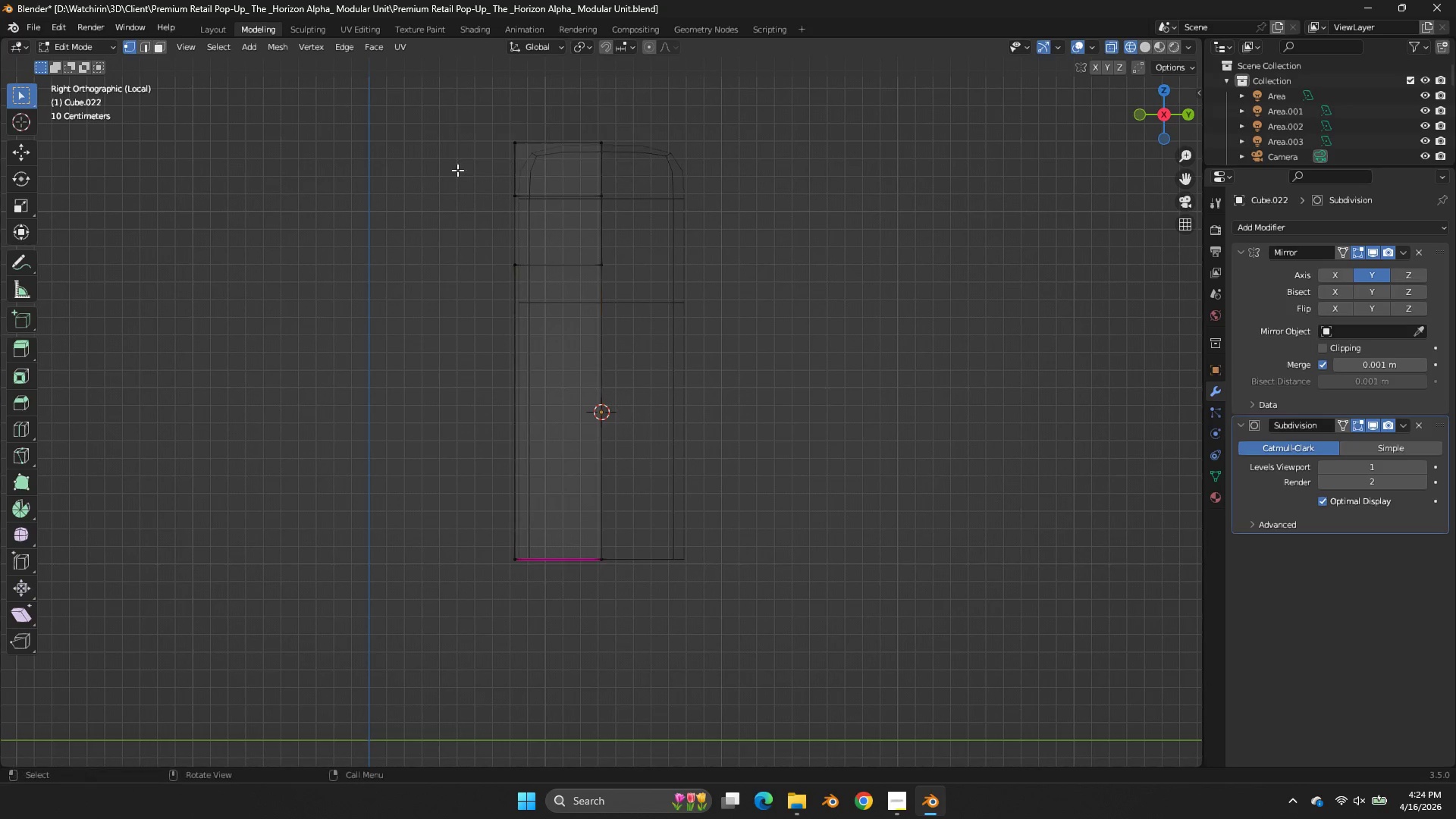 
double_click([457, 170])
 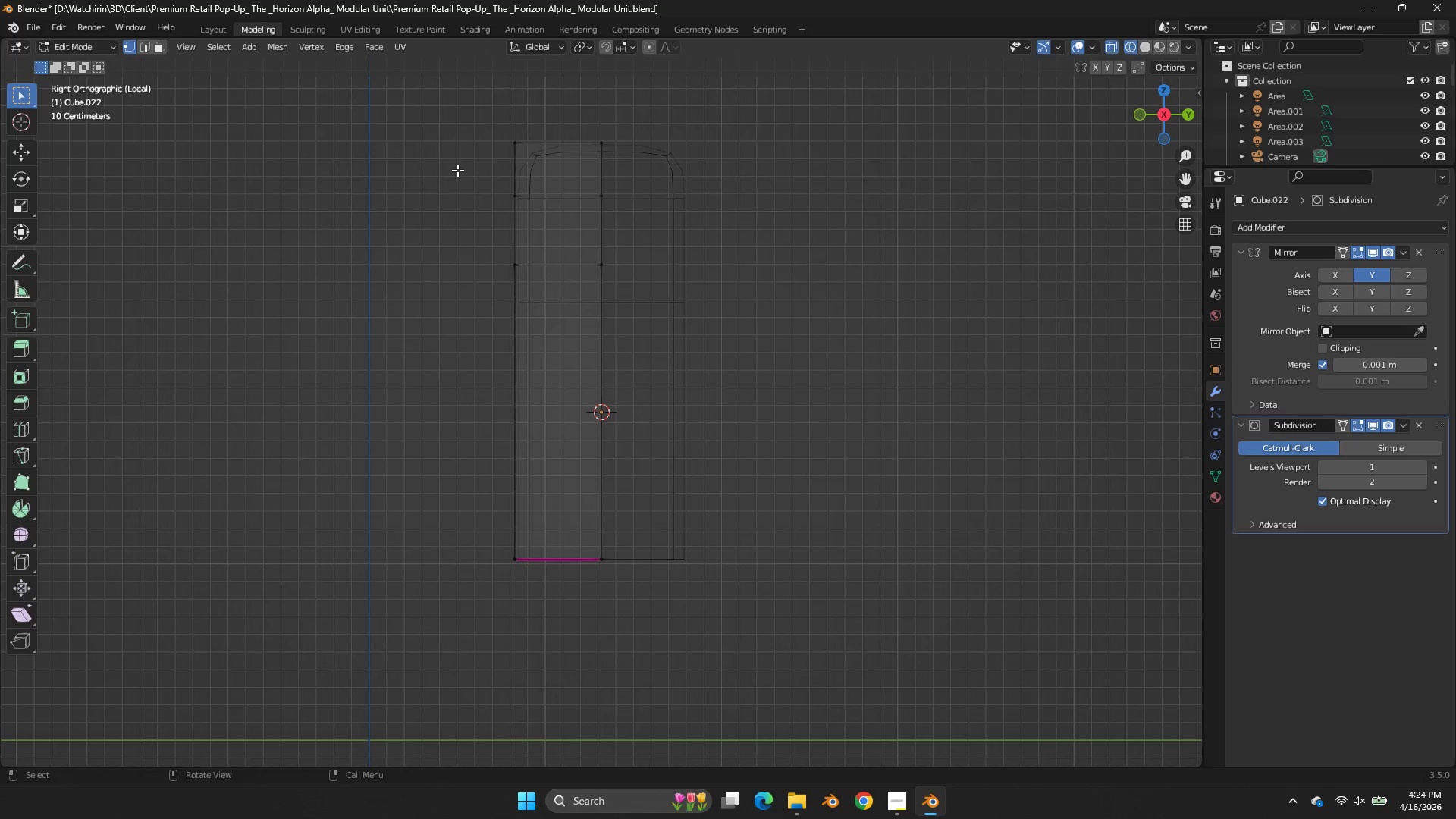 
hold_key(key=ShiftLeft, duration=0.33)
 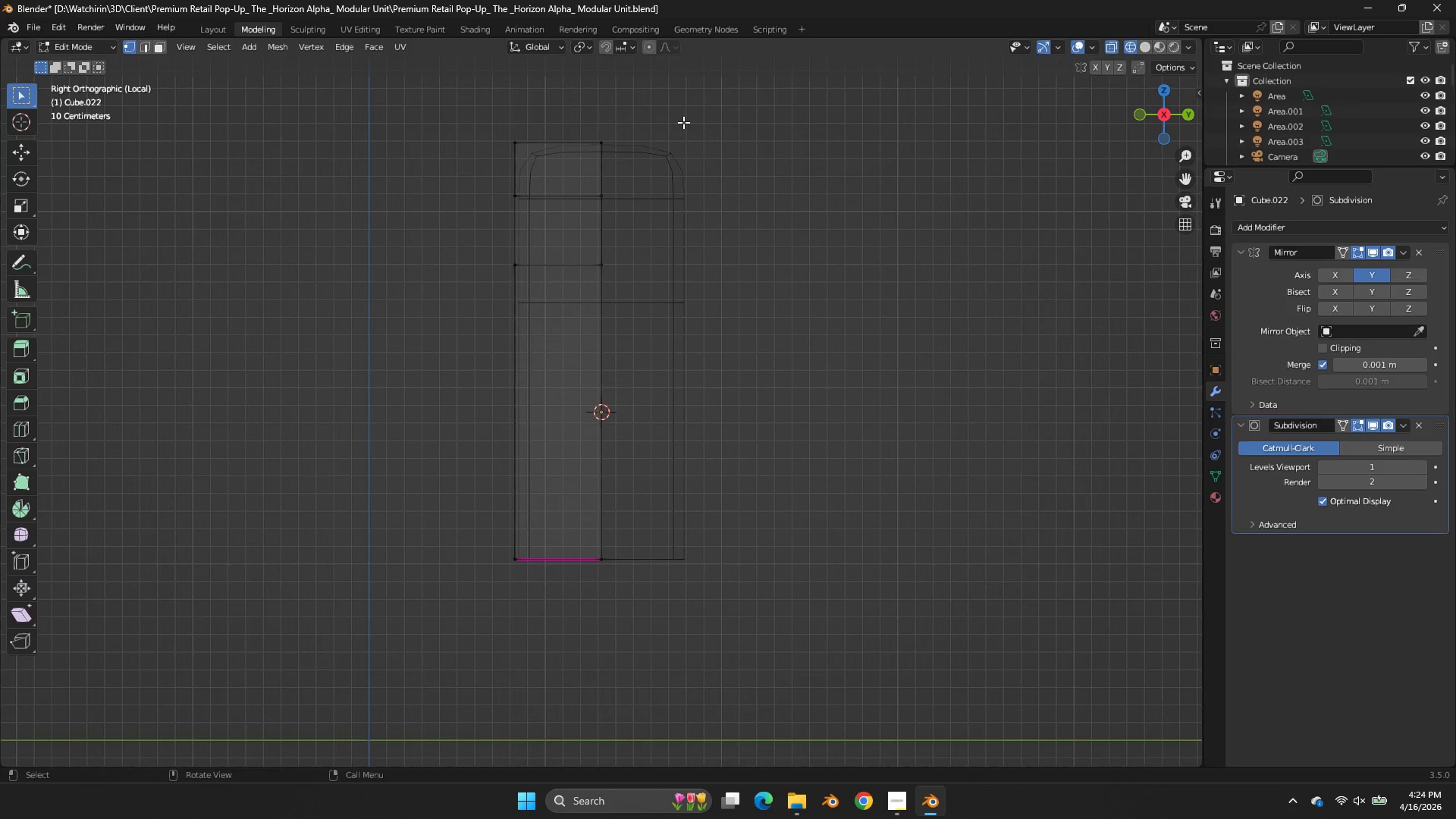 
left_click_drag(start_coordinate=[683, 122], to_coordinate=[446, 158])
 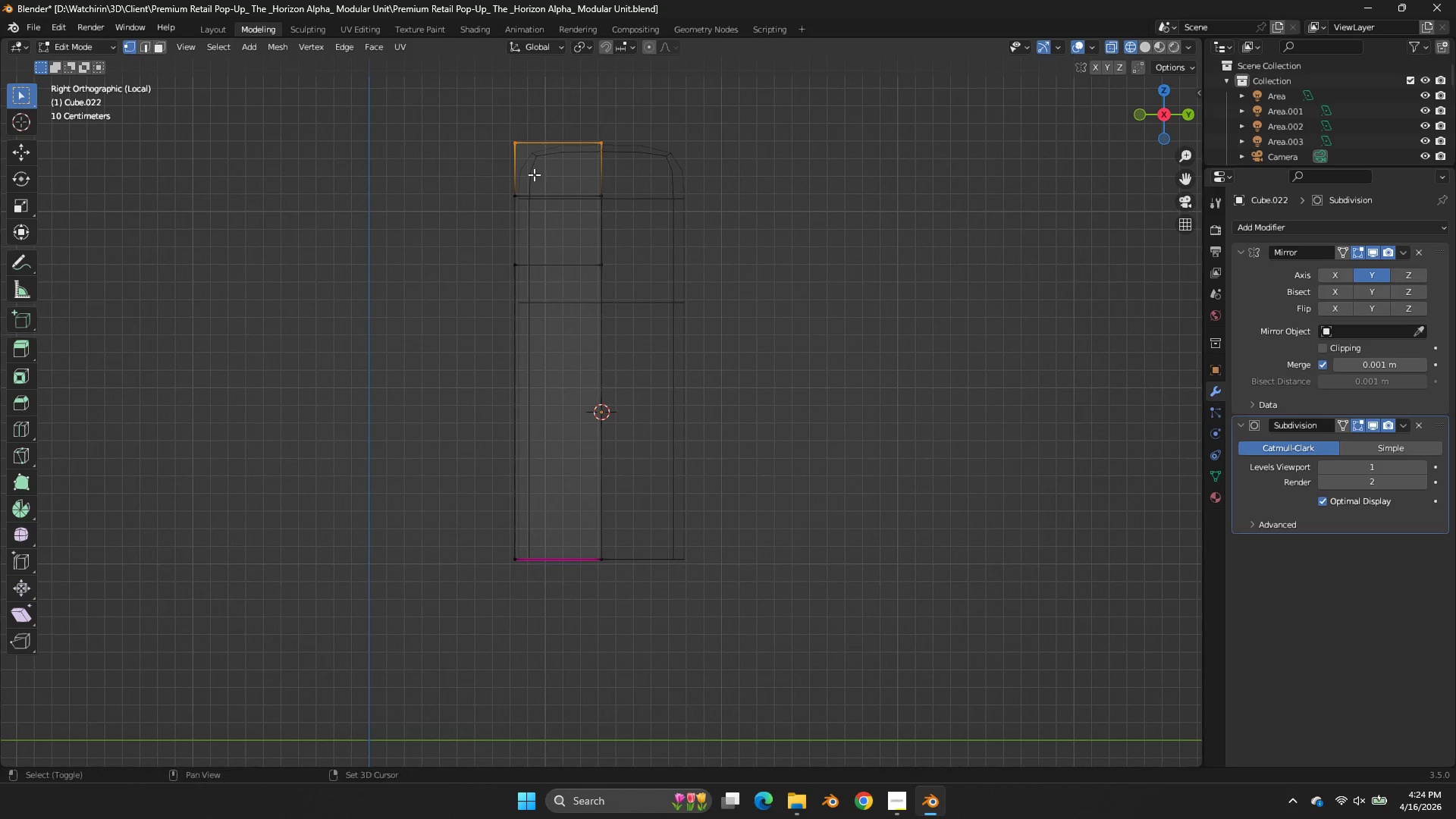 
key(Shift+E)
 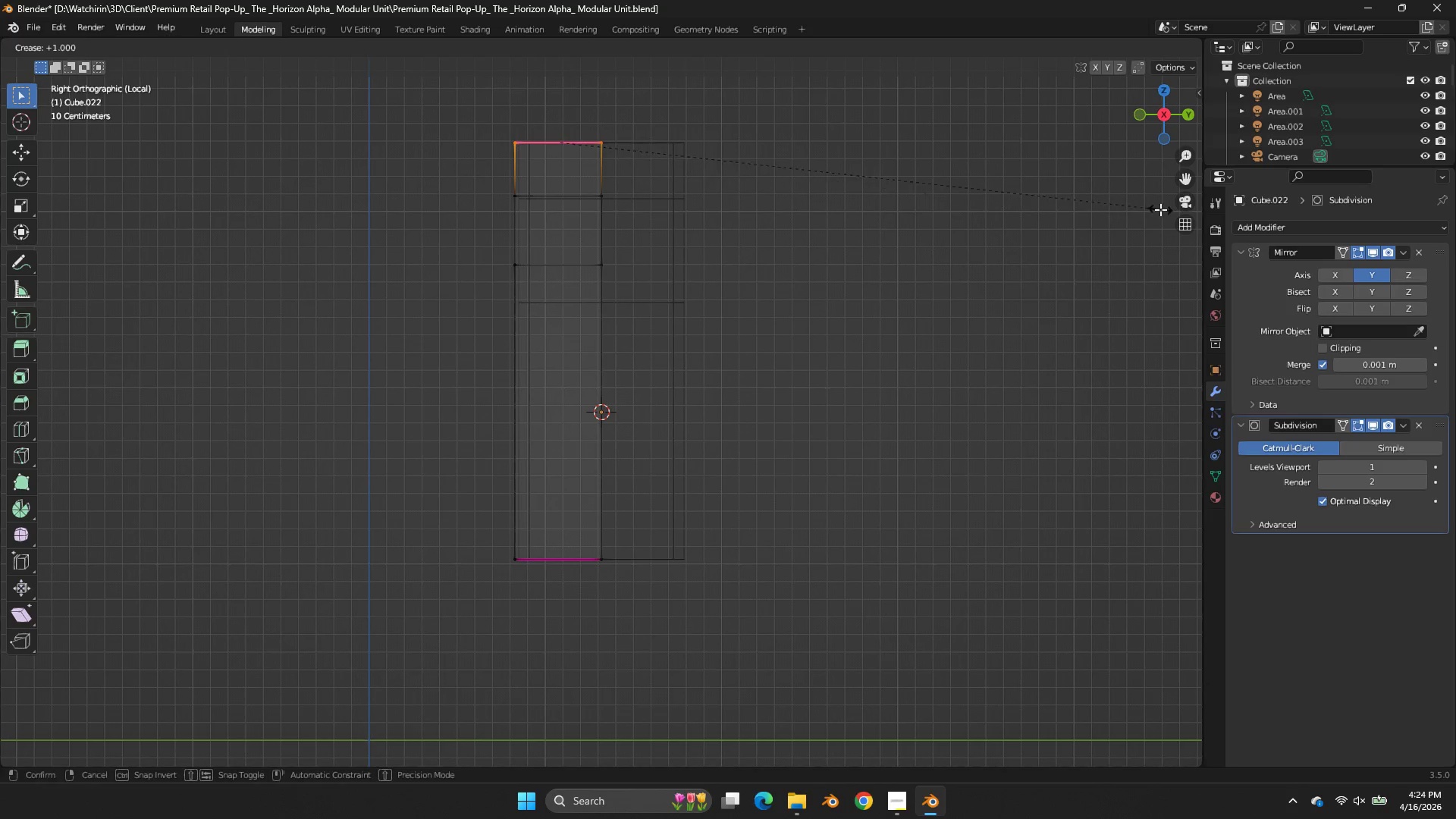 
left_click([1160, 209])
 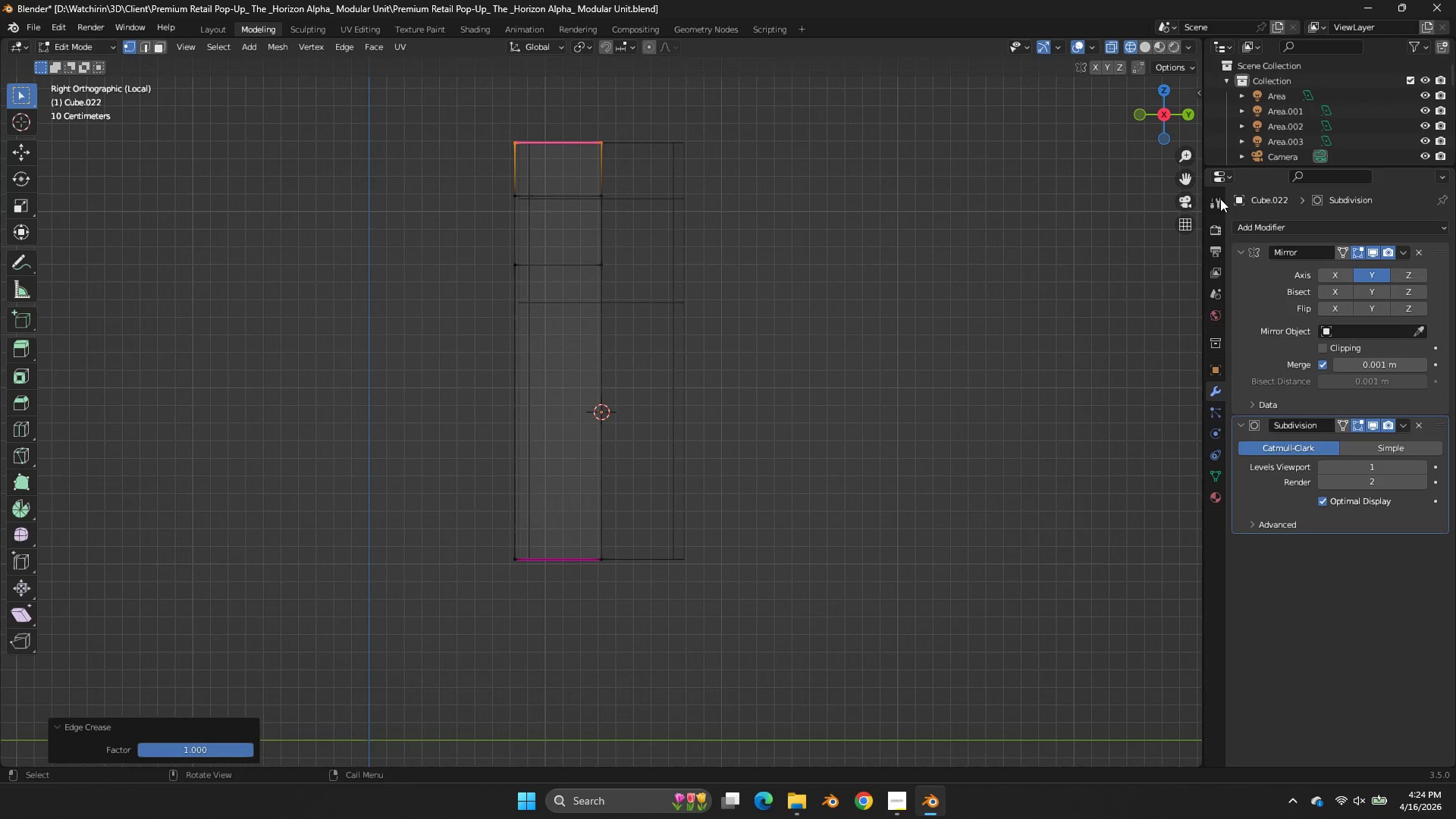 
key(Tab)
 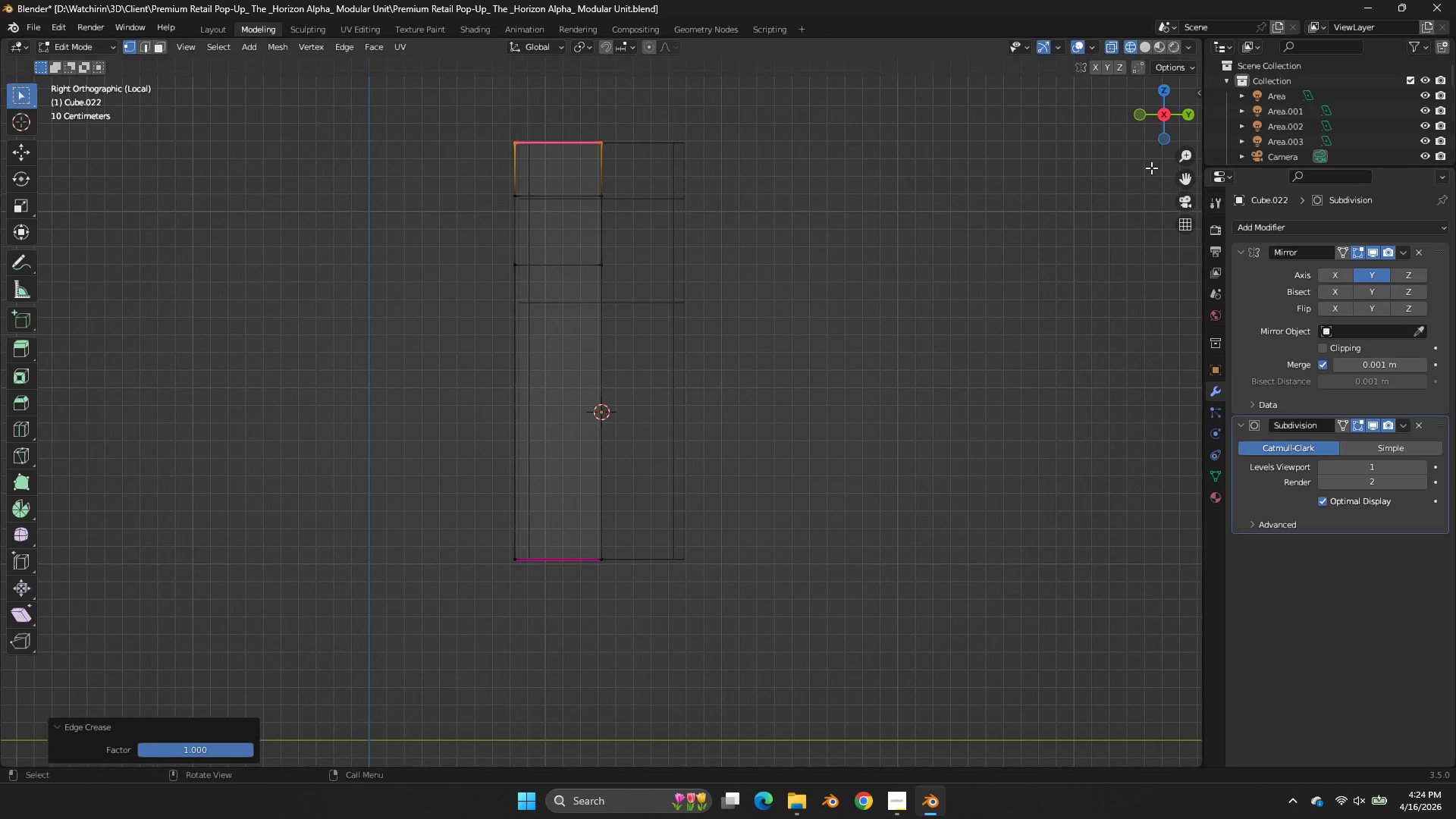 
key(Tab)
 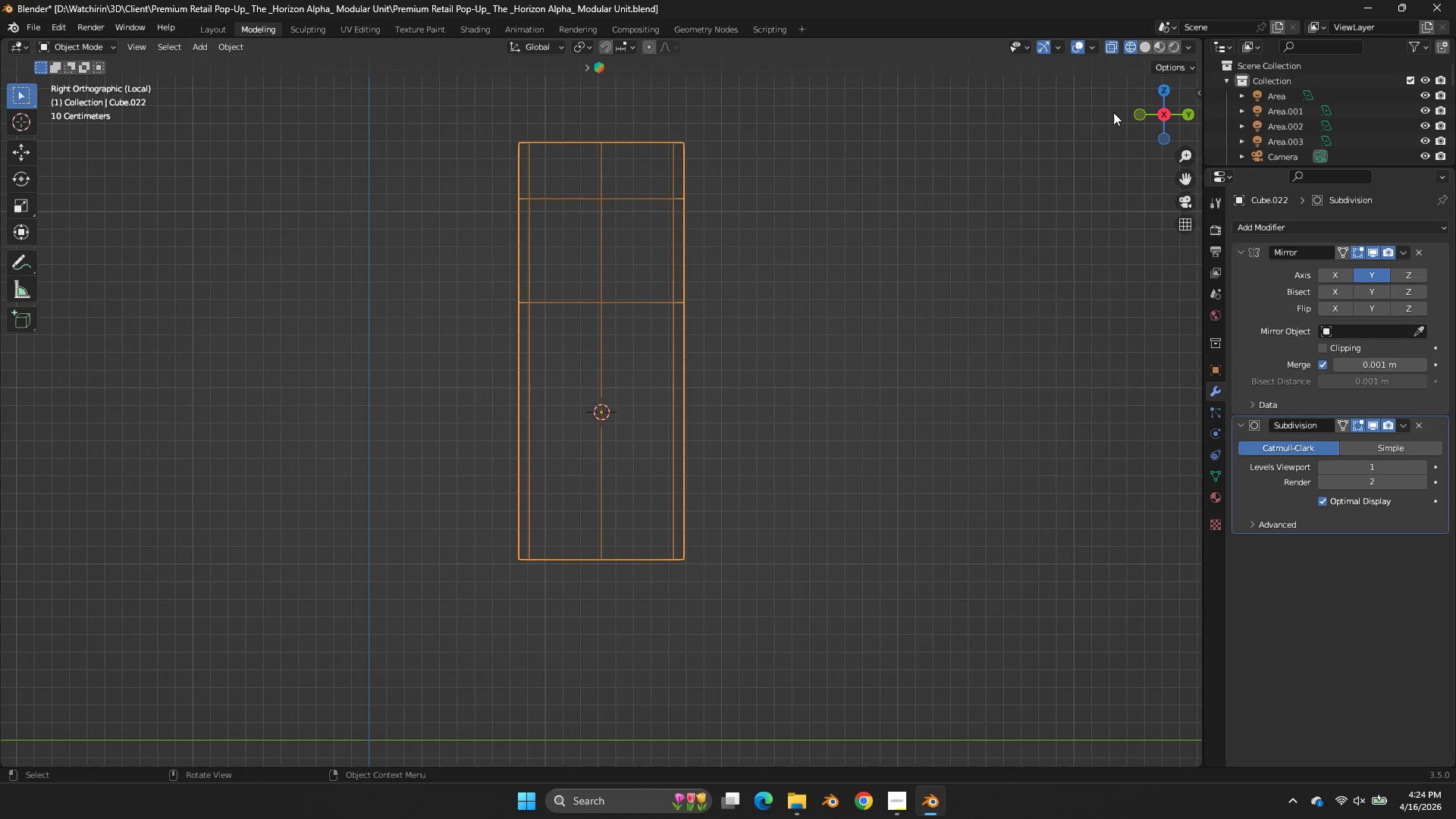 
key(Z)
 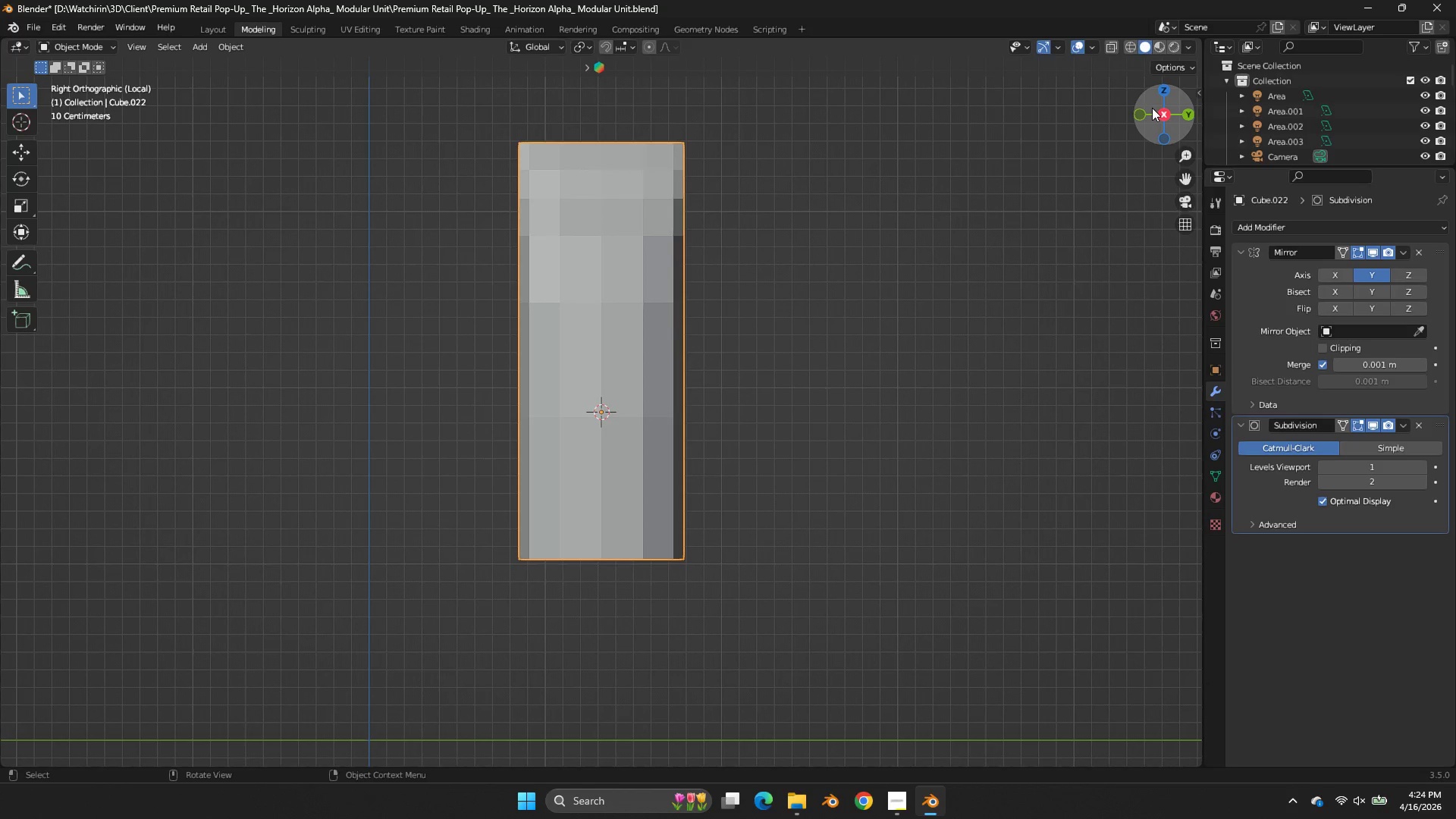 
left_click_drag(start_coordinate=[1156, 108], to_coordinate=[148, 155])
 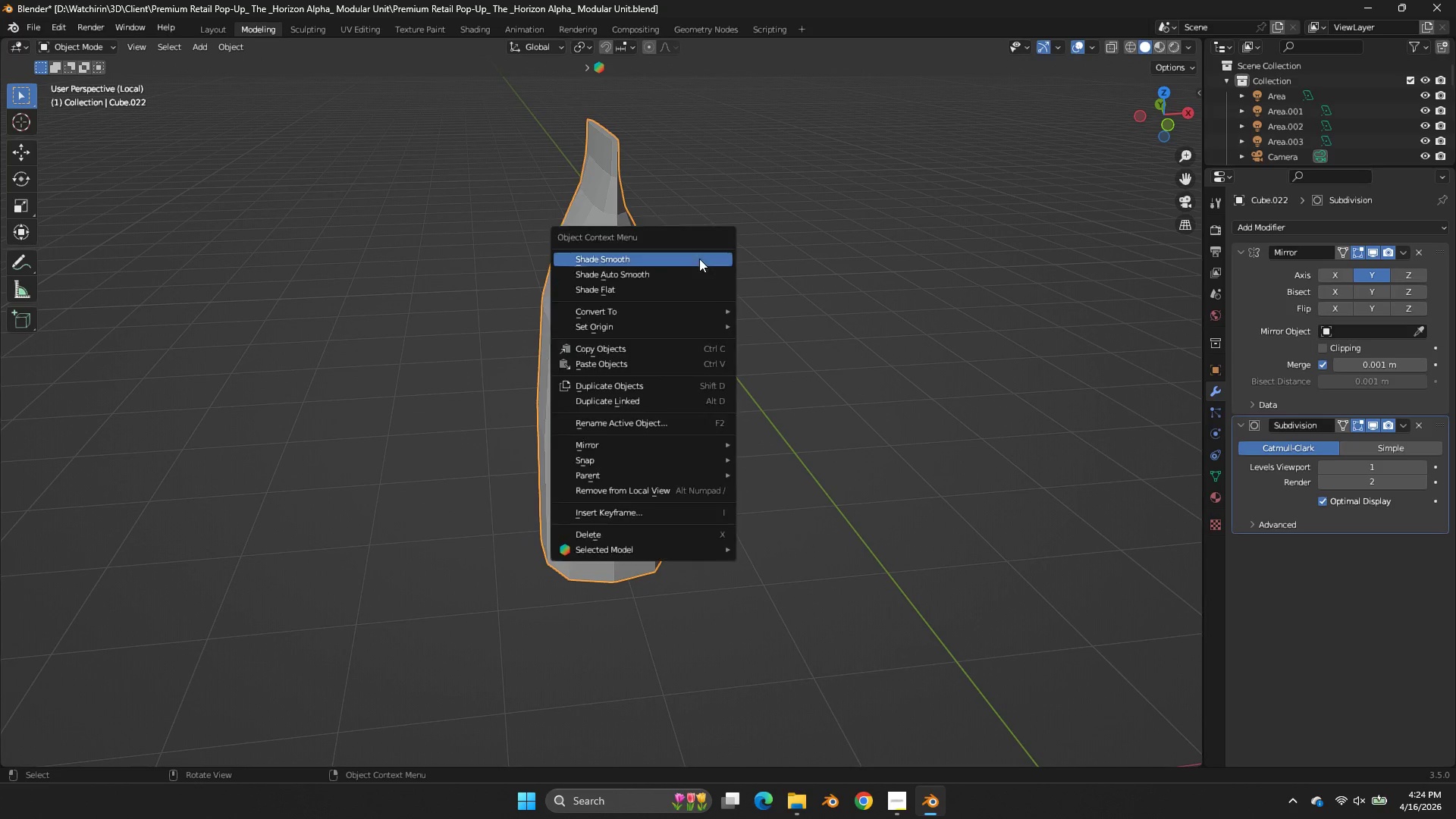 
right_click([699, 259])
 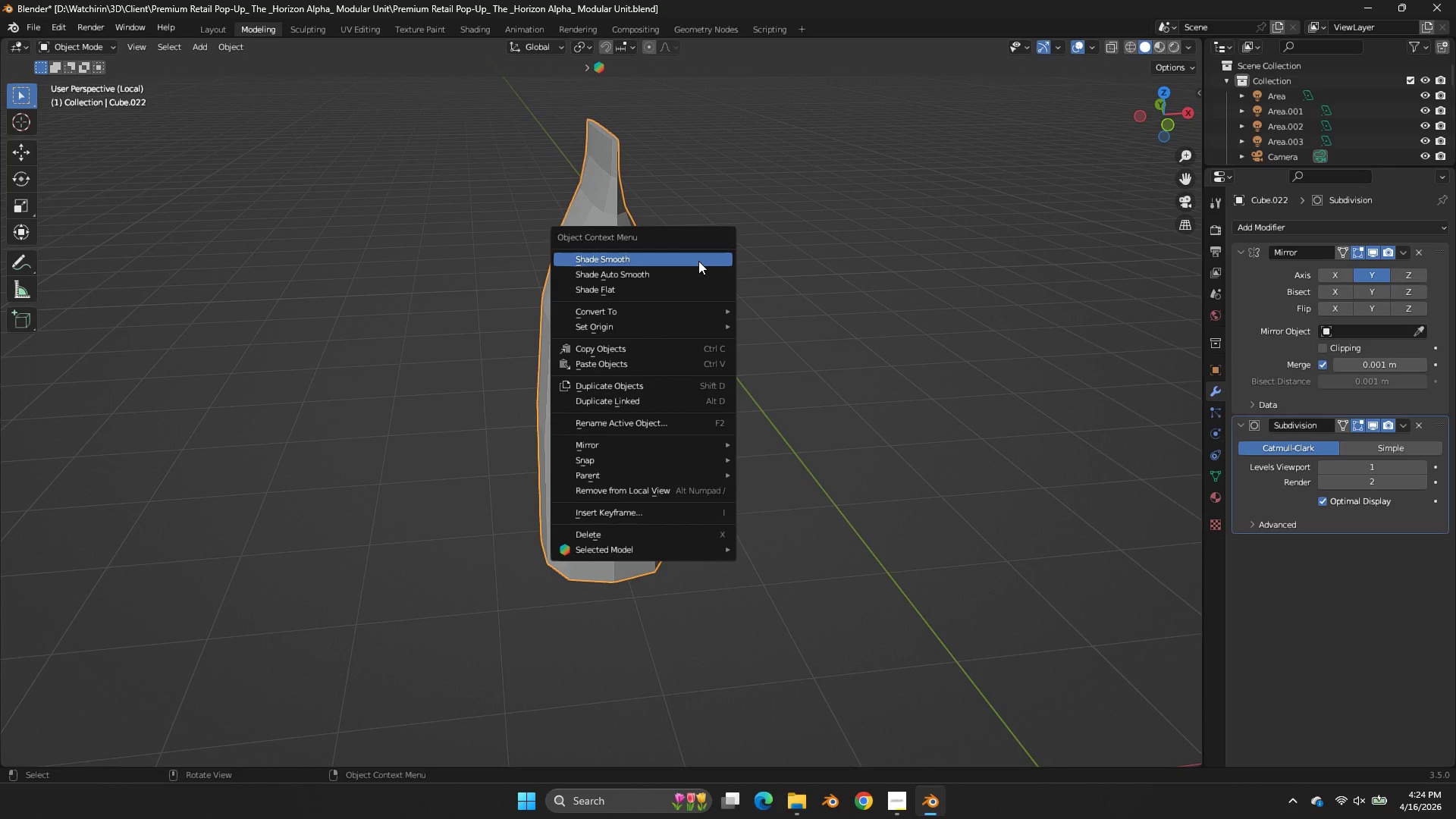 
left_click([698, 261])
 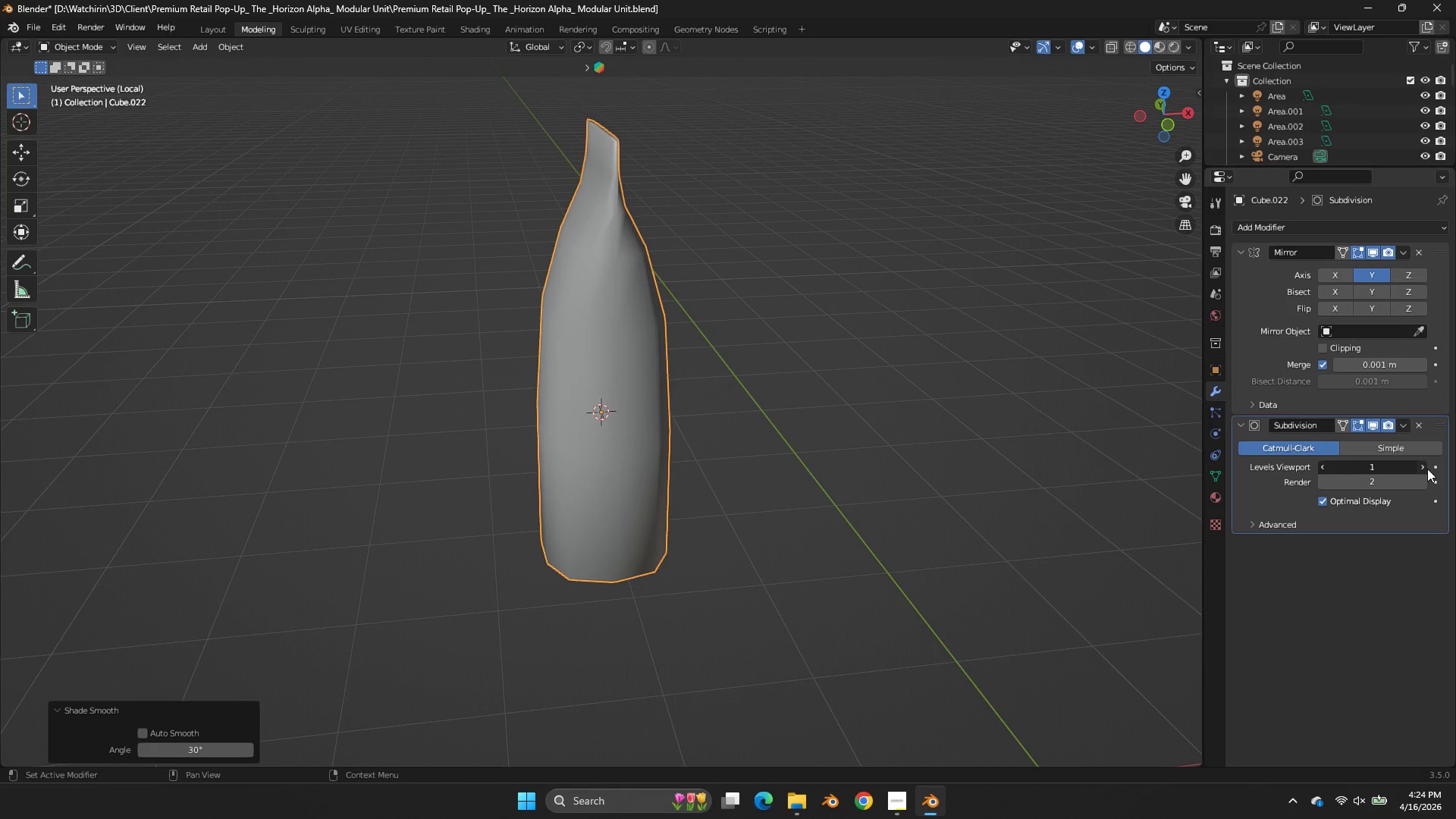 
double_click([917, 343])
 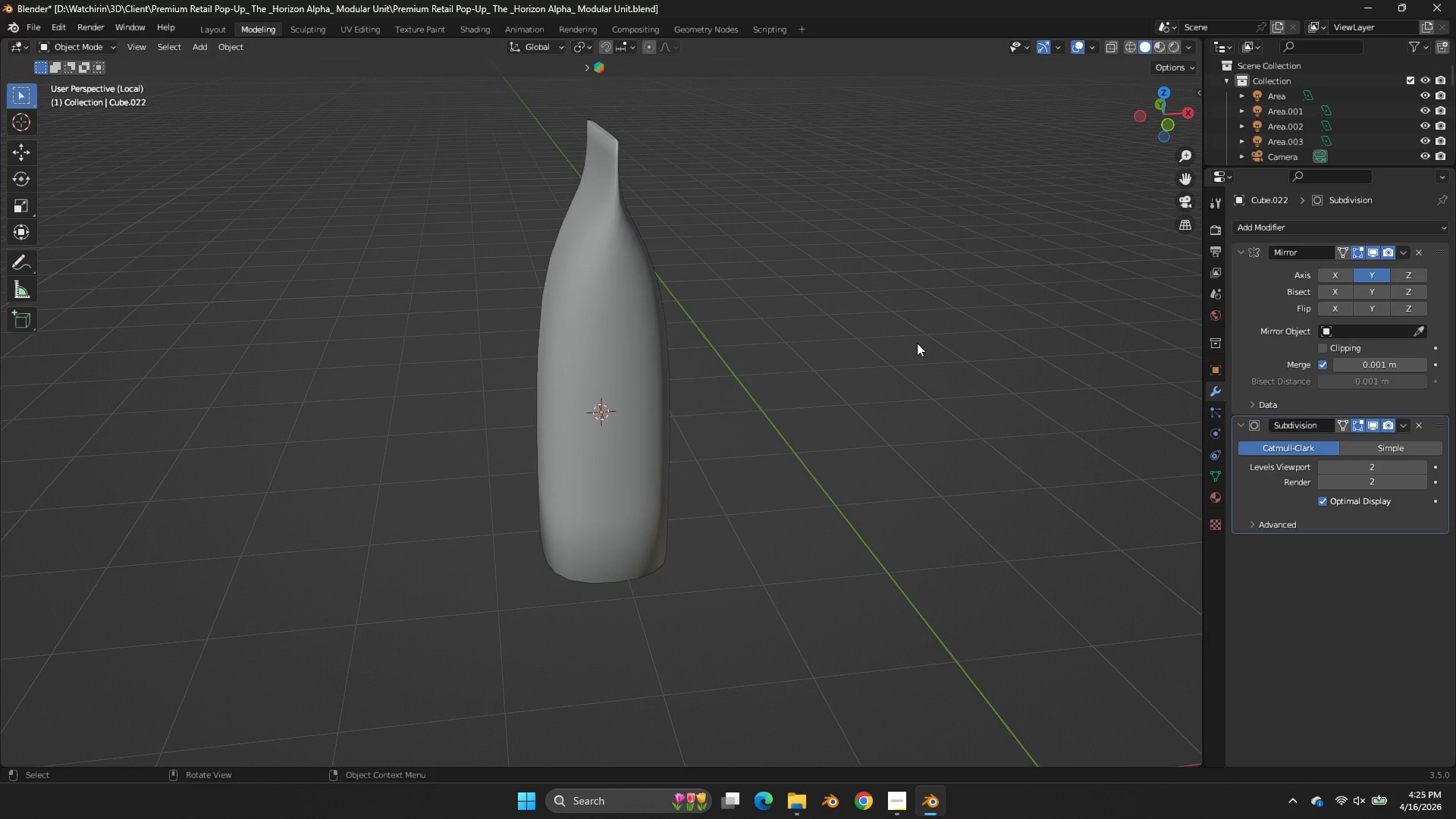 
wait(13.3)
 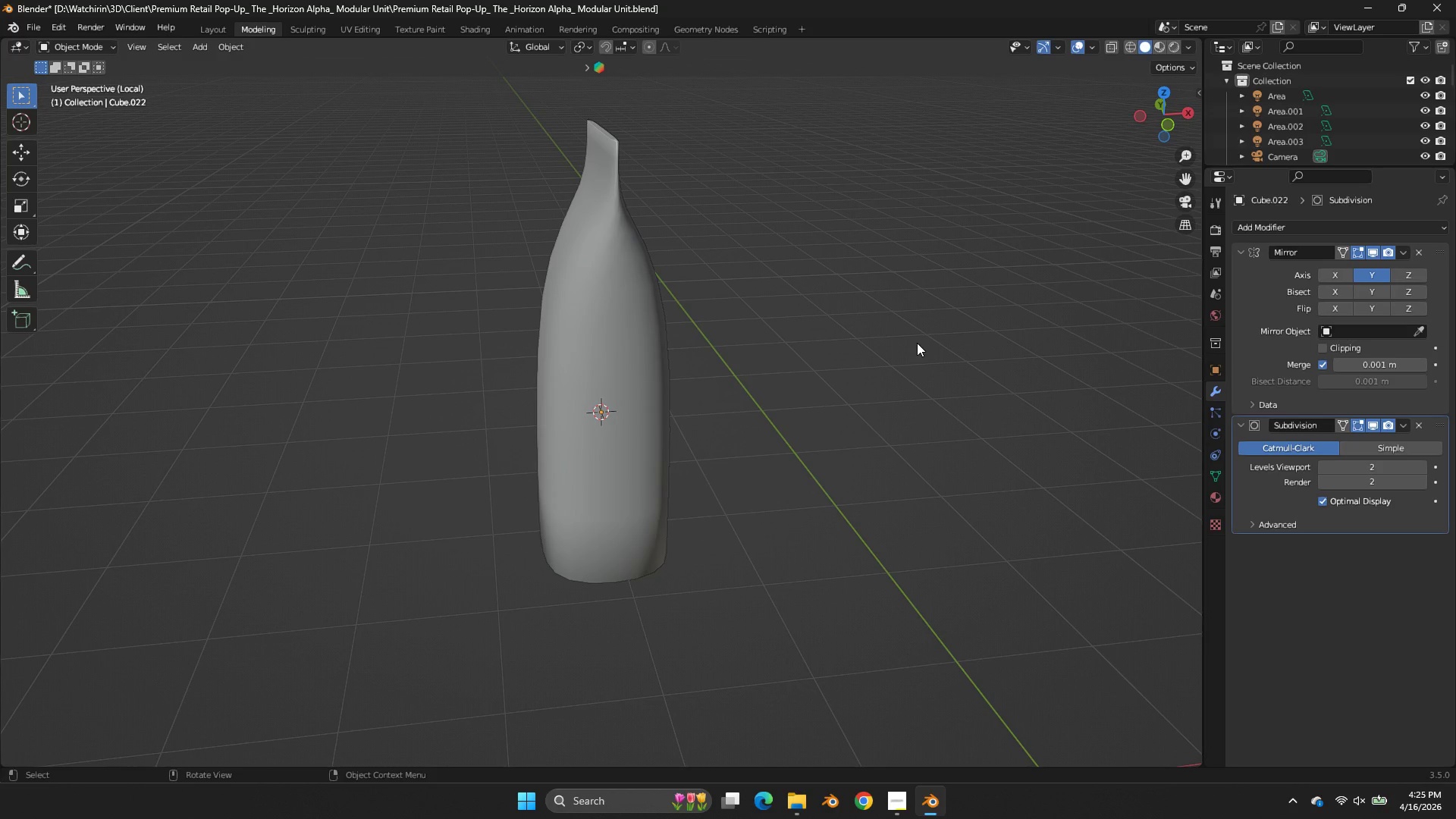 
double_click([594, 359])
 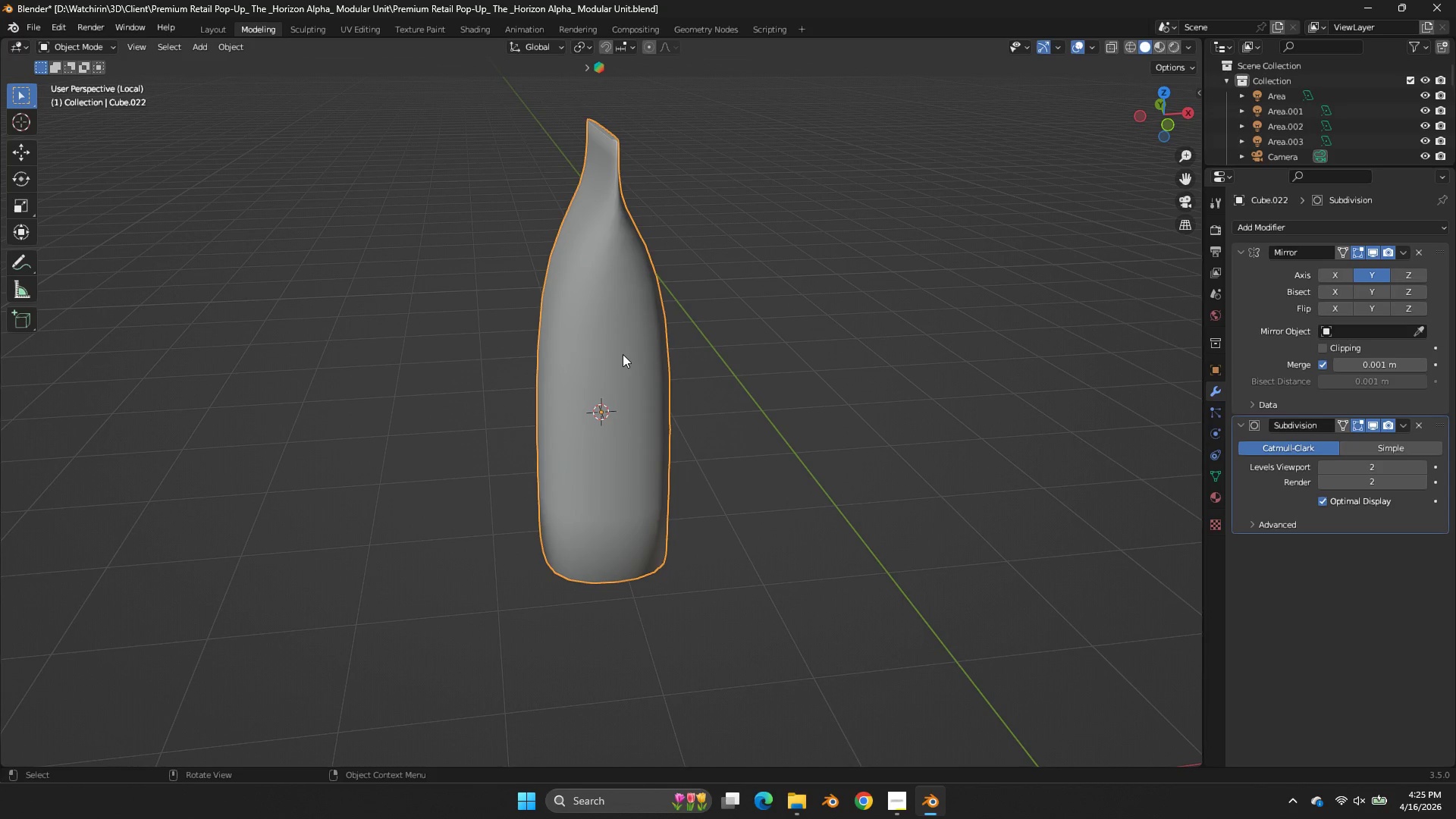 
key(Tab)
 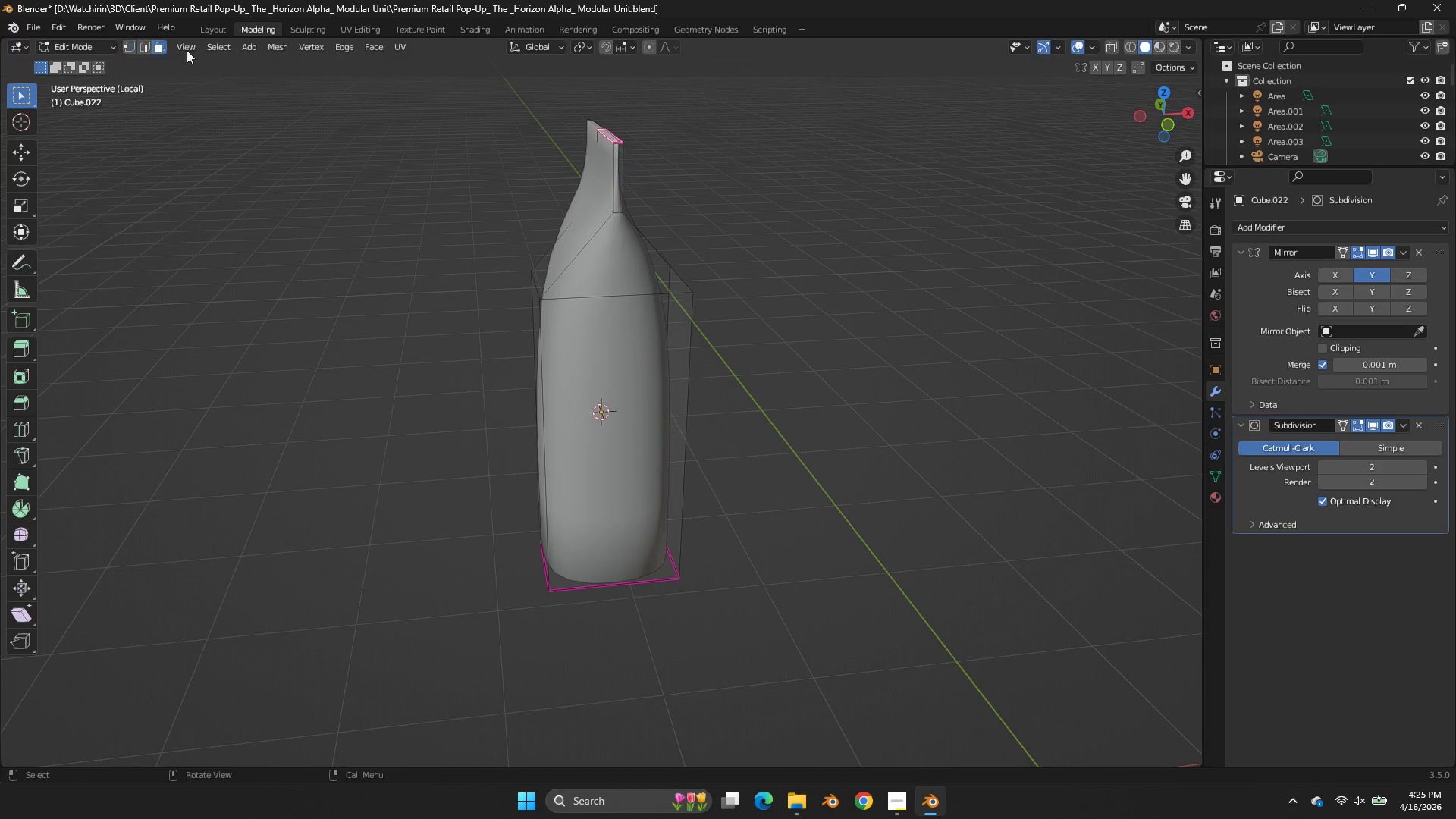 
double_click([604, 252])
 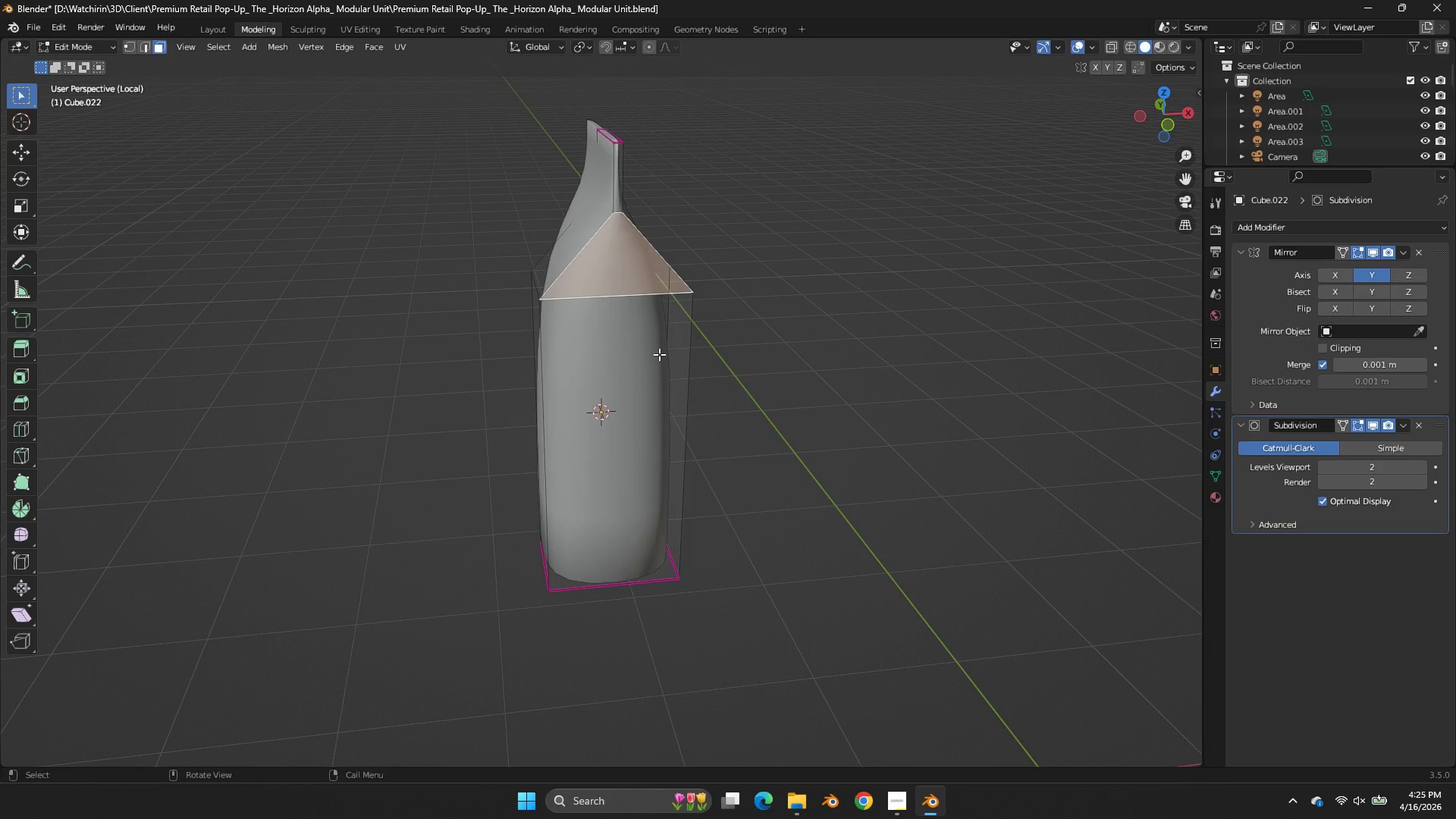 
hold_key(key=ShiftLeft, duration=0.42)
triple_click([657, 356])
 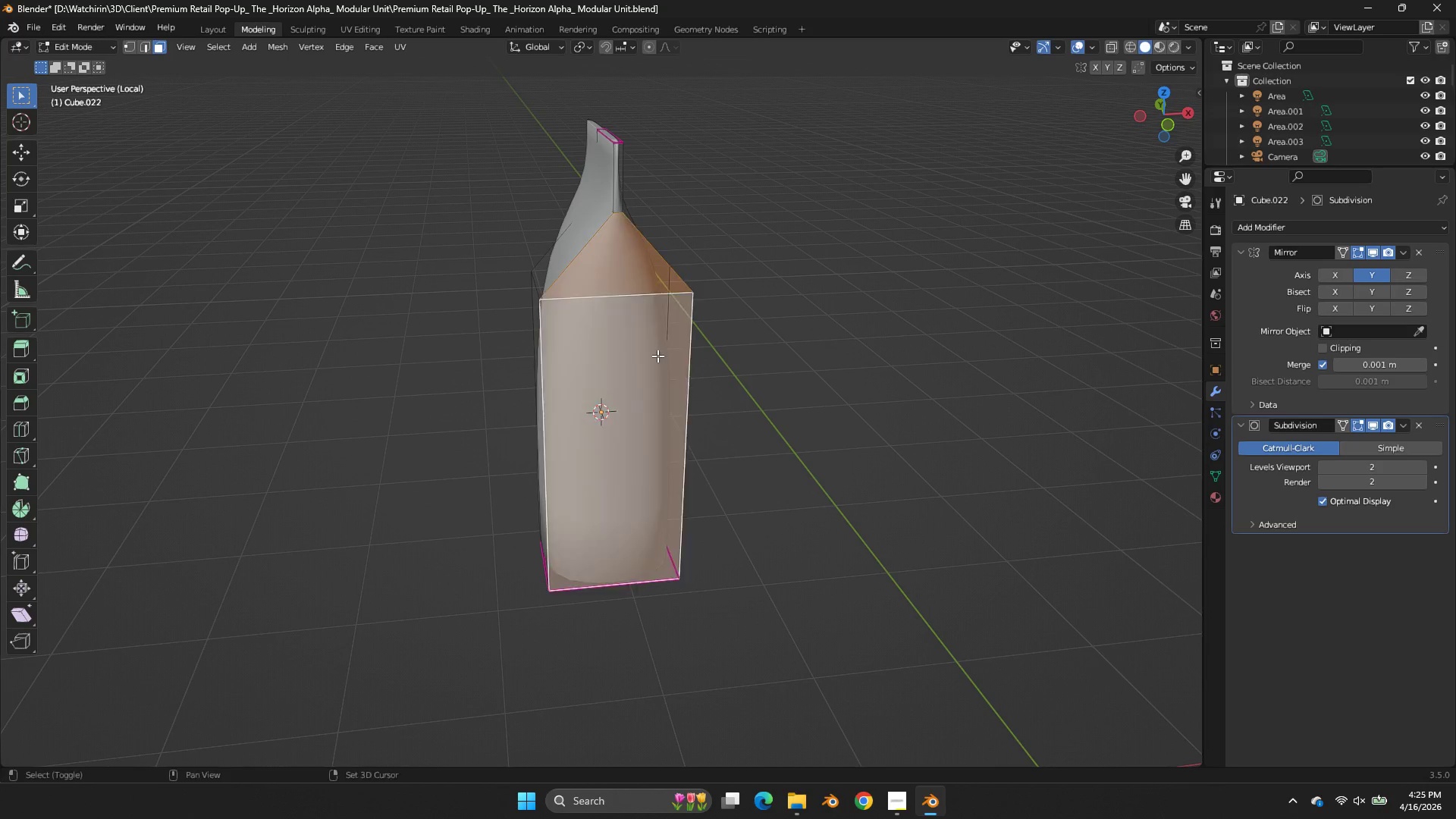 
triple_click([657, 356])
 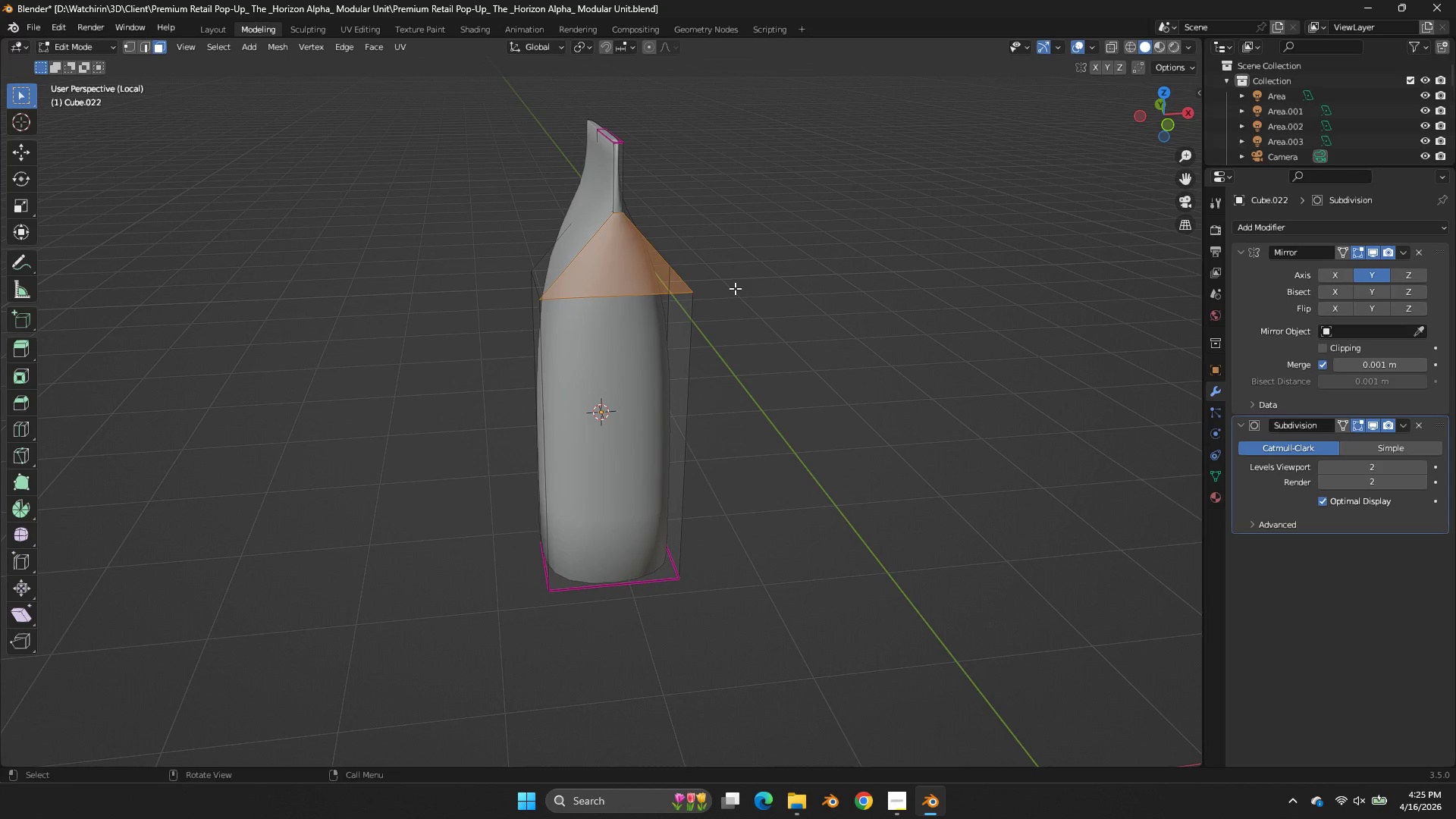 
hold_key(key=ShiftLeft, duration=0.7)
left_click([610, 316])
 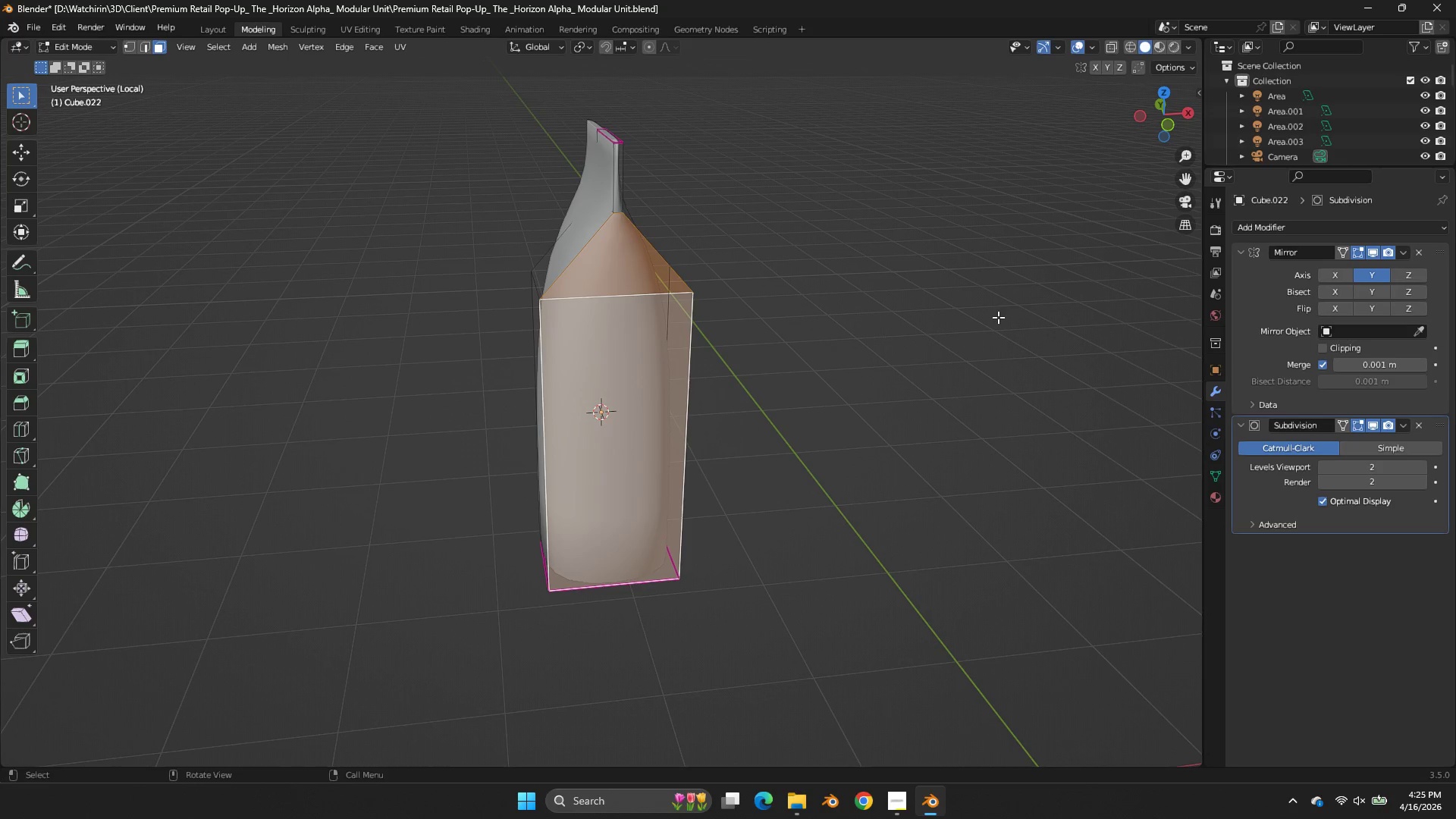 
key(I)
 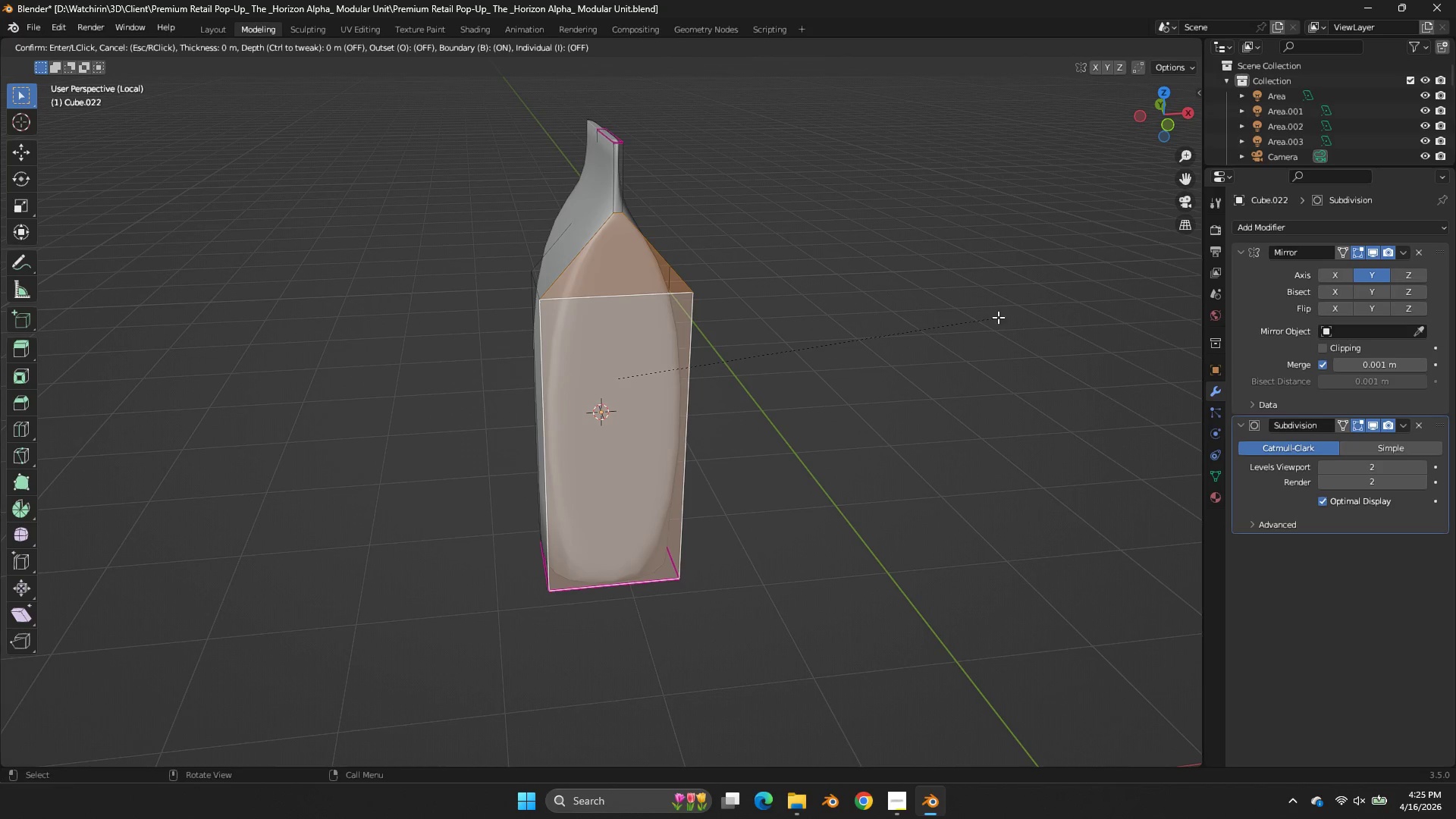 
hold_key(key=ShiftLeft, duration=1.0)
left_click([901, 337])
 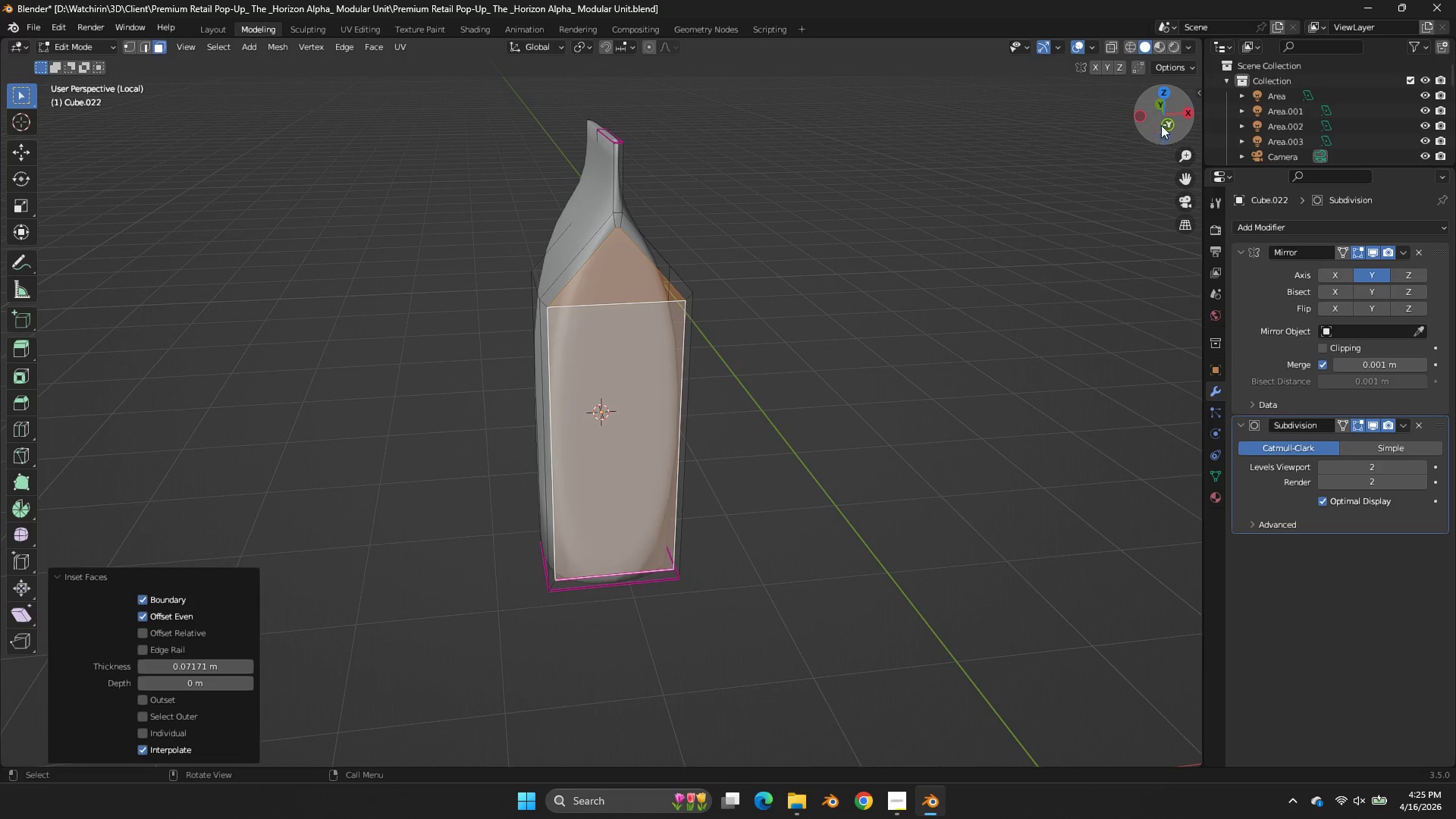 
left_click_drag(start_coordinate=[1161, 124], to_coordinate=[1172, 165])
 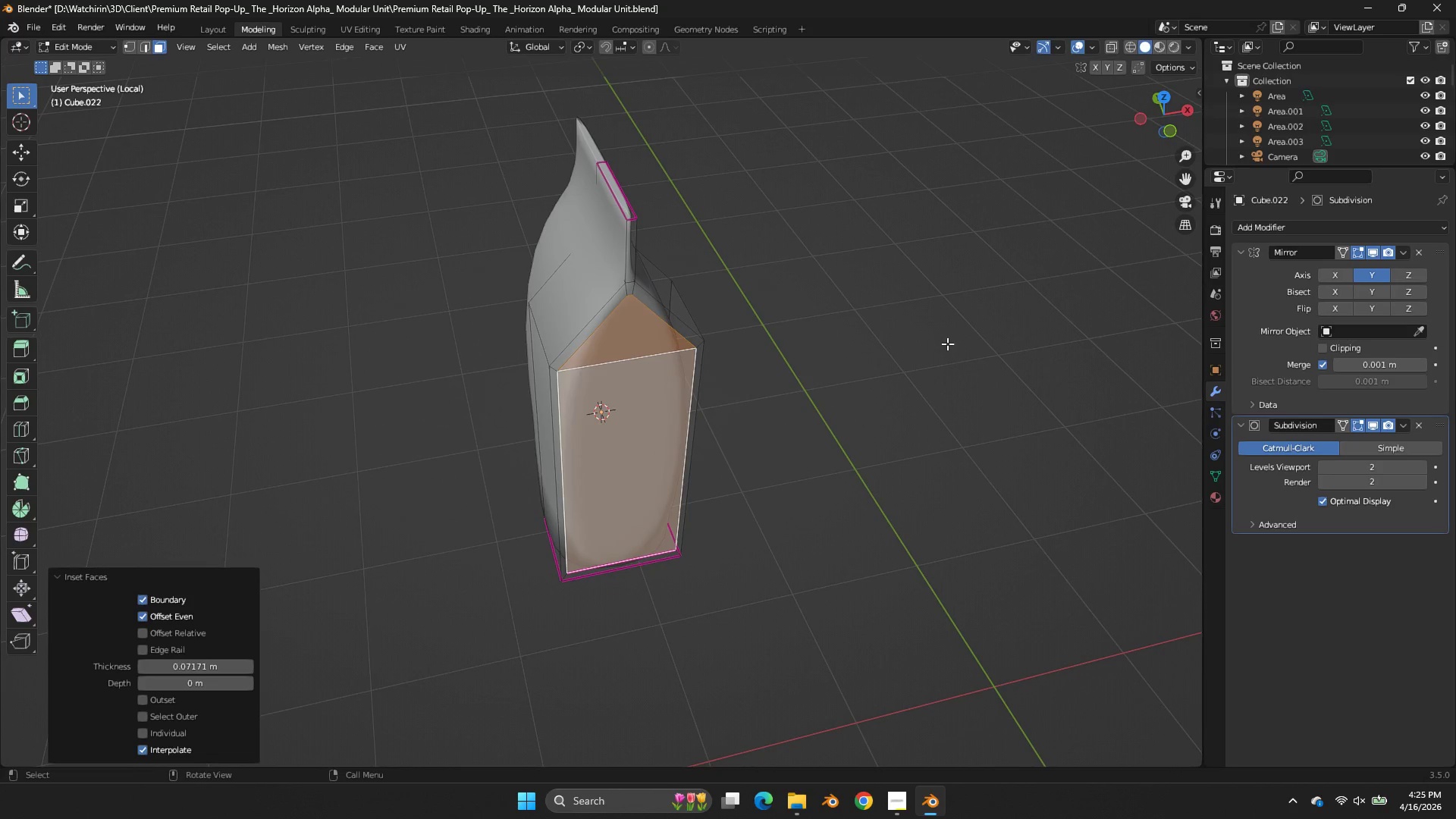 
key(E)
 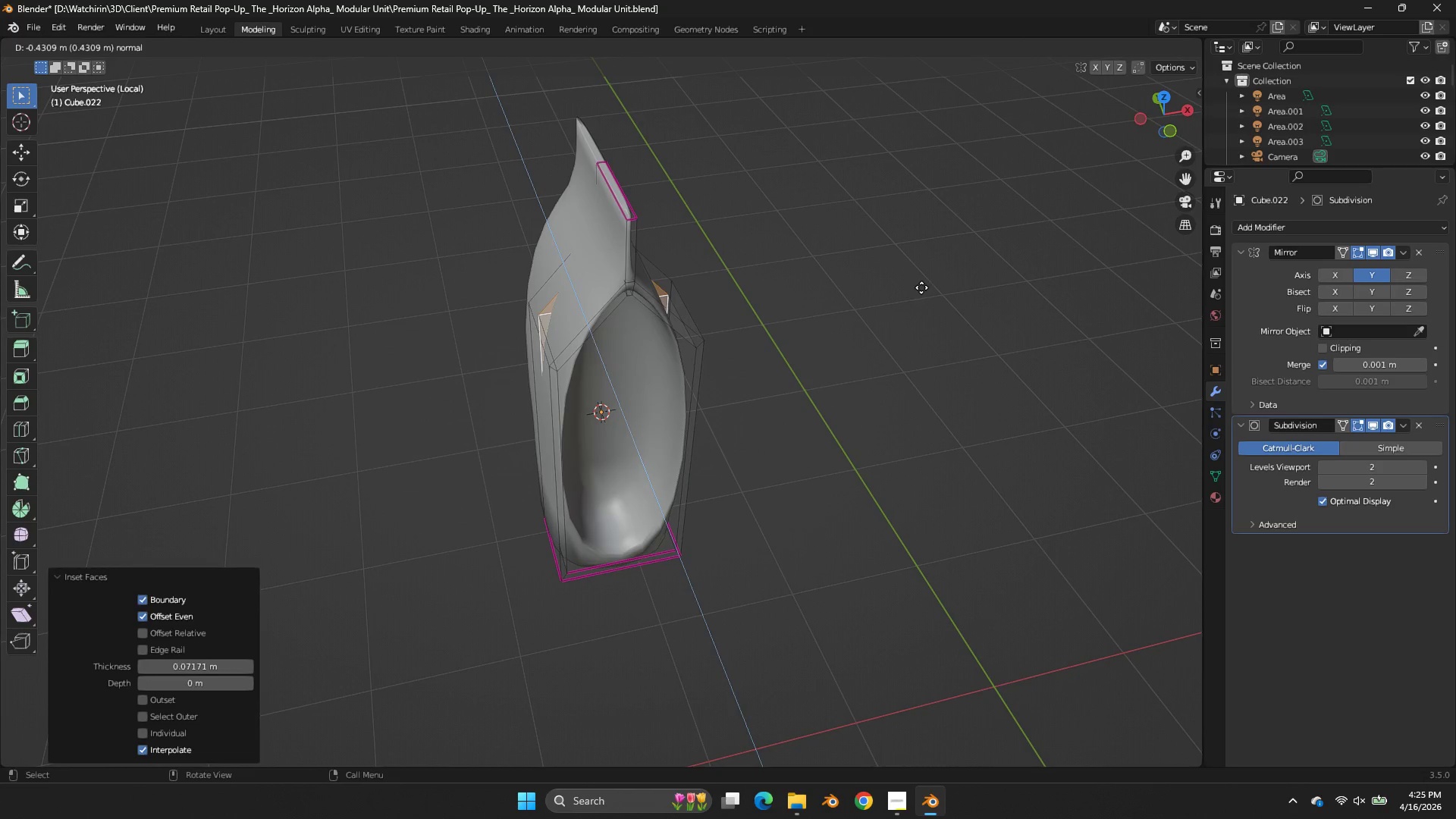 
left_click([921, 285])
 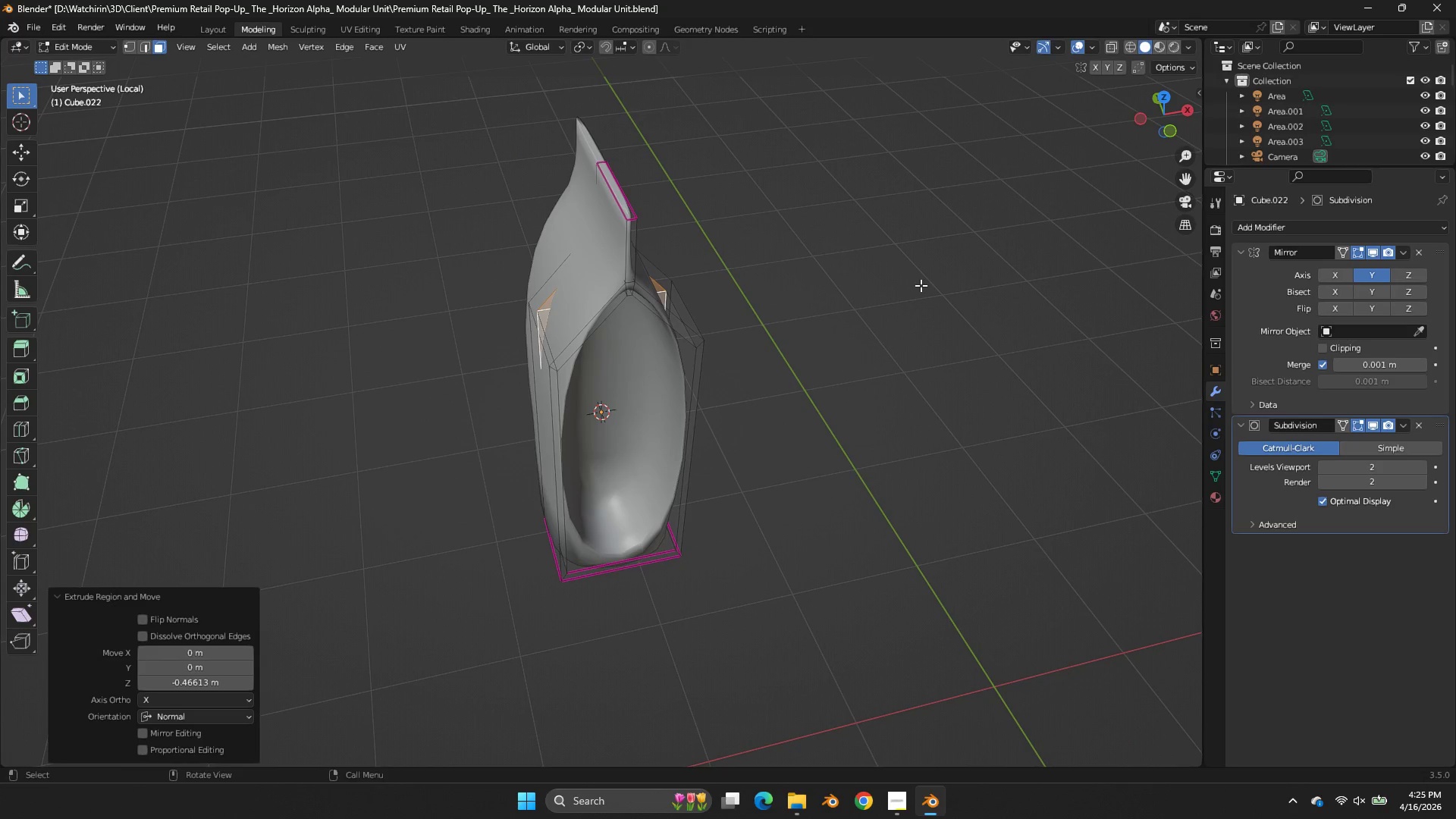 
key(S)
 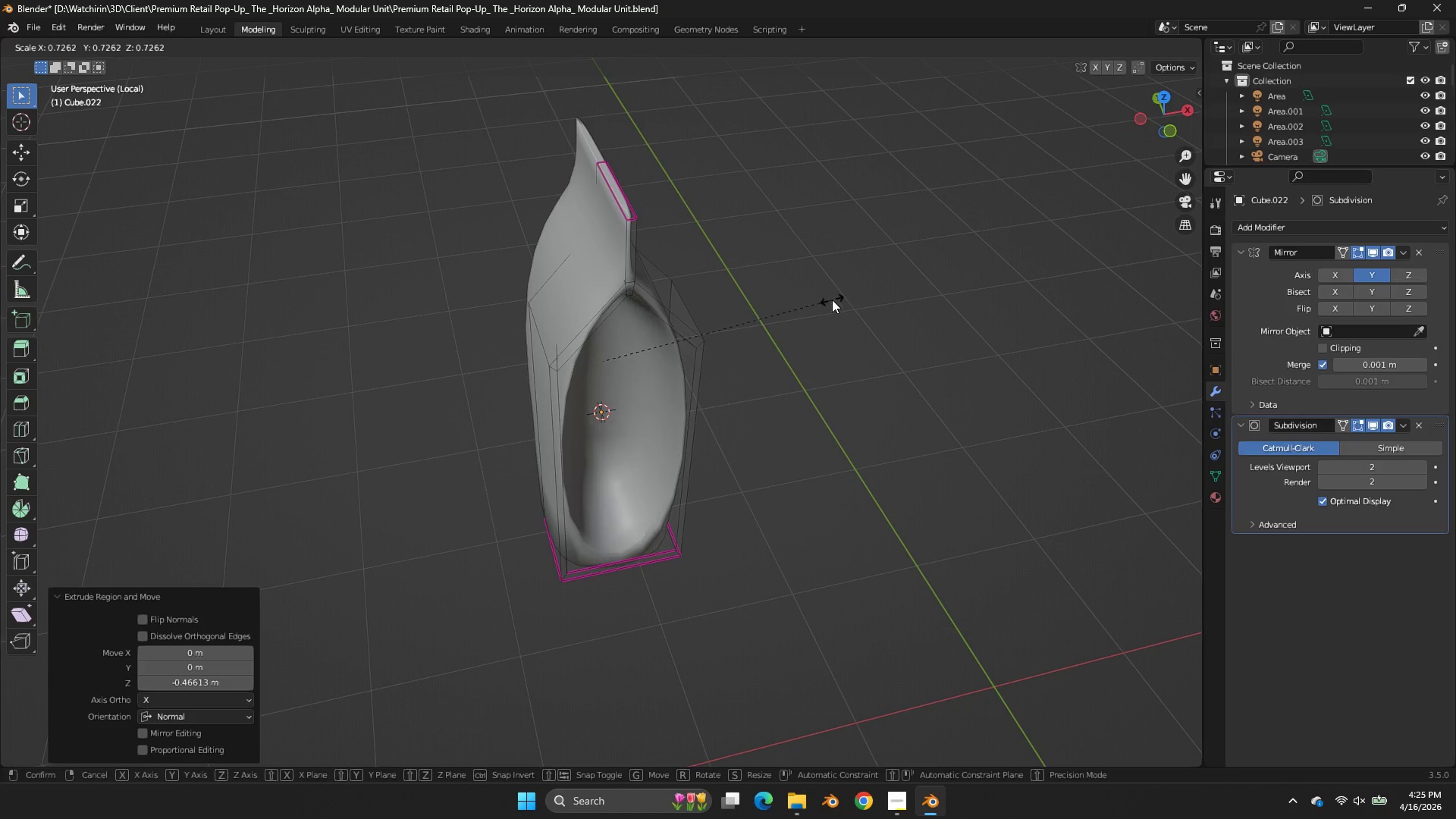 
left_click([832, 300])
 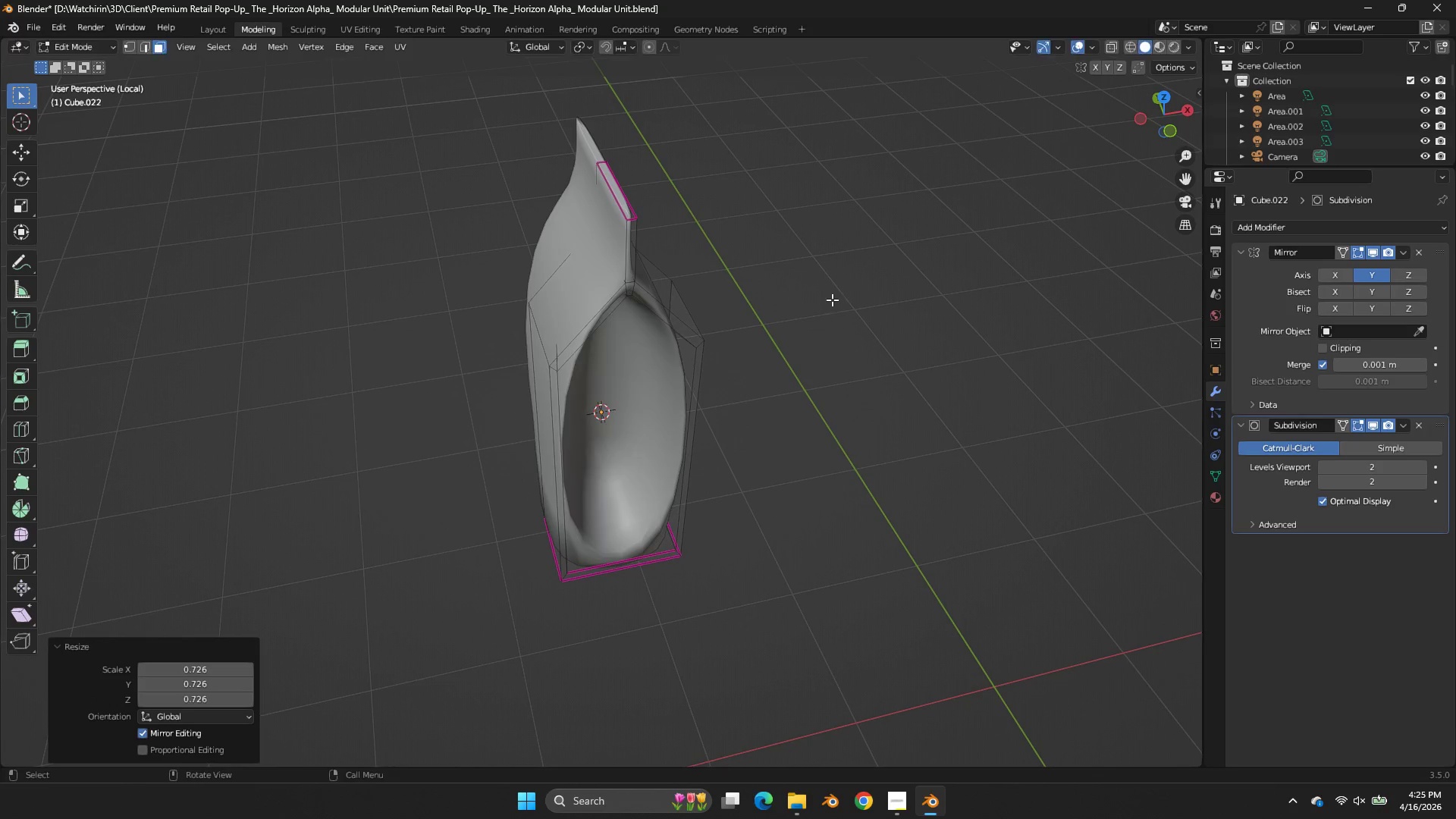 
key(E)
 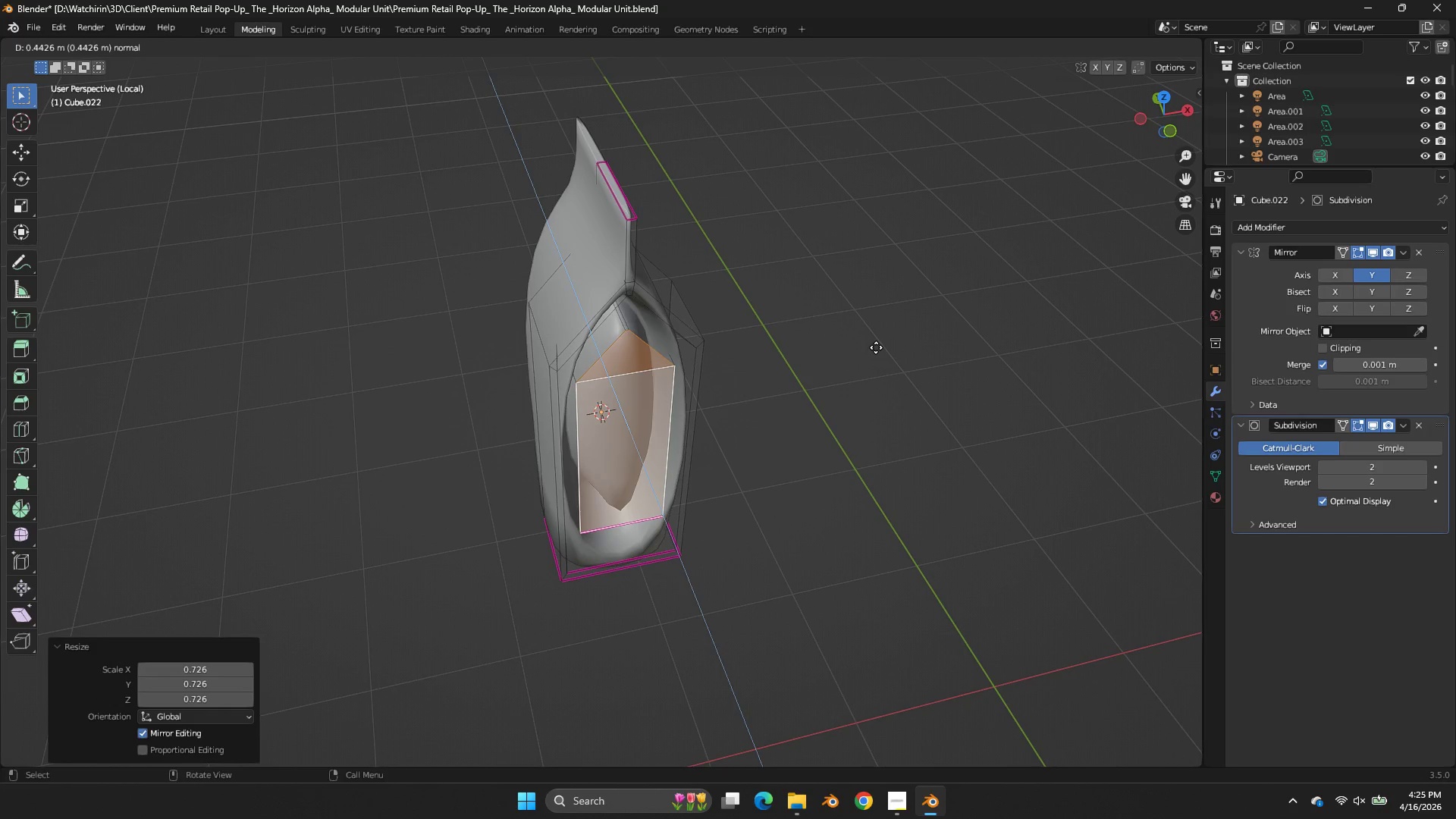 
left_click([877, 338])
 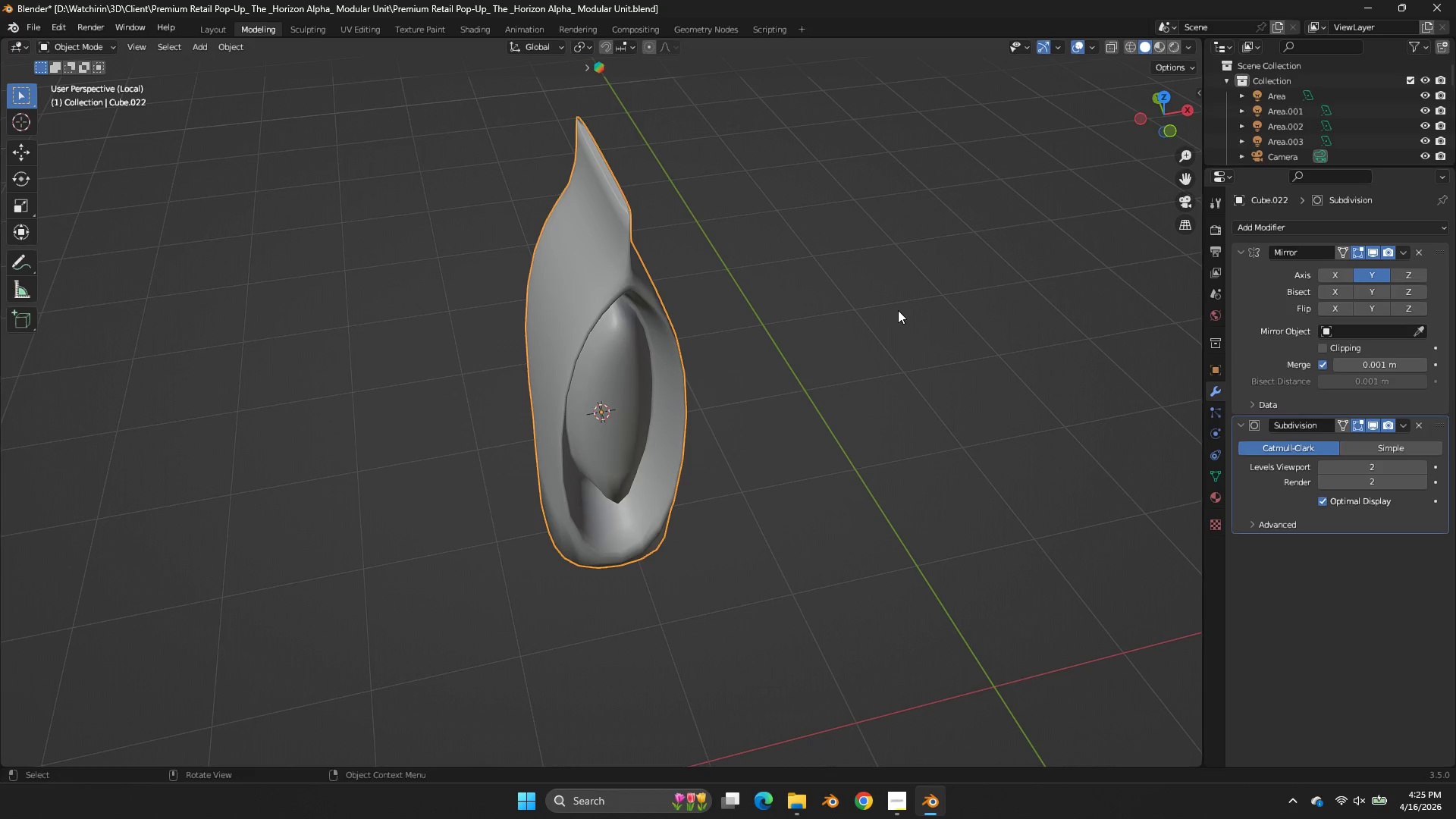 
key(Tab)
 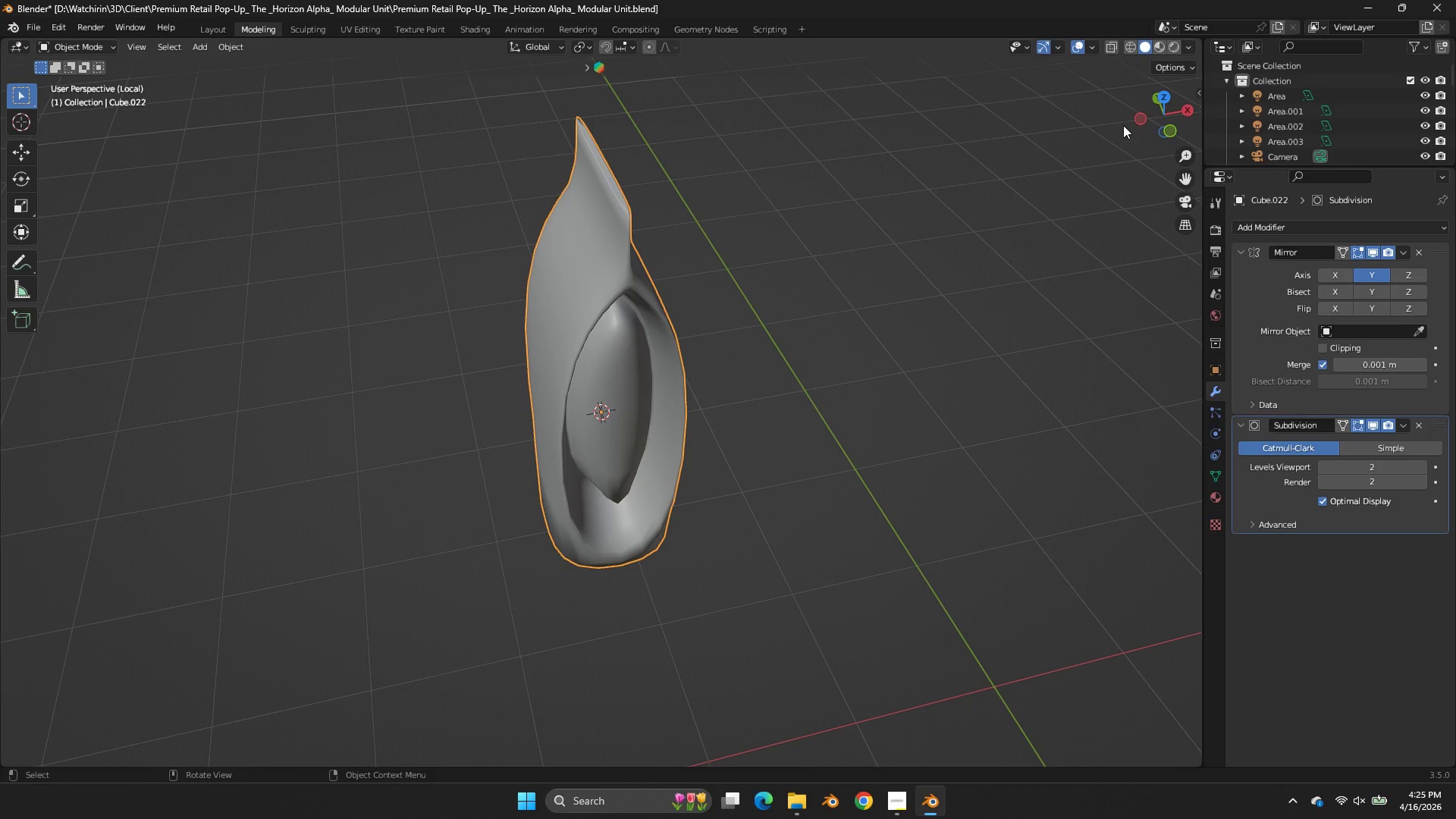 
left_click_drag(start_coordinate=[1164, 108], to_coordinate=[1071, 745])
 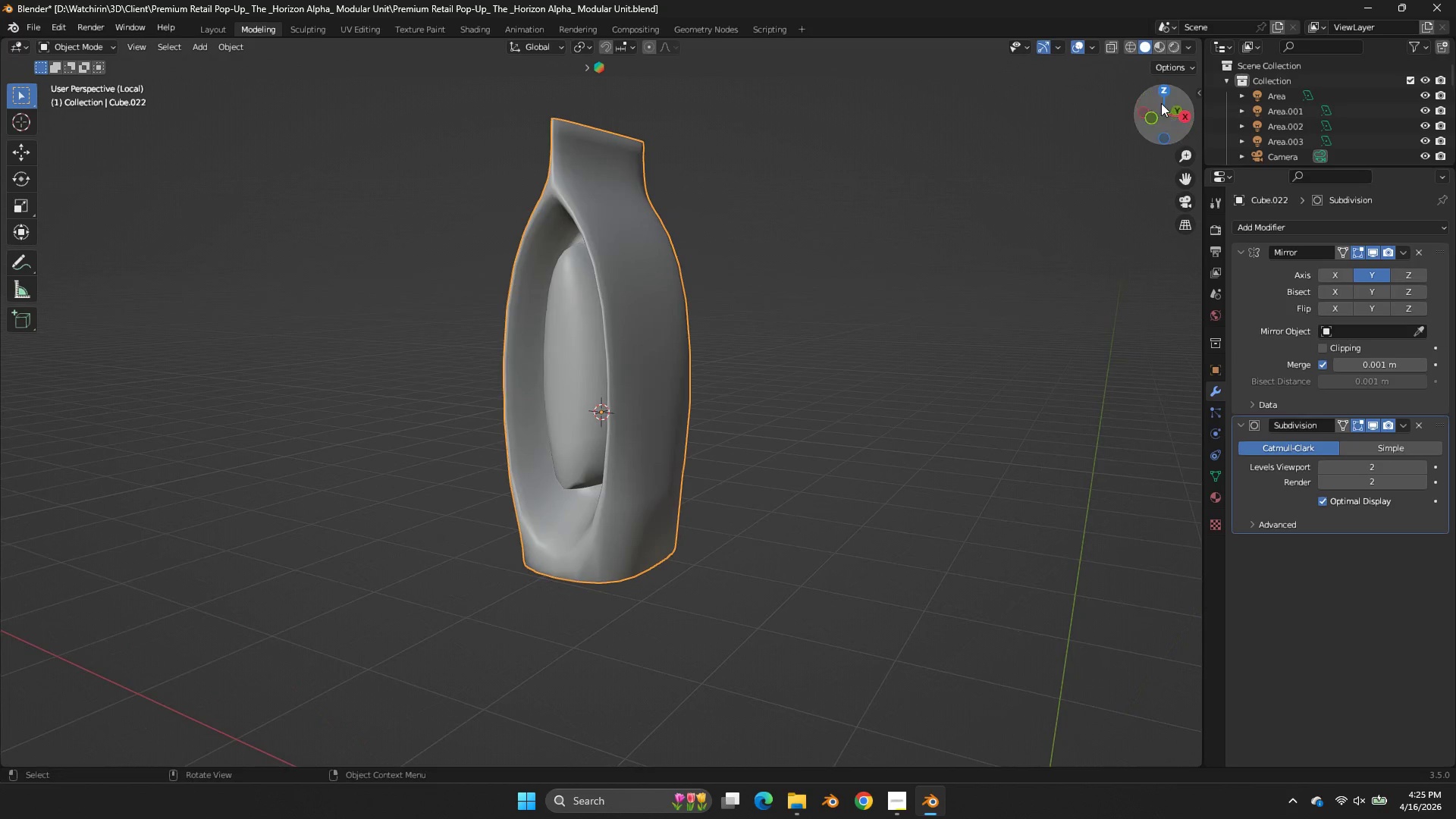 
key(Control+Z)
 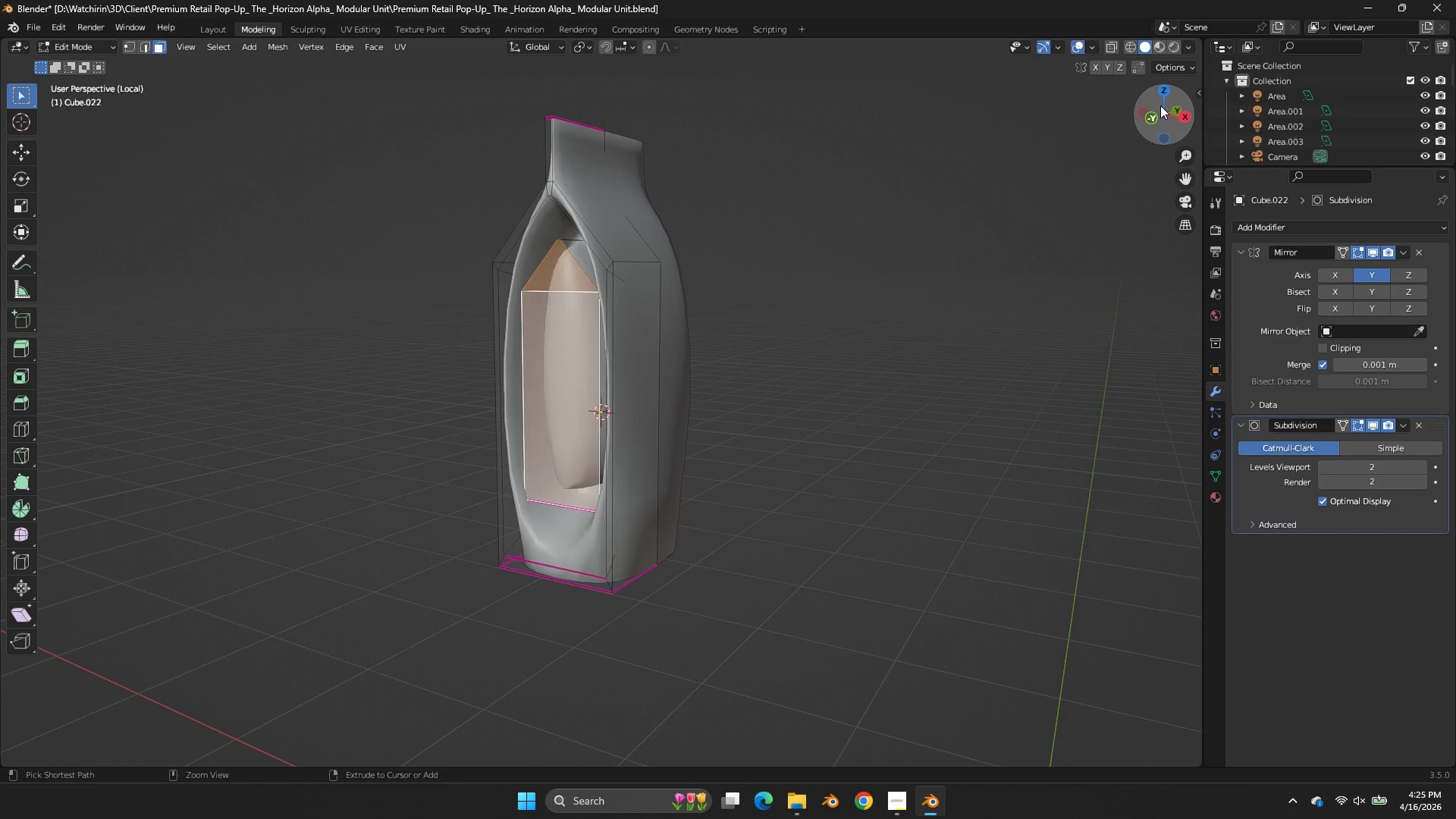 
key(Control+Z)
 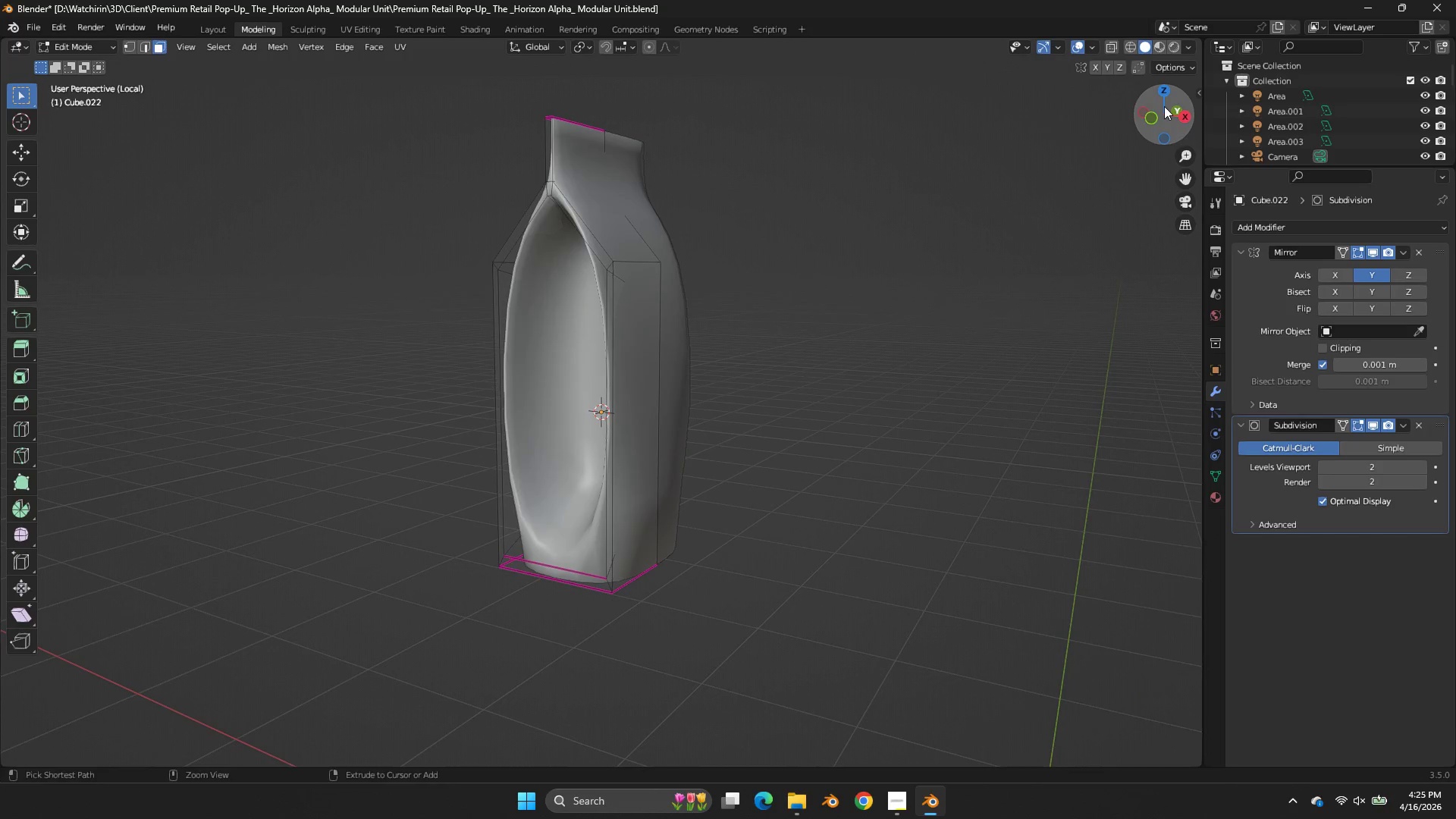 
key(Control+Z)
 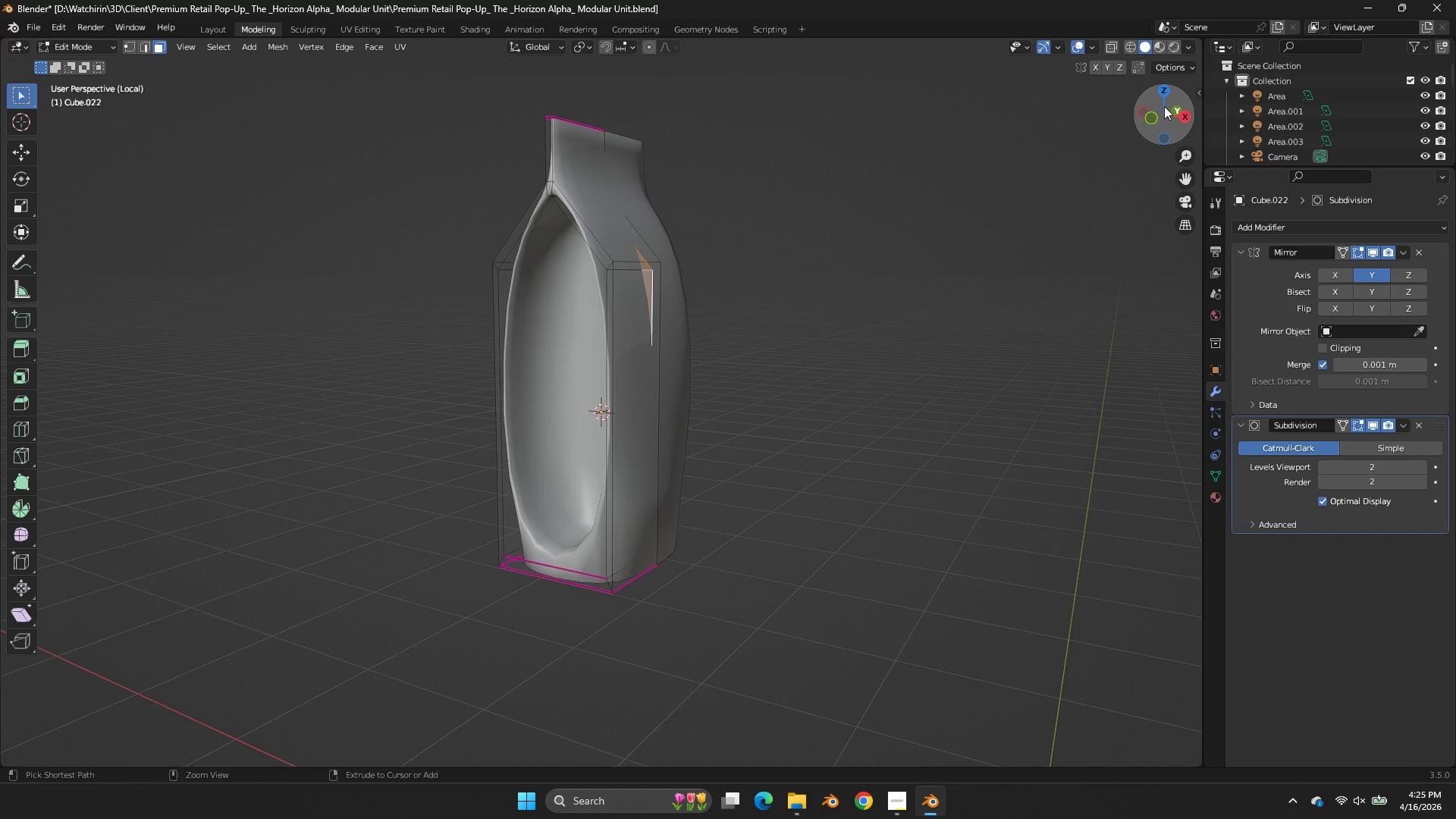 
left_click_drag(start_coordinate=[1166, 105], to_coordinate=[7, 116])
 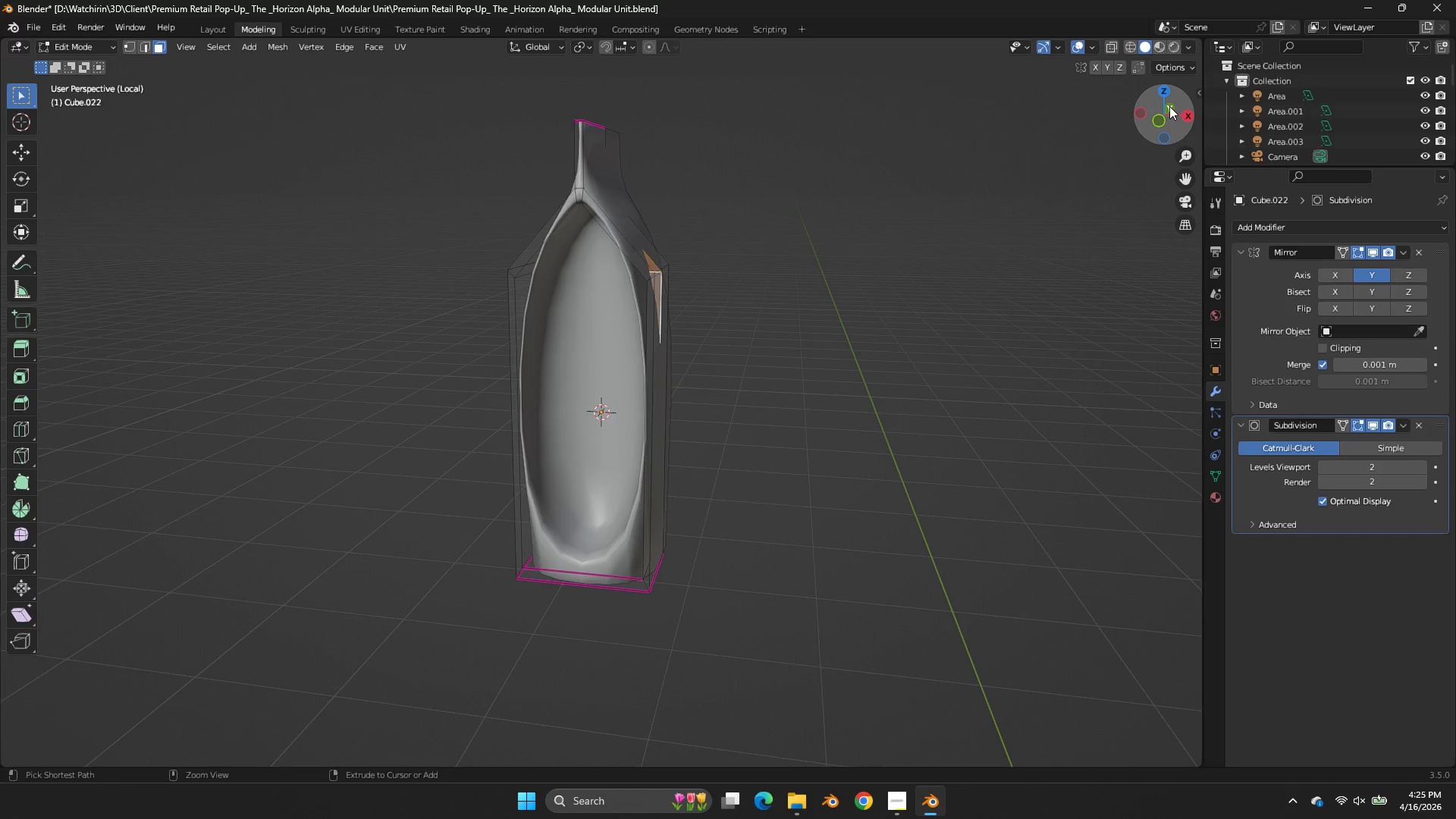 
key(Control+Z)
 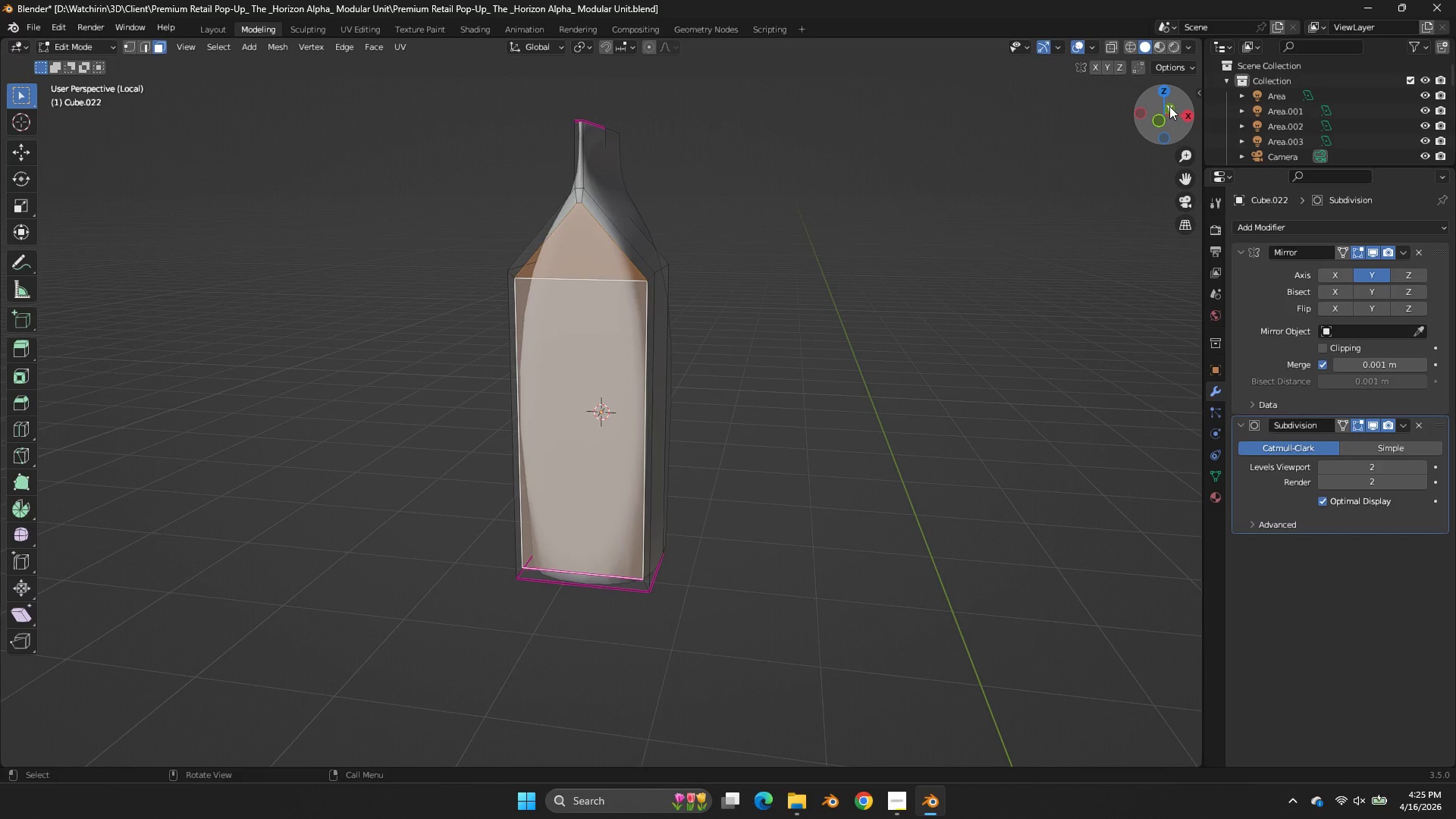 
left_click_drag(start_coordinate=[1169, 106], to_coordinate=[1182, 124])
 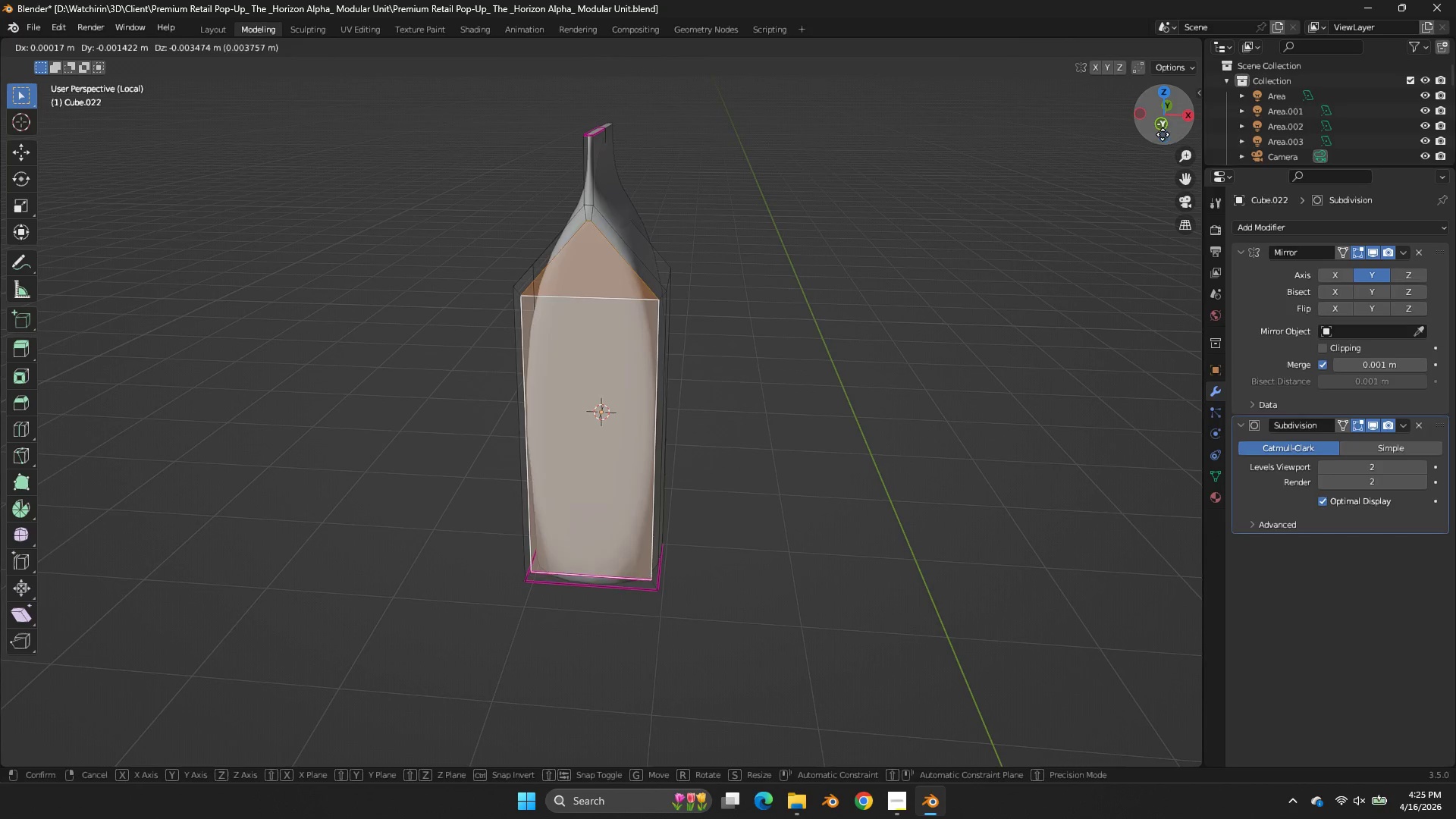 
key(G)
 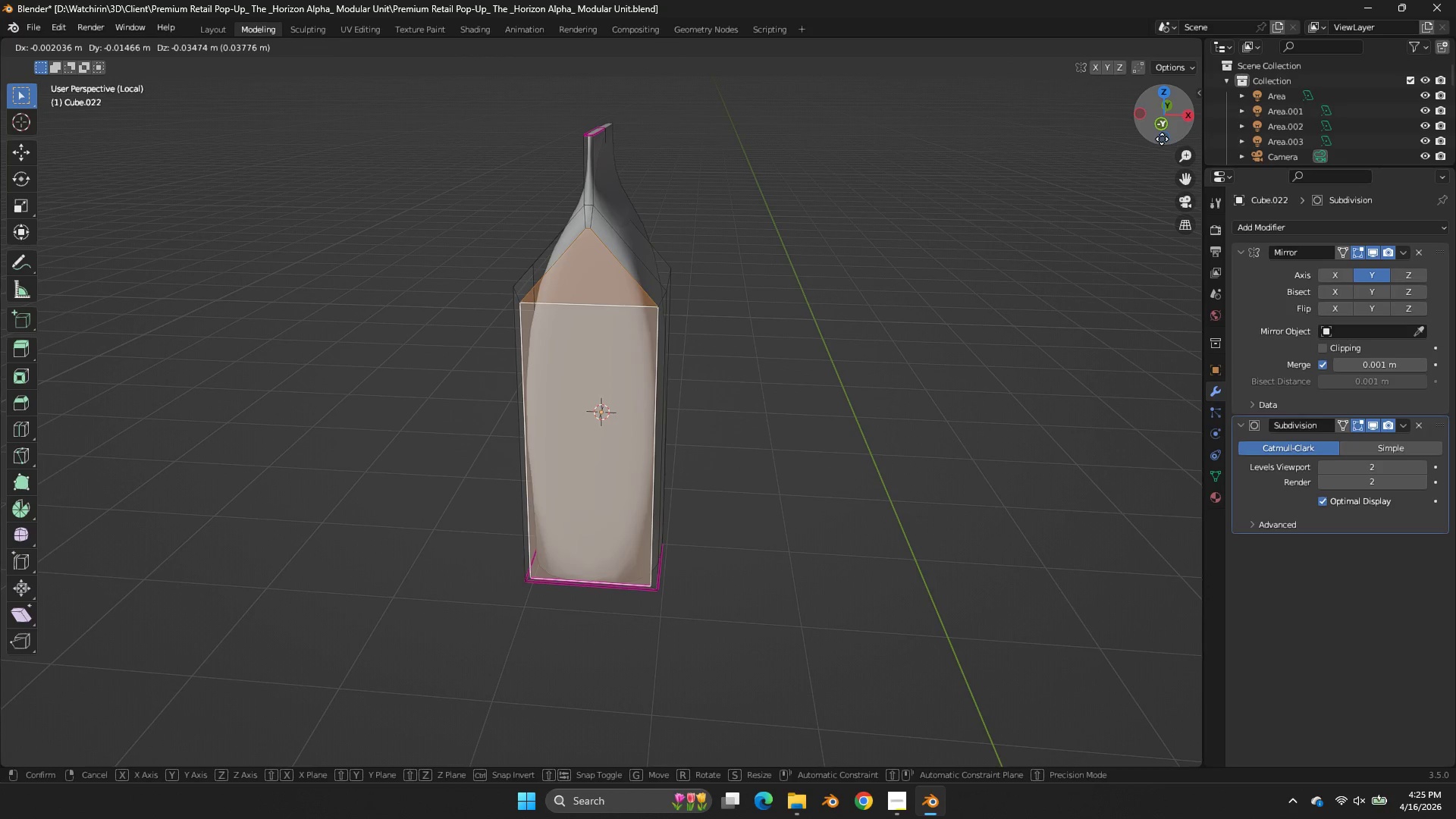 
right_click([1162, 139])
 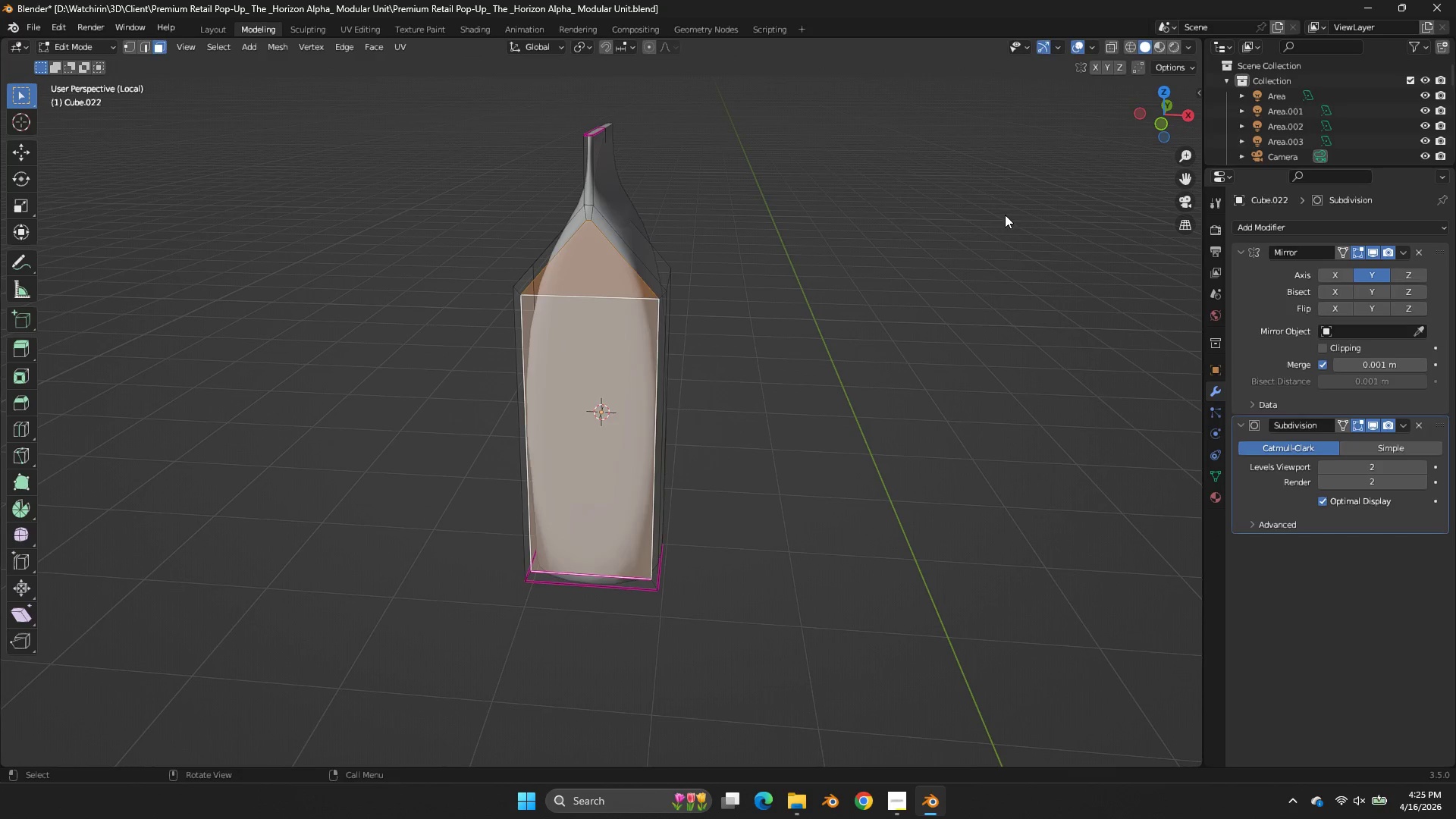 
key(E)
 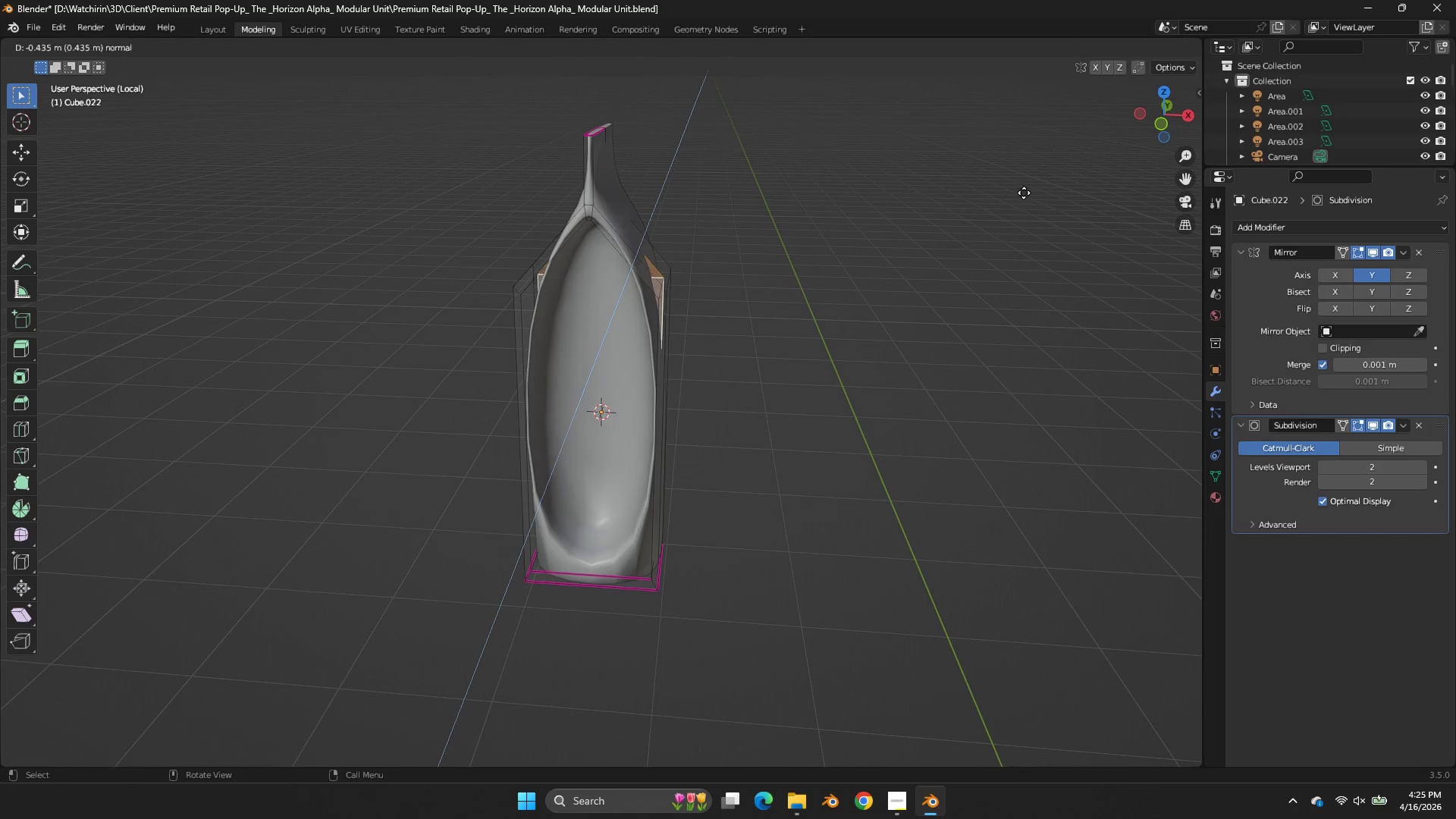 
left_click([1022, 195])
 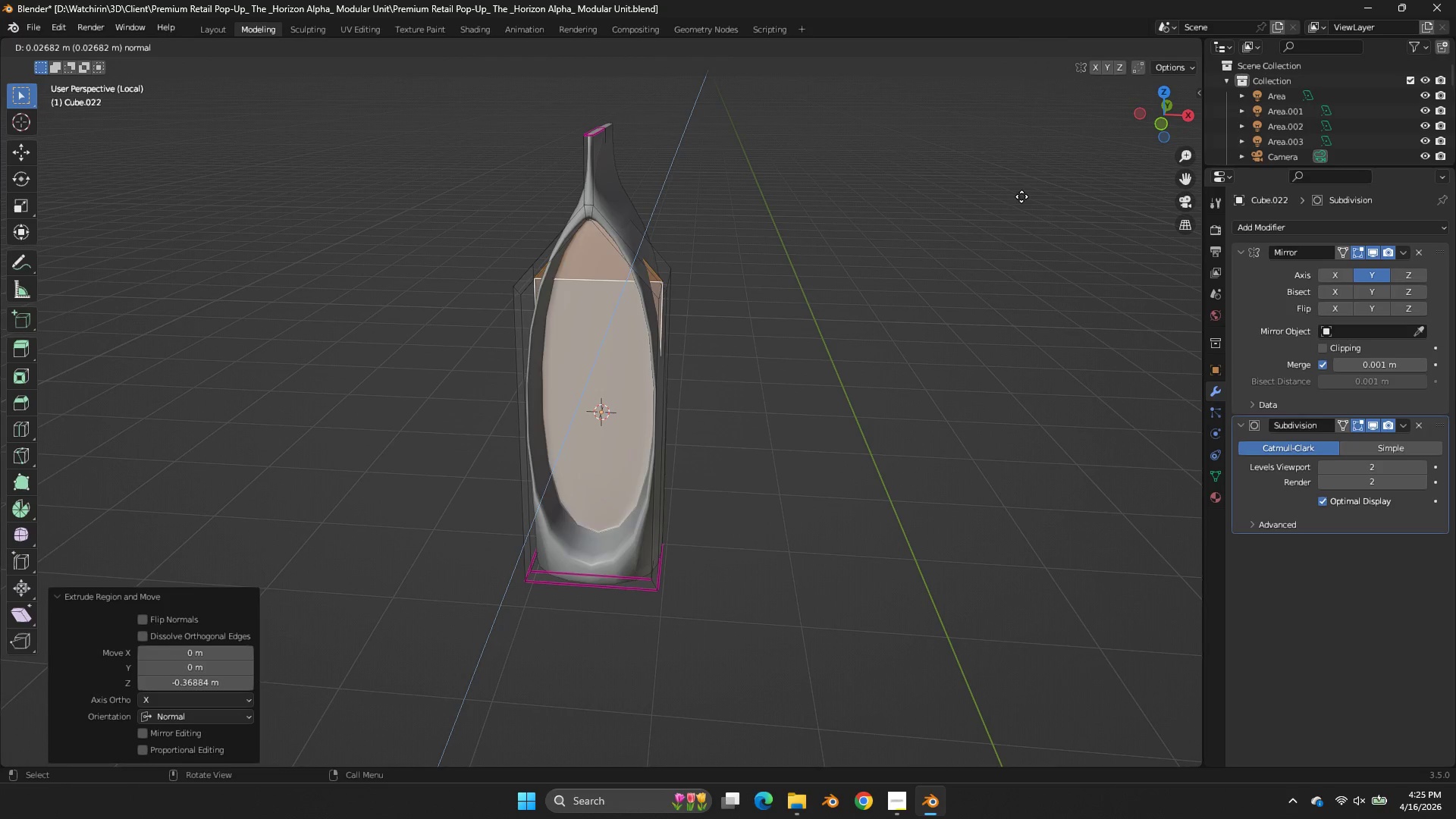 
key(E)
 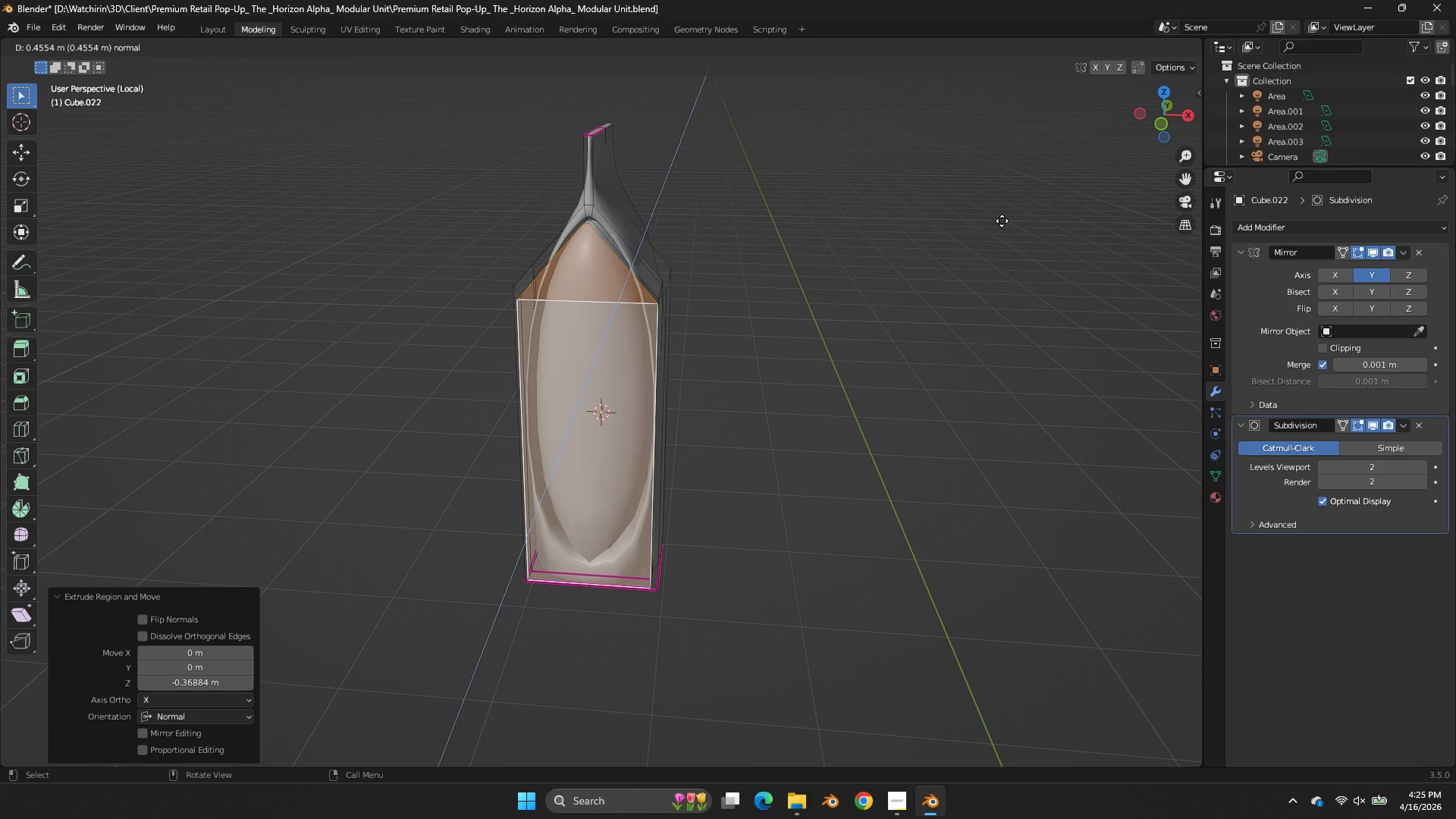 
left_click([1002, 221])
 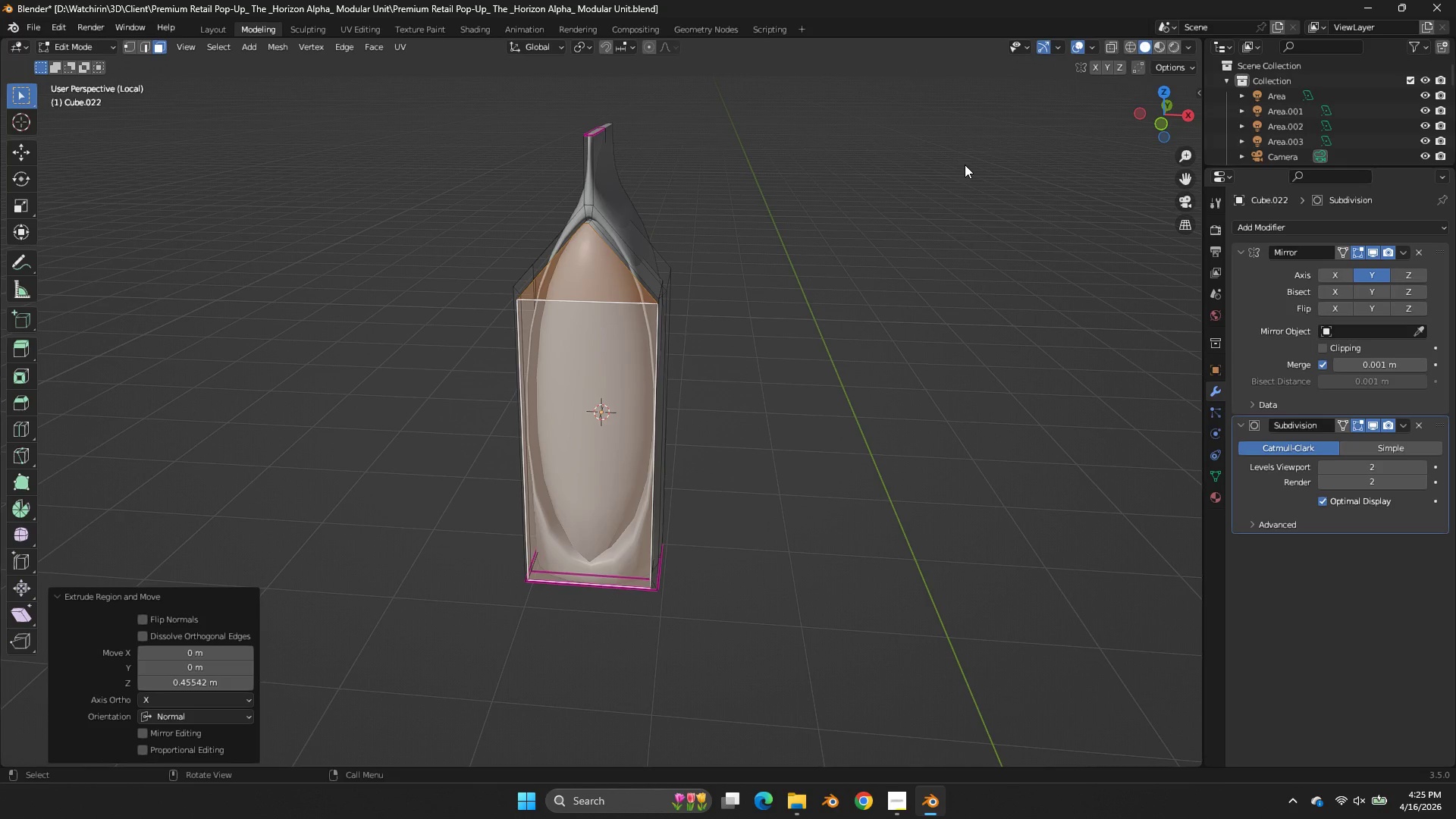 
type(sz)
 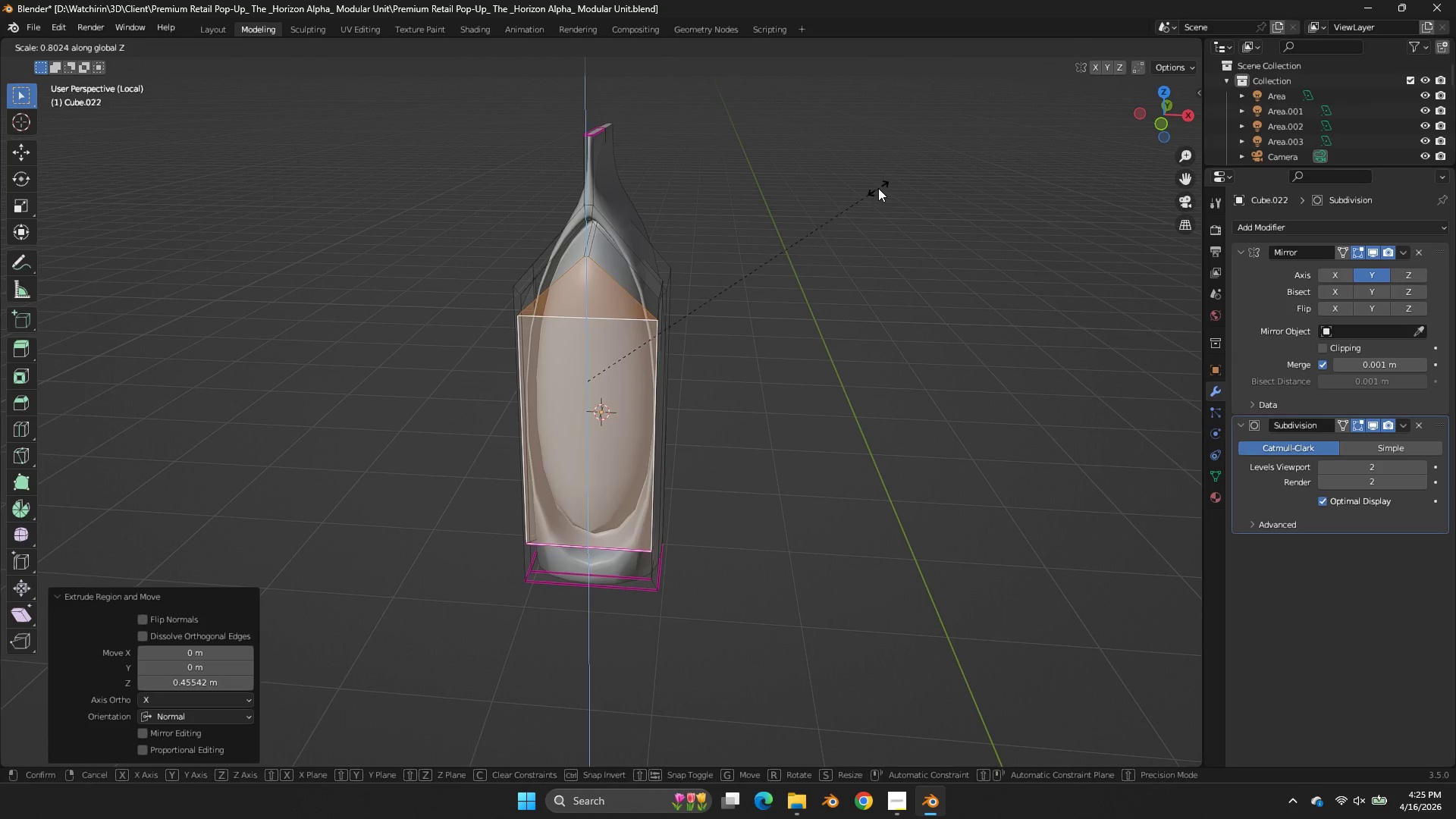 
double_click([878, 188])
 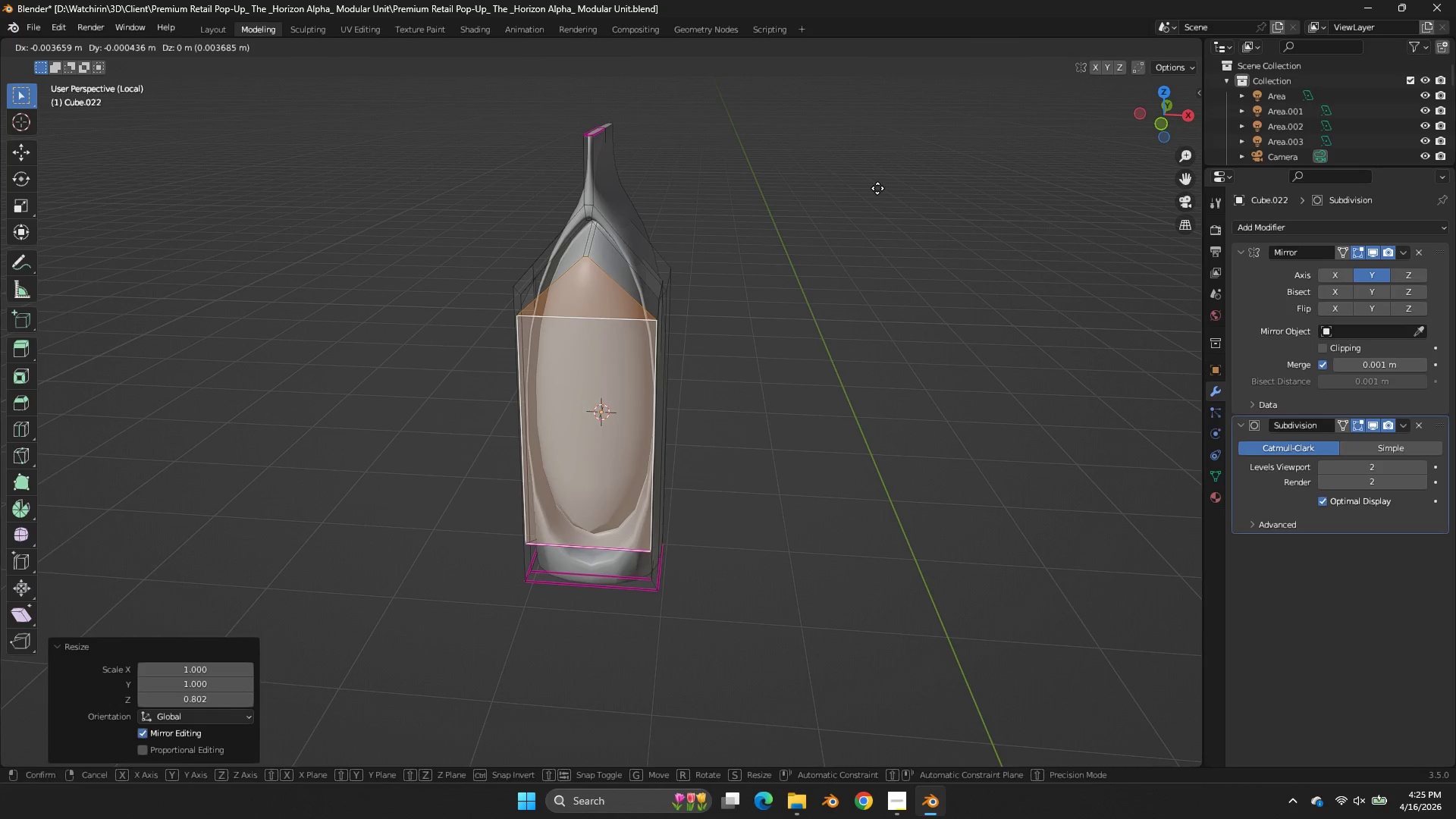 
type(gz)
 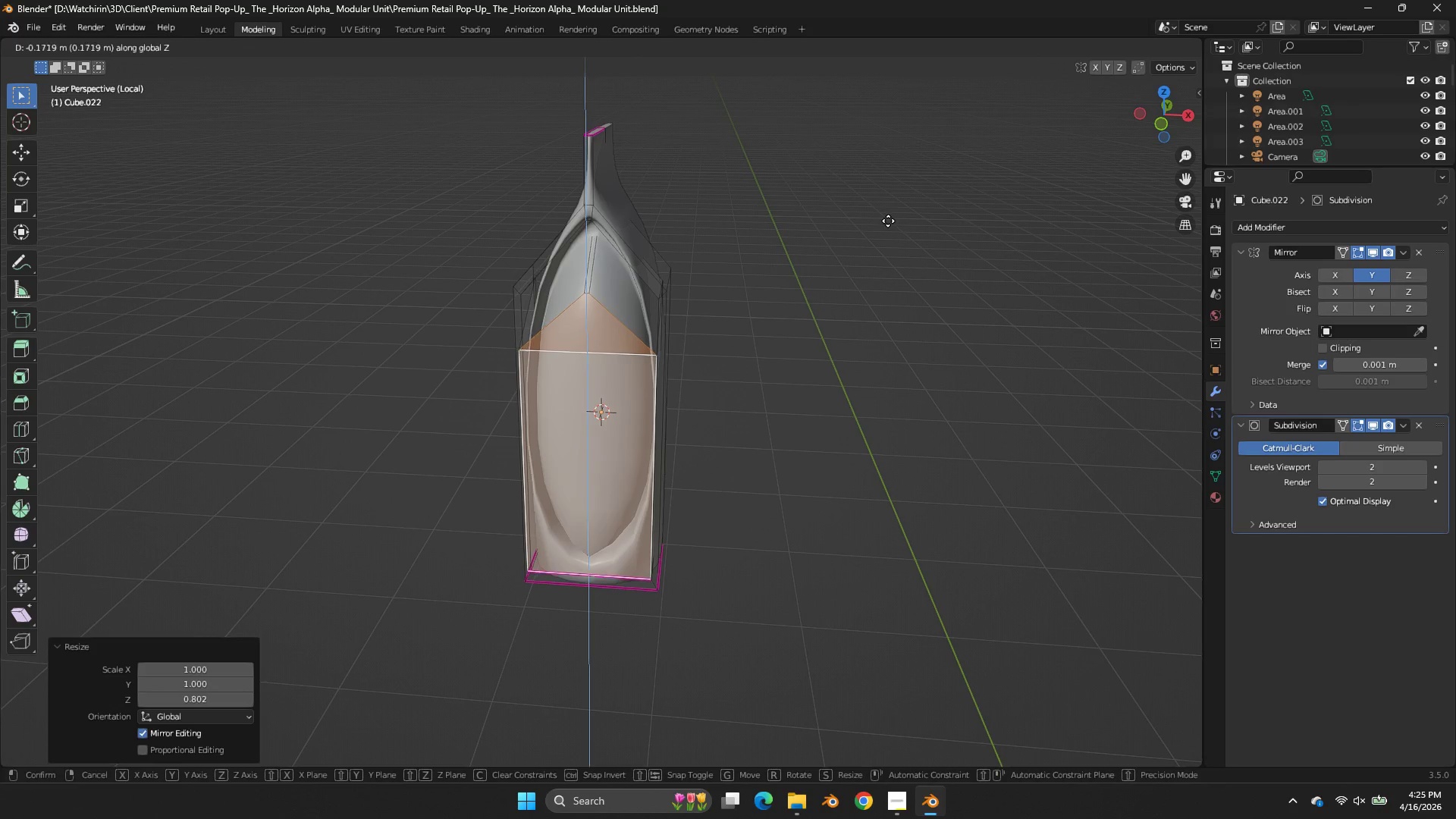 
left_click([888, 224])
 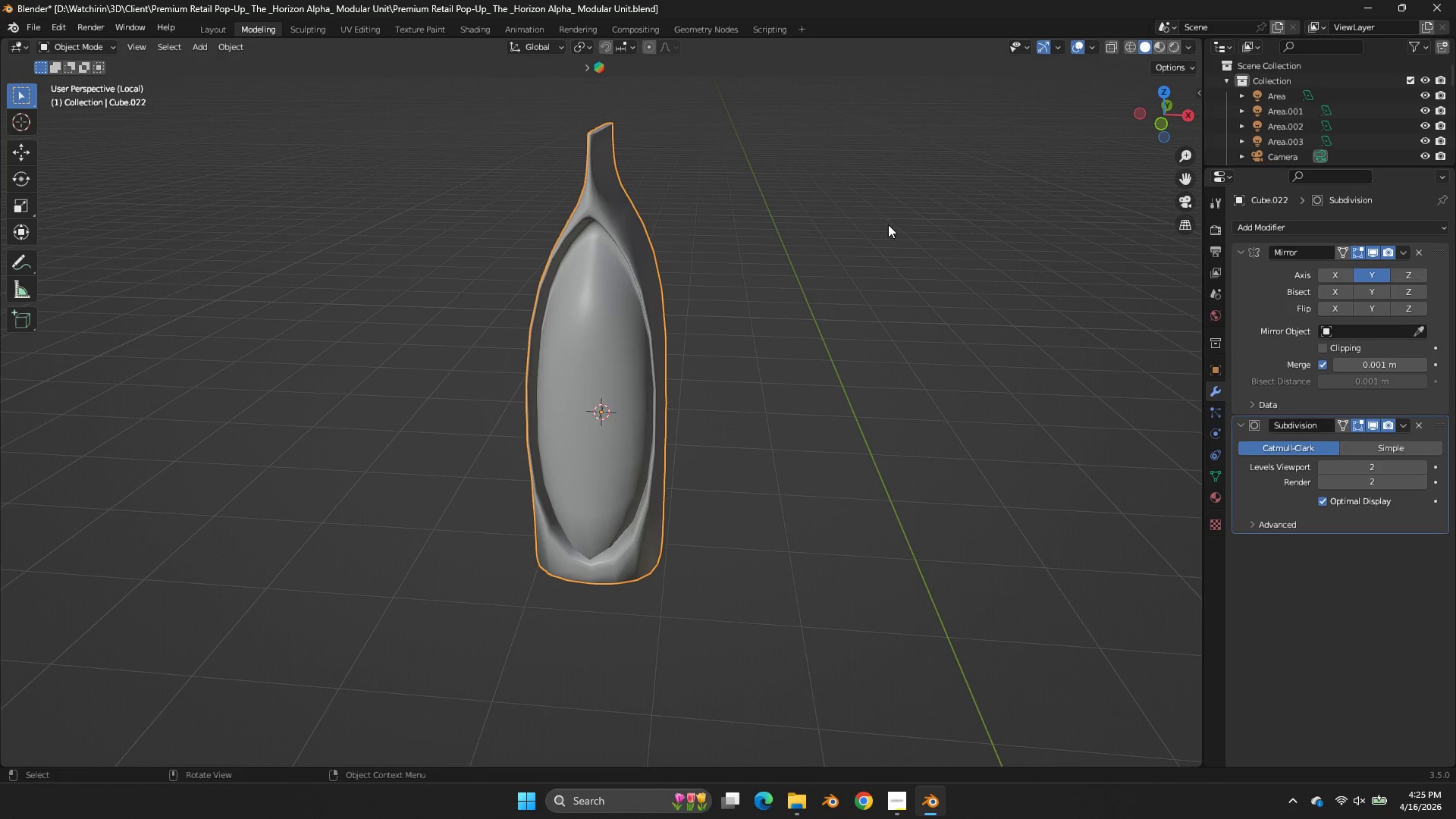 
key(Tab)
 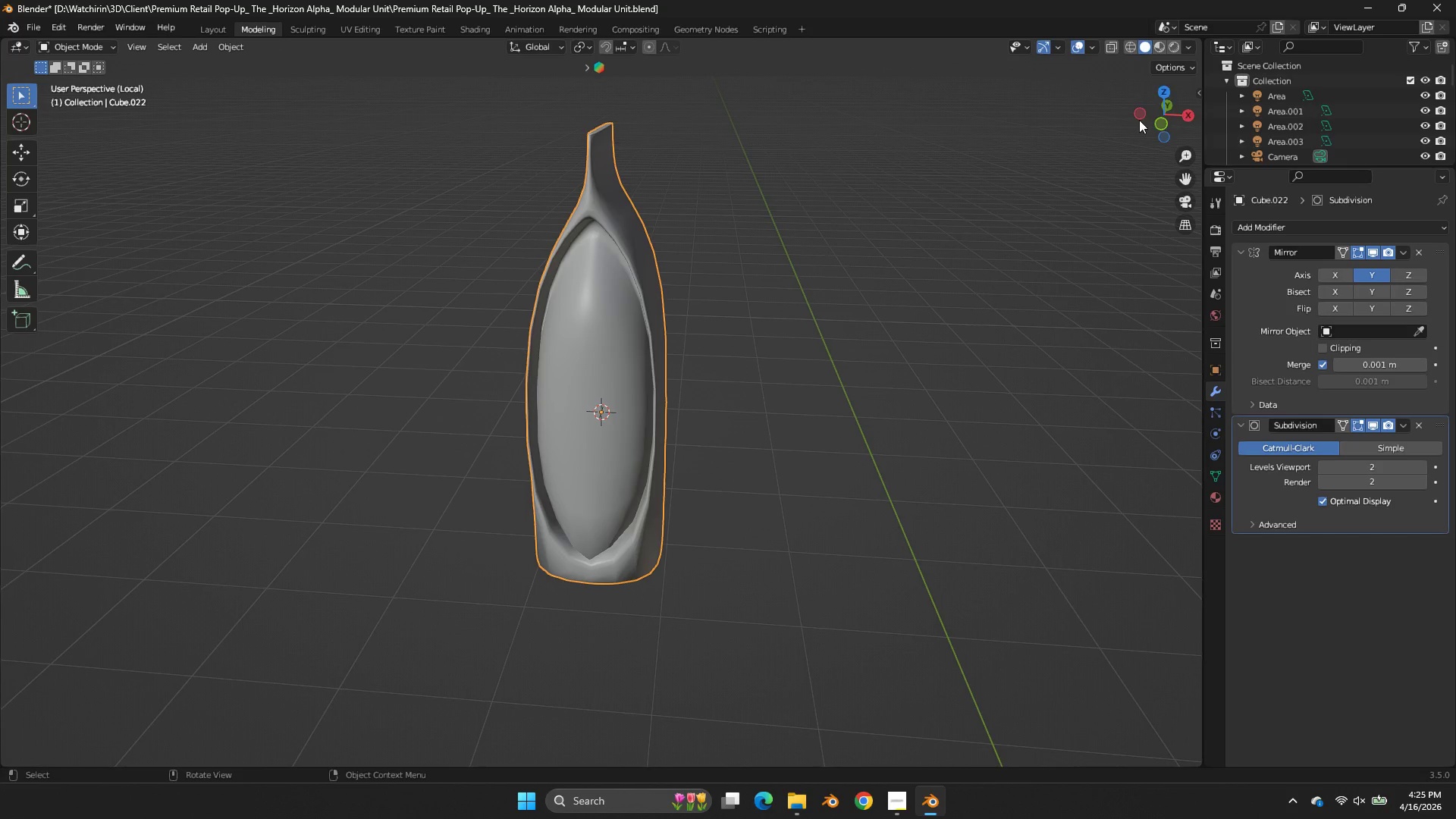 
left_click_drag(start_coordinate=[1157, 118], to_coordinate=[902, 104])
 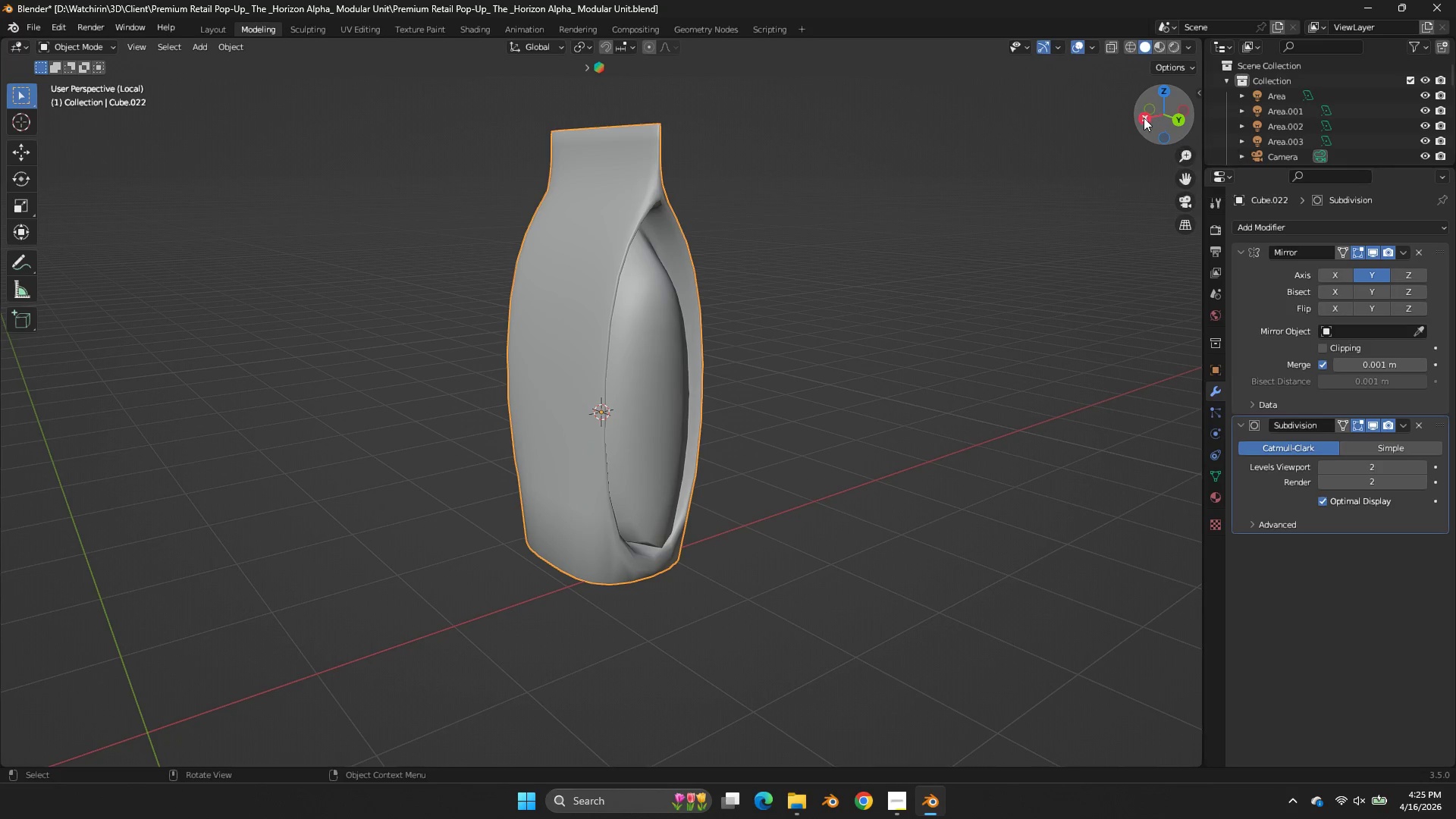 
left_click([1138, 119])
 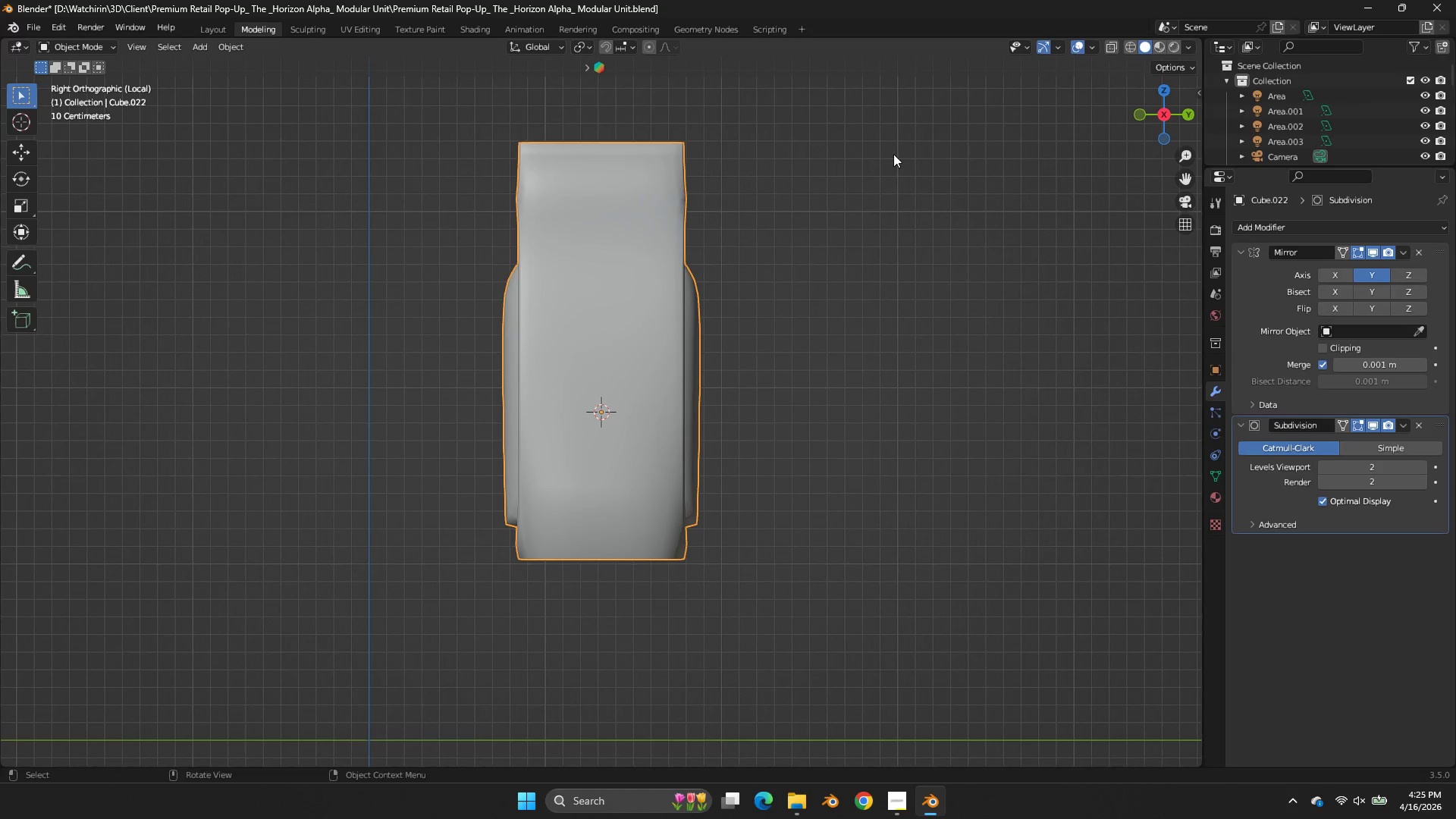 
key(Tab)
 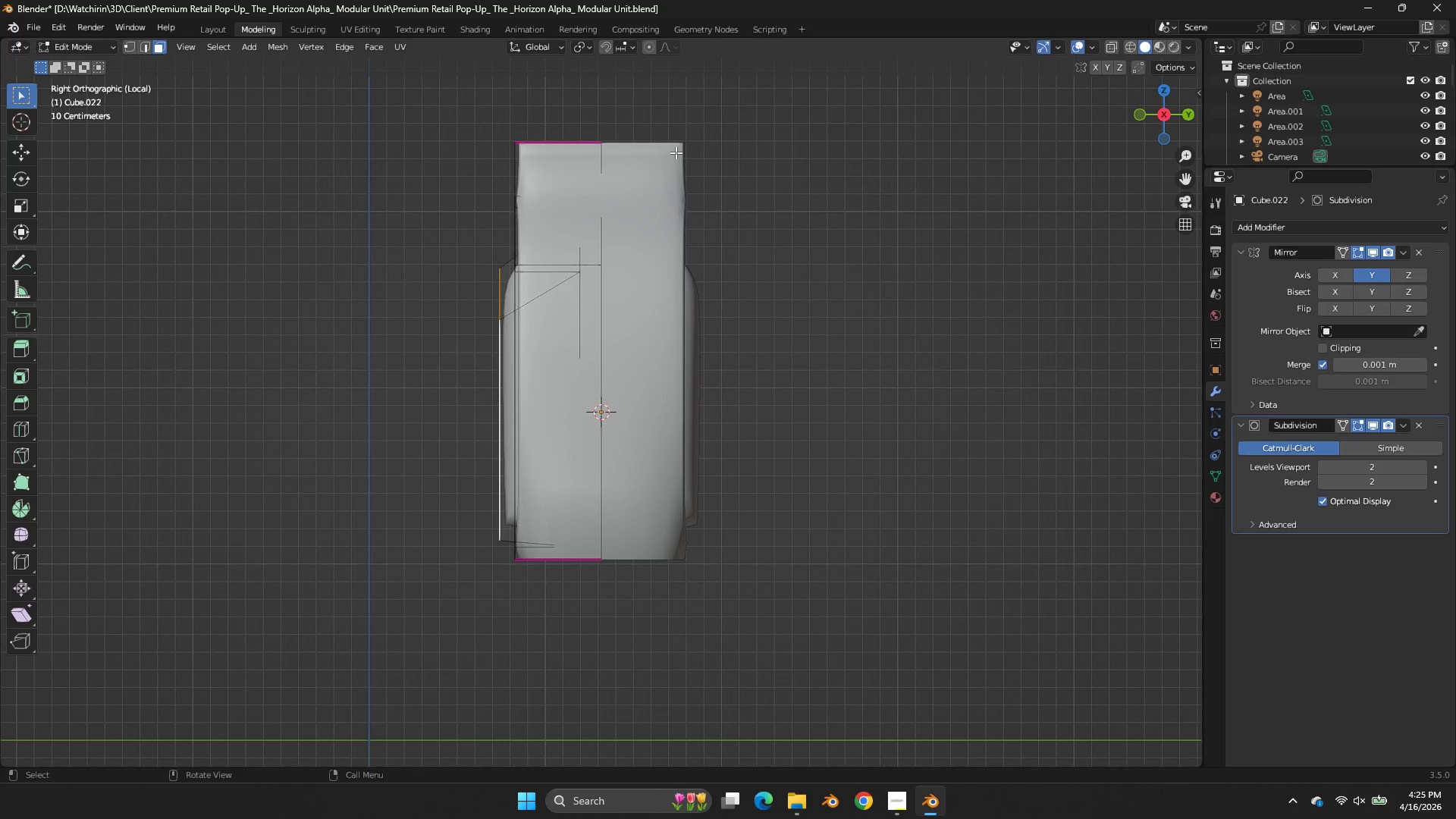 
key(Z)
 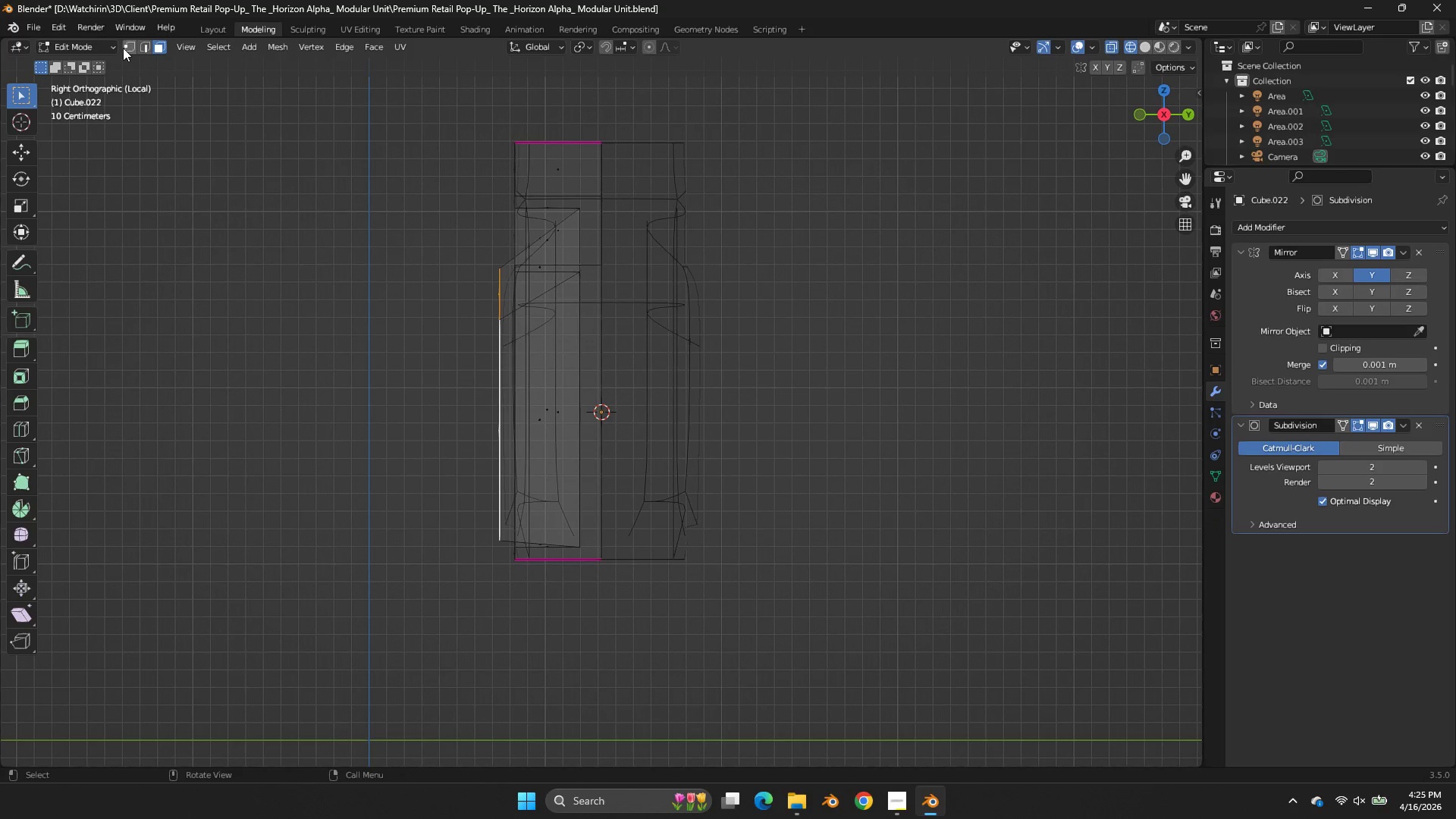 
left_click([122, 42])
 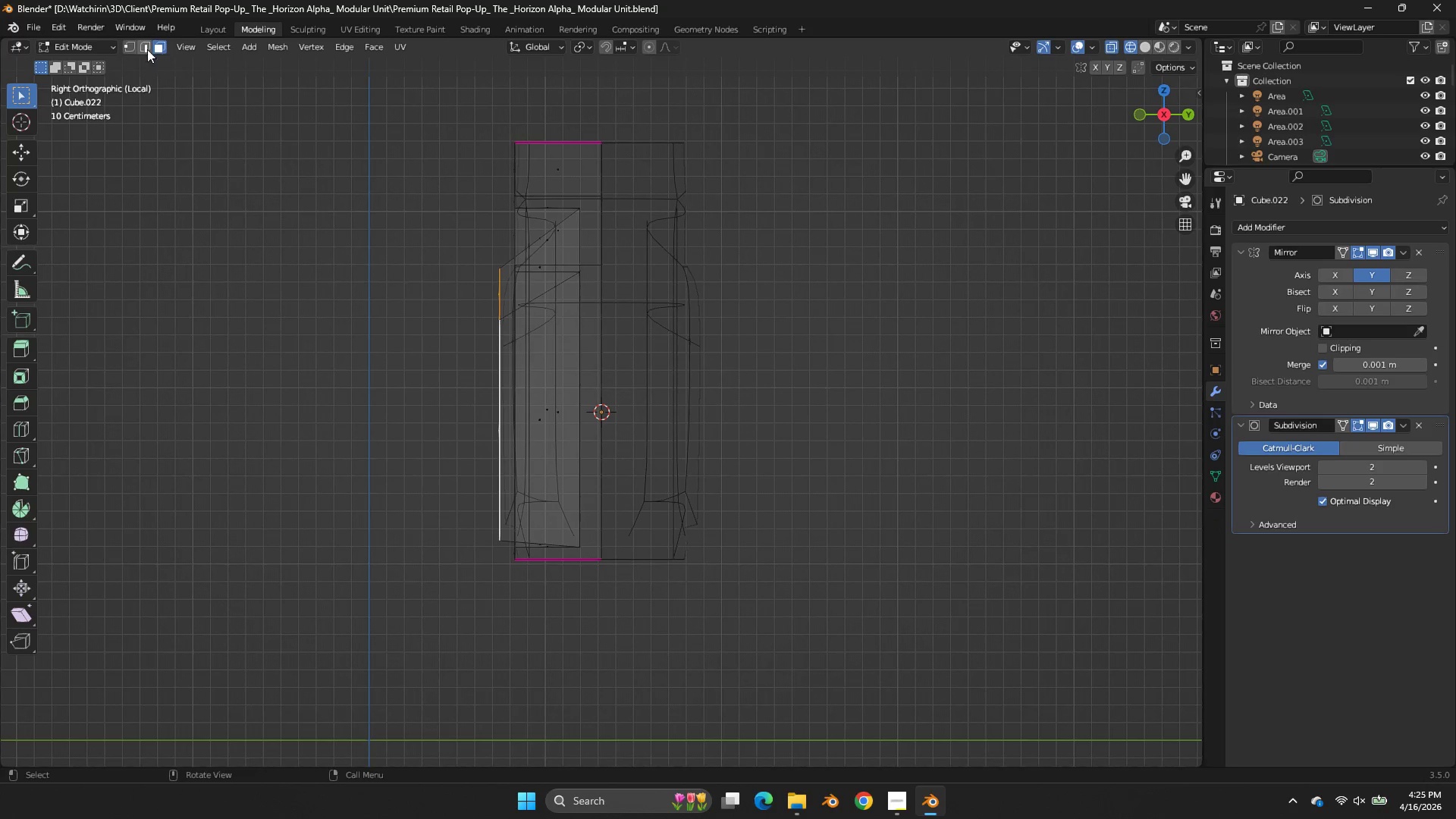 
left_click([132, 44])
 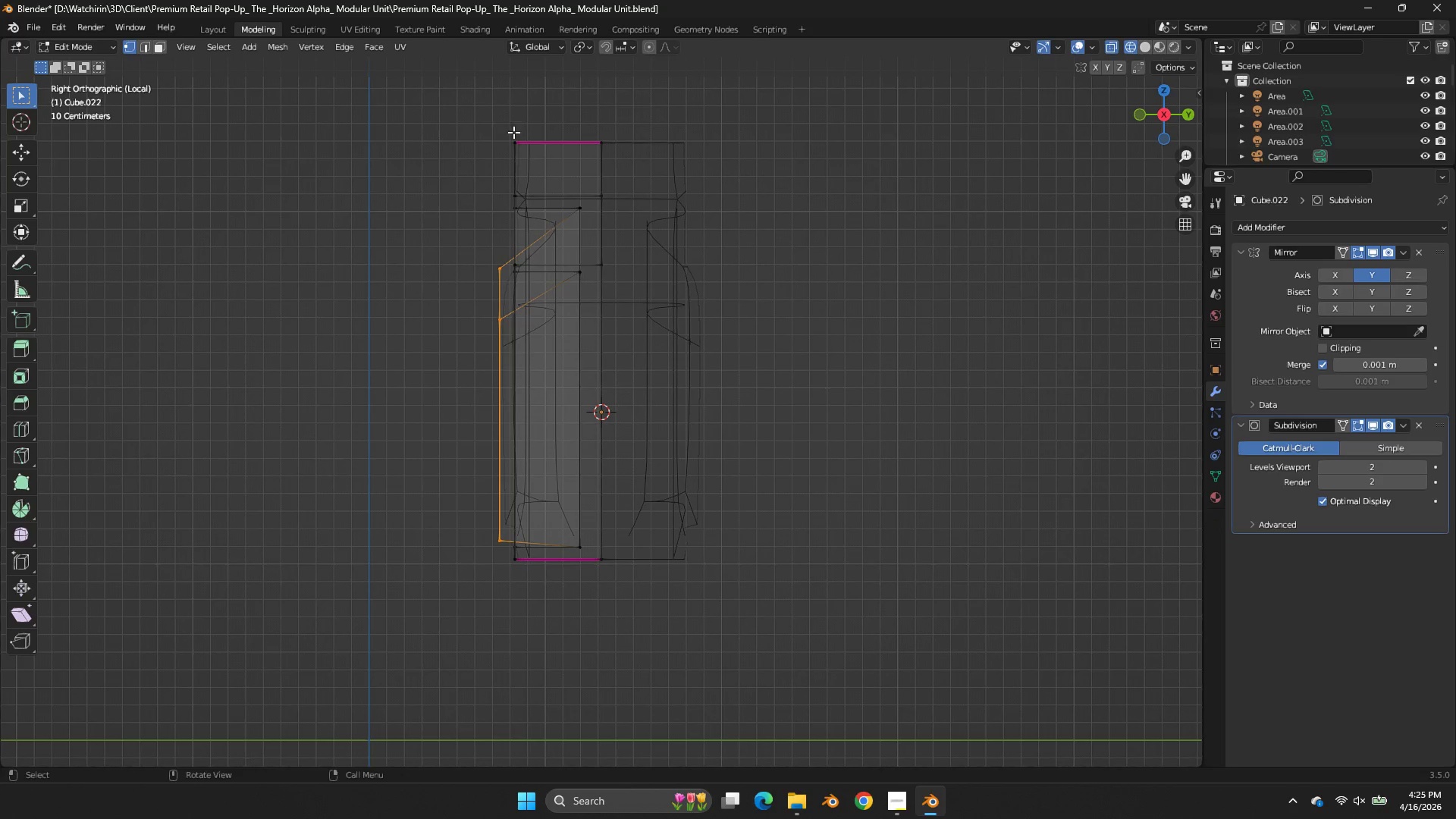 
left_click_drag(start_coordinate=[519, 123], to_coordinate=[486, 224])
 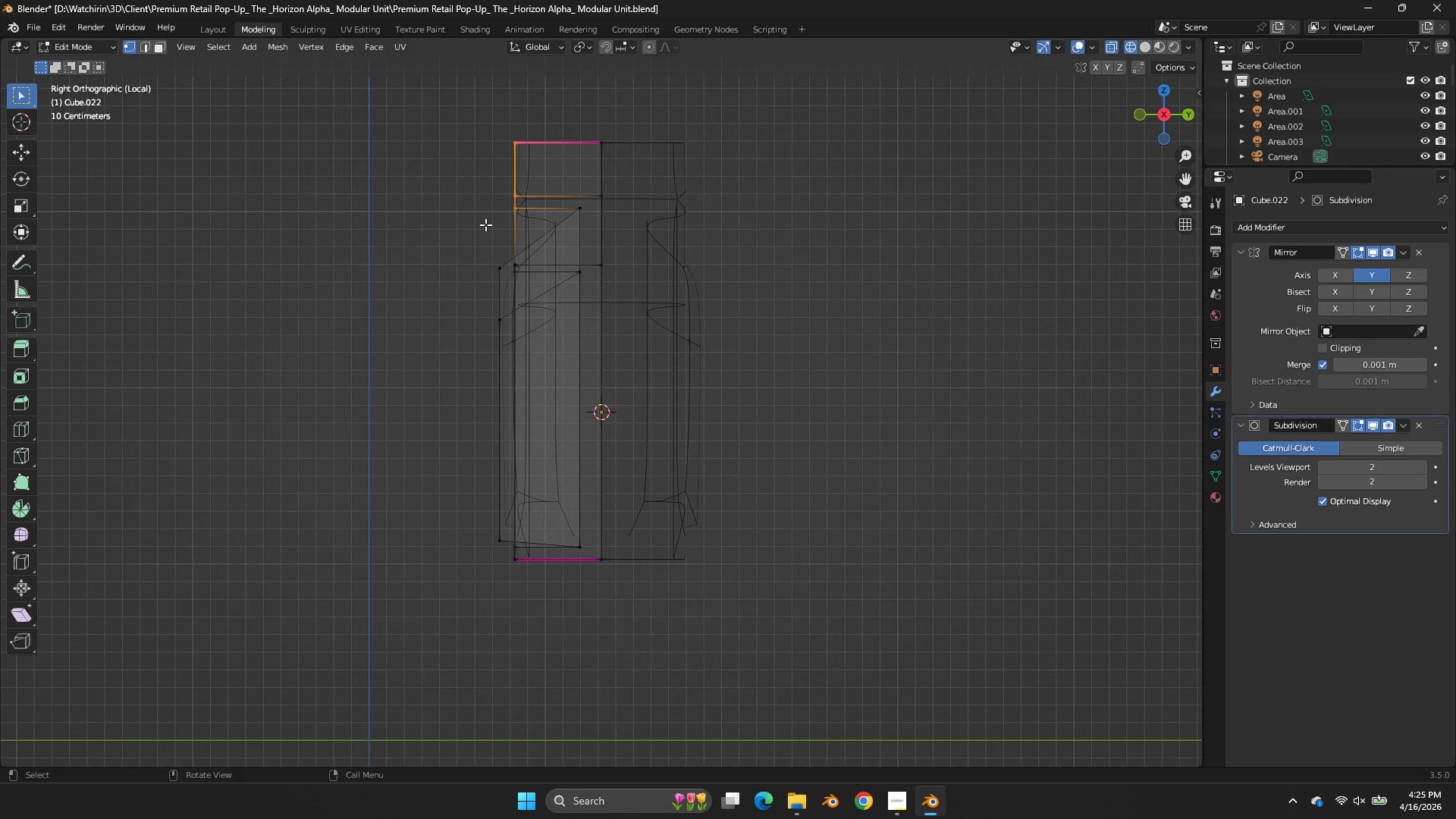 
type(gy)
 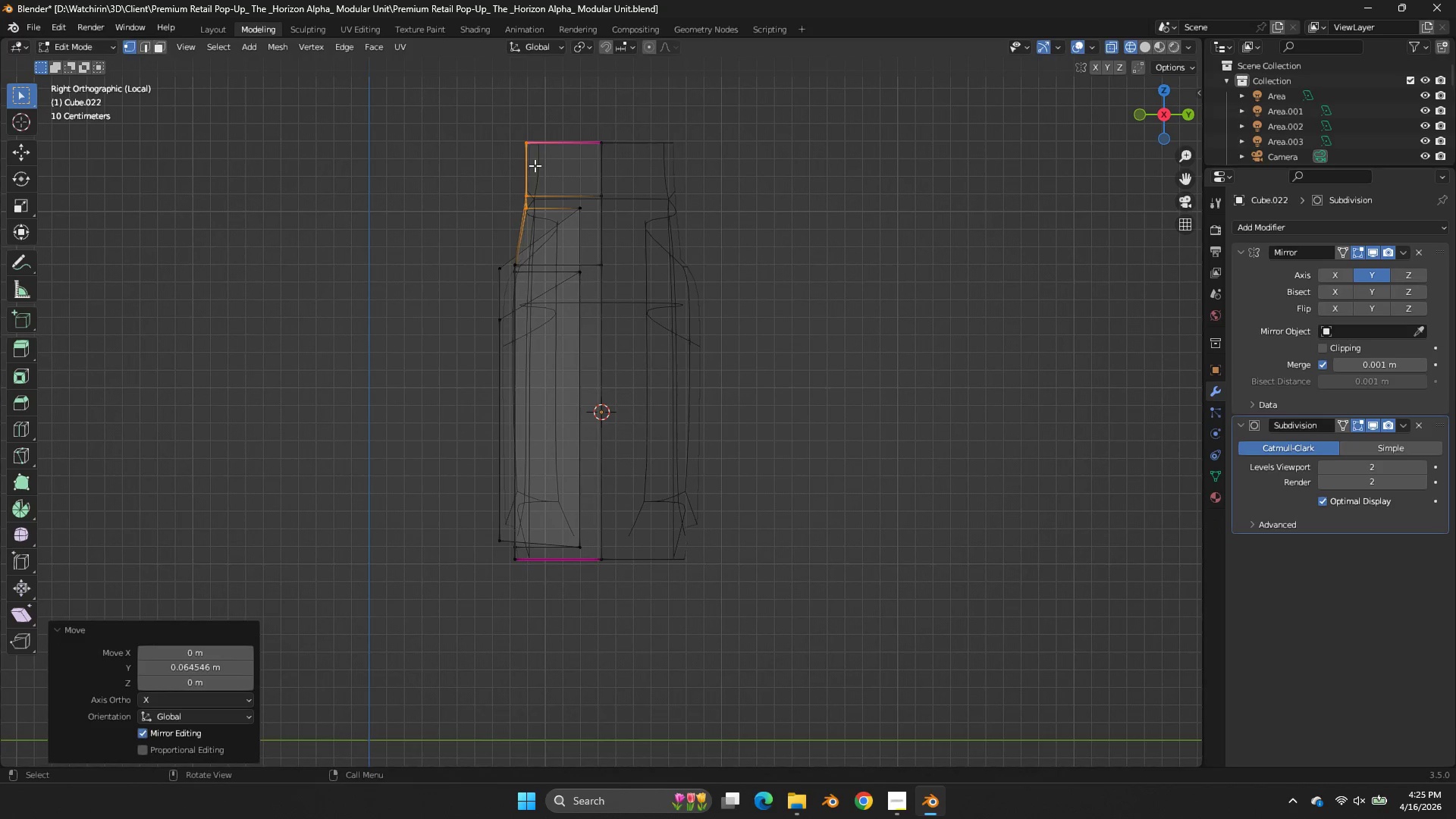 
left_click_drag(start_coordinate=[550, 132], to_coordinate=[521, 199])
 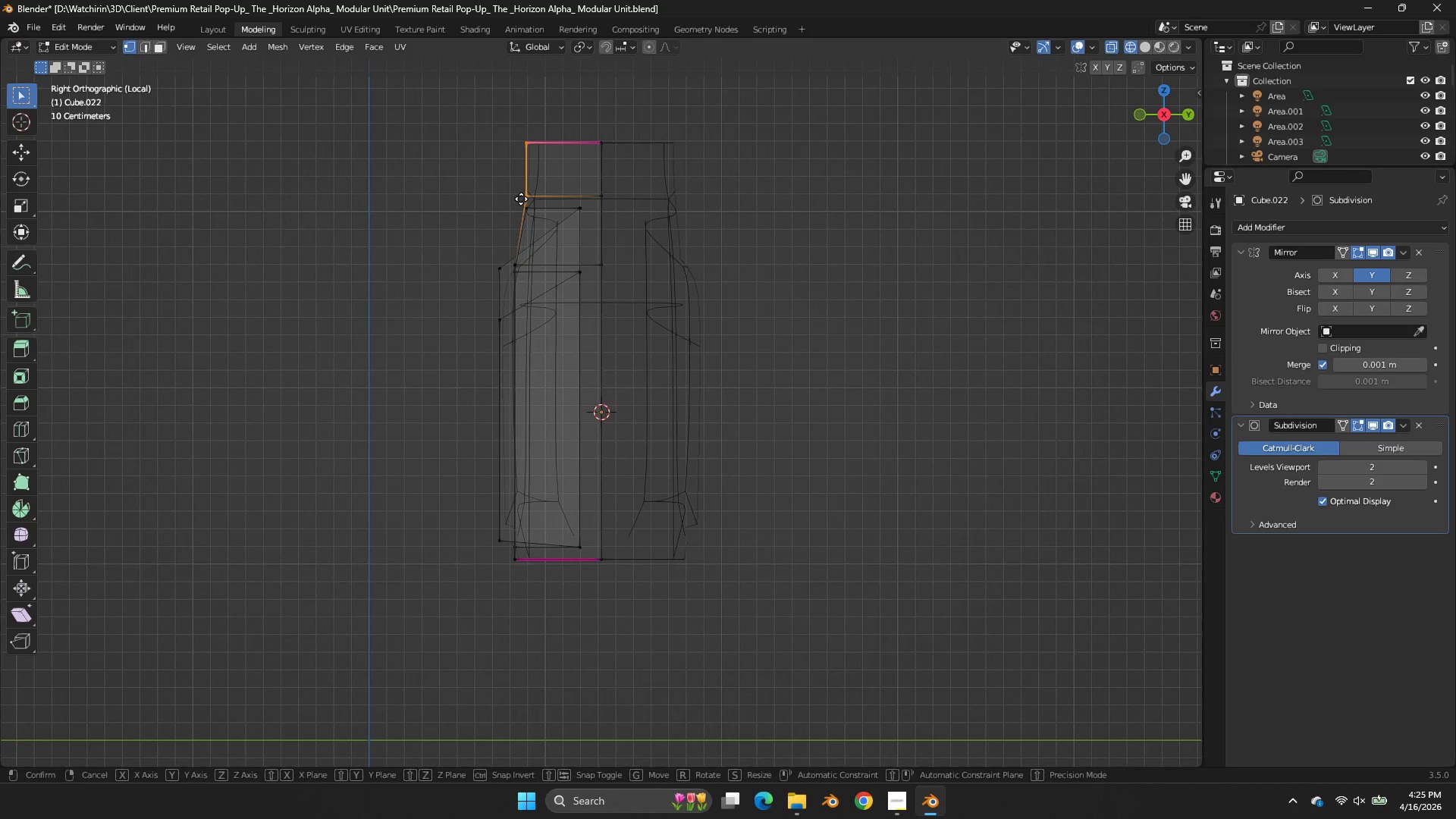 
type(gy)
 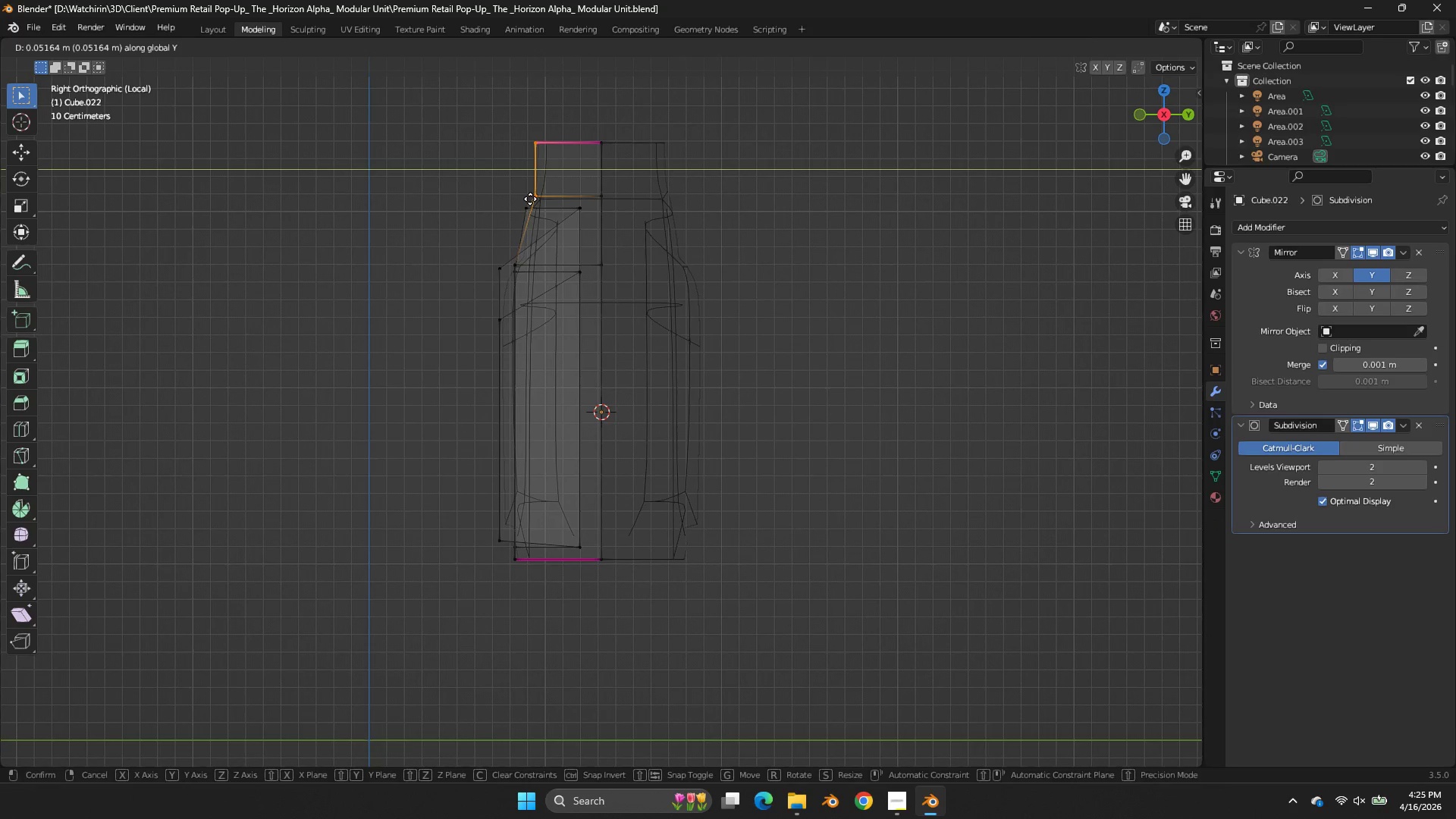 
double_click([530, 199])
 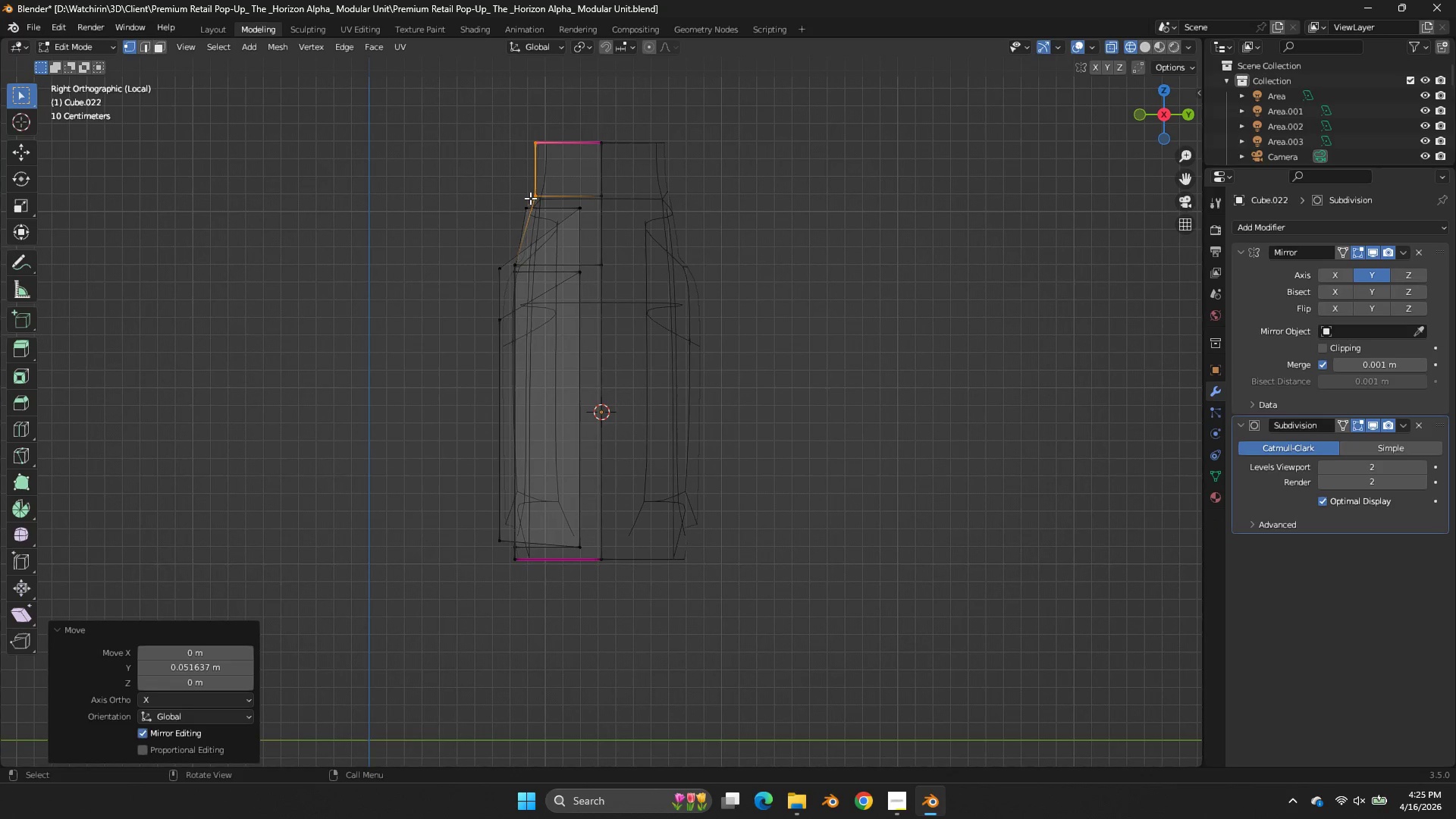 
key(Control+ControlLeft)
 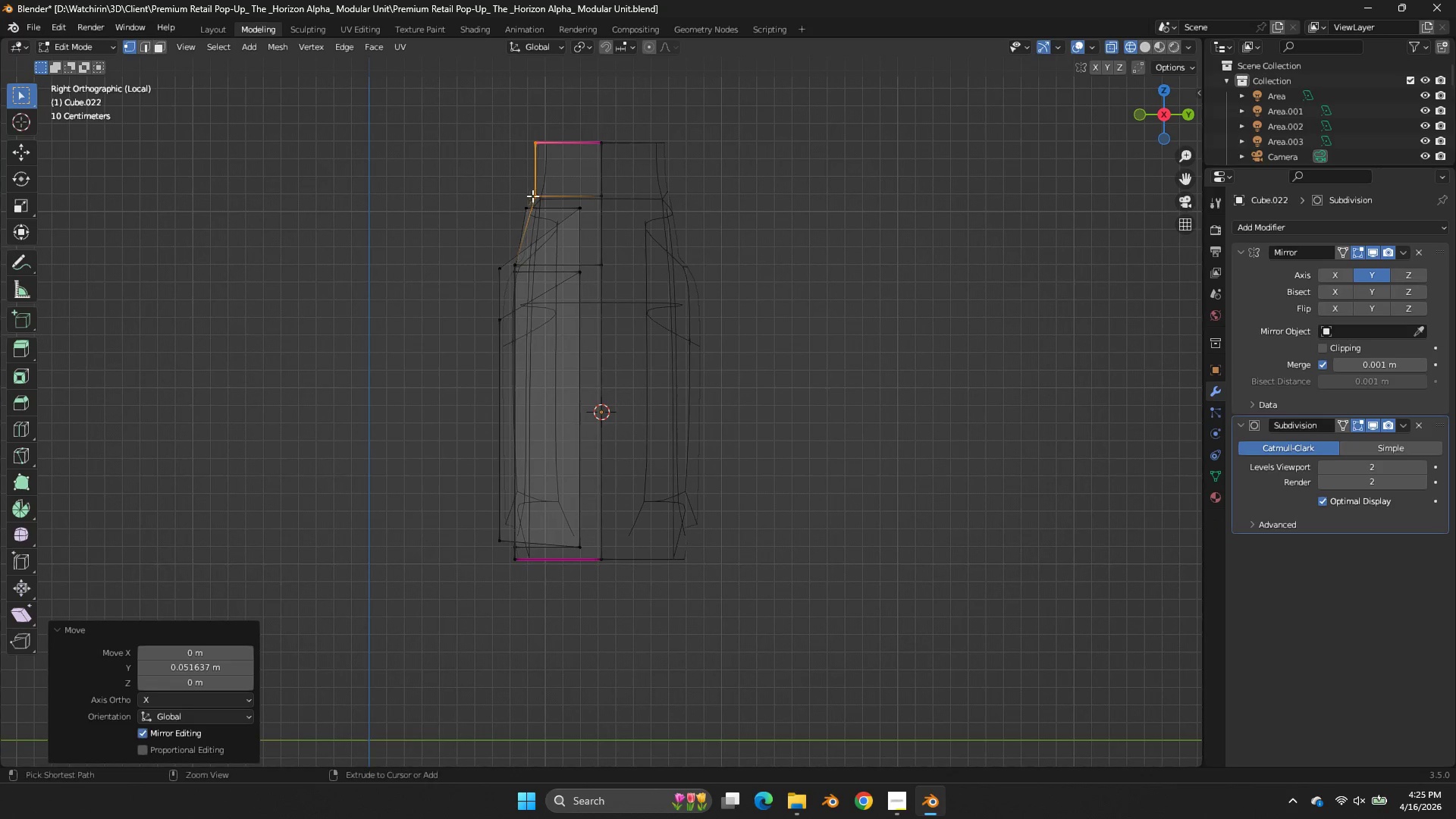 
key(Control+S)
 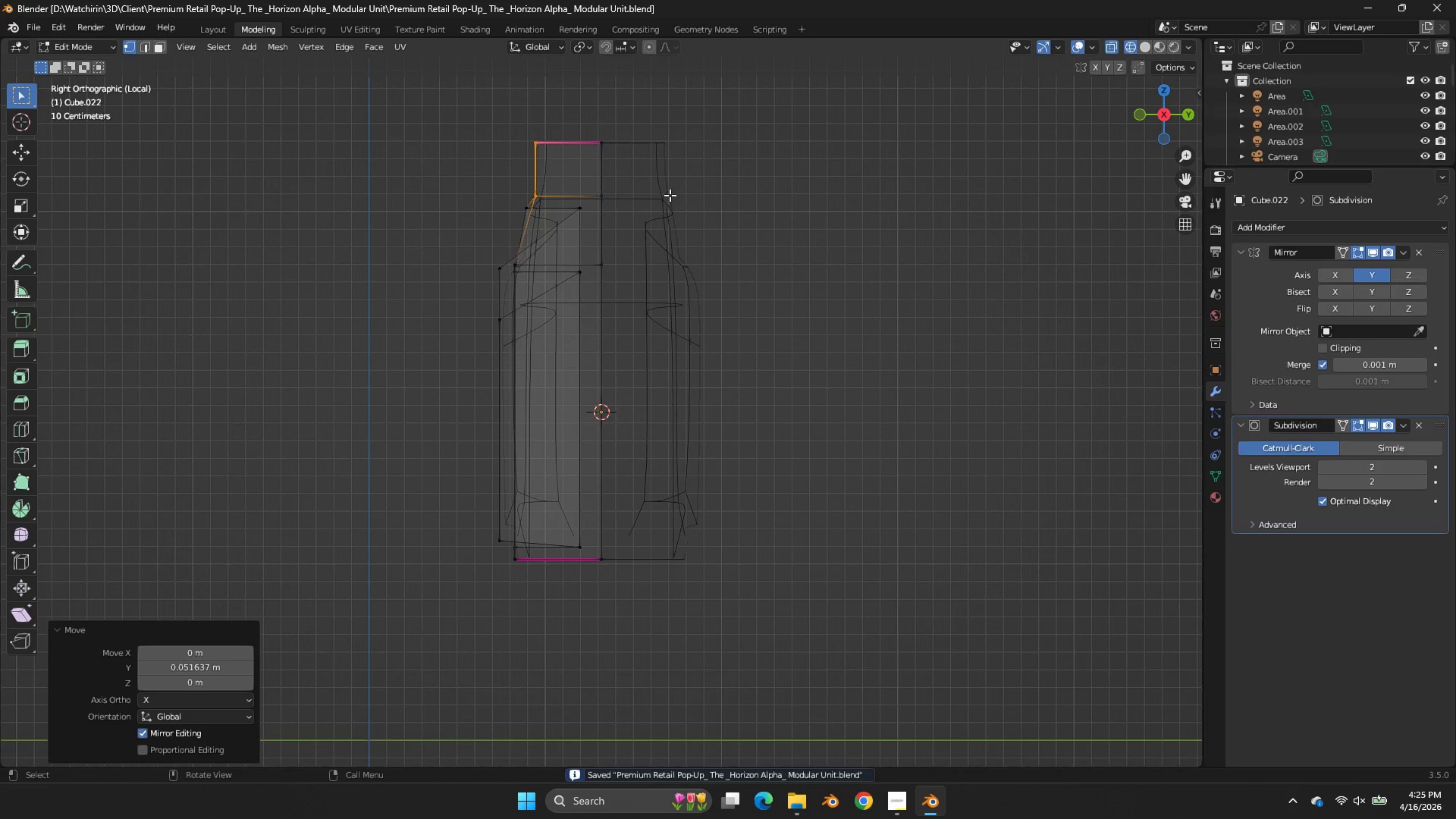 
key(Z)
 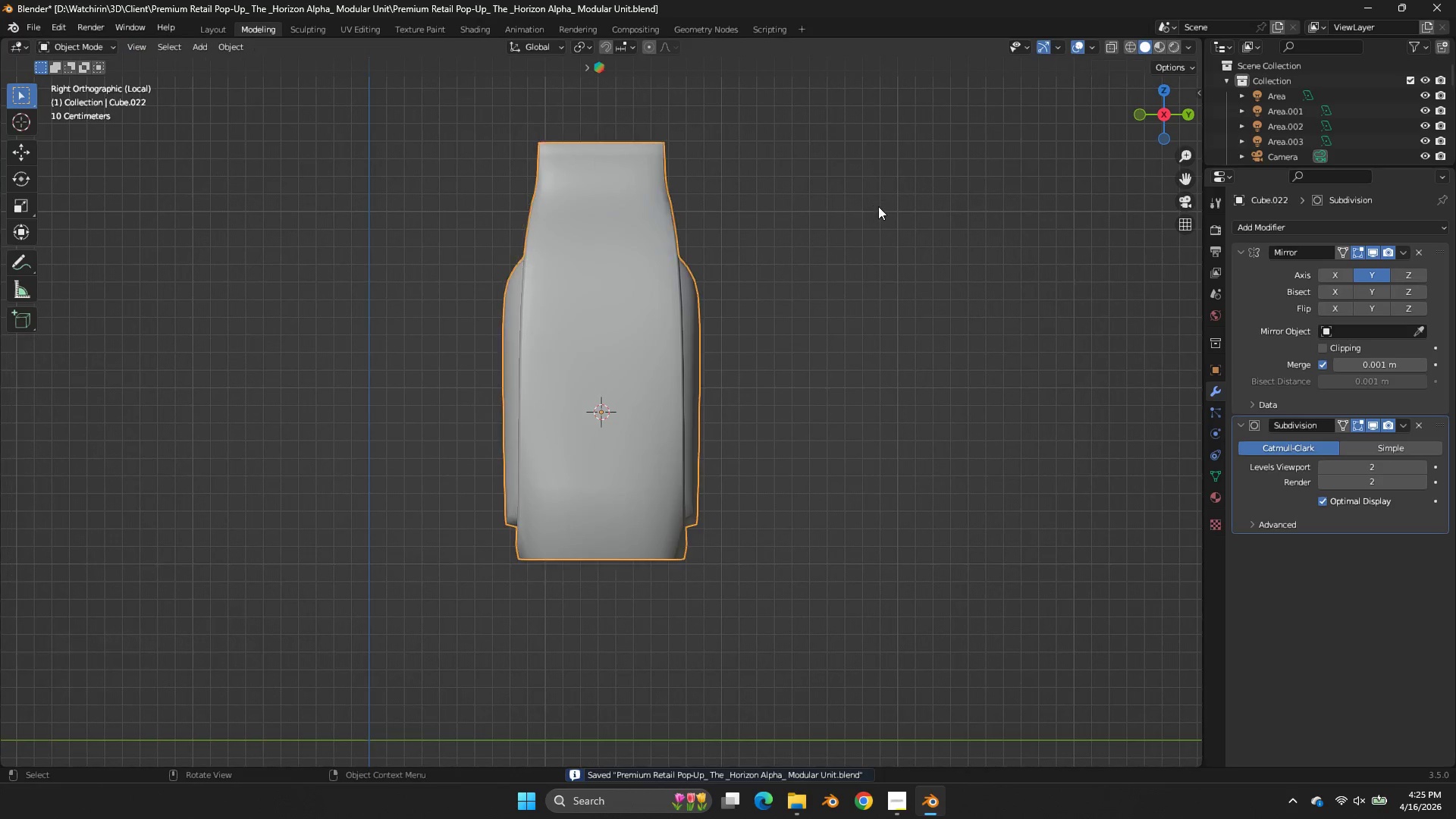 
key(Tab)
 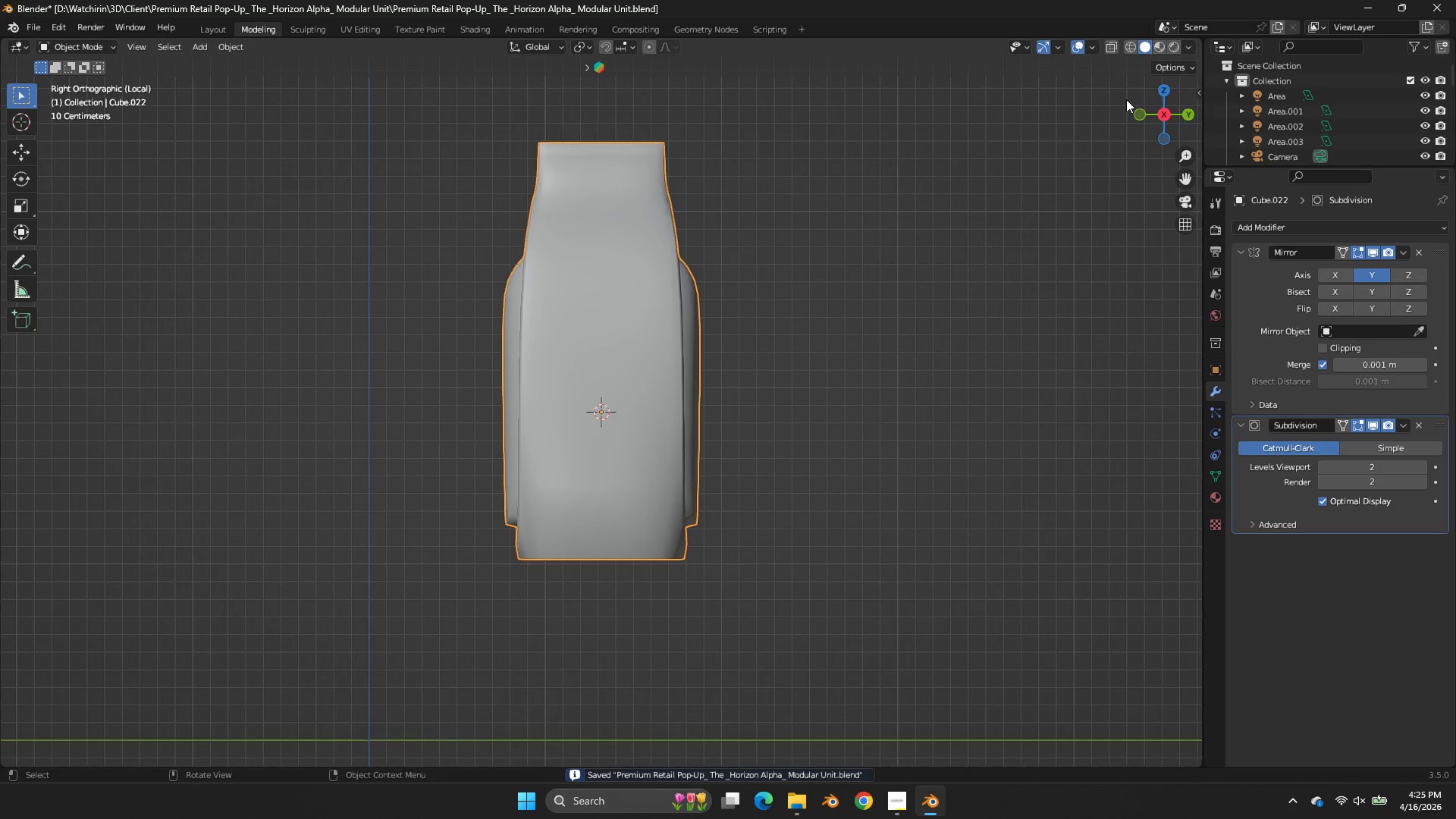 
left_click_drag(start_coordinate=[1151, 109], to_coordinate=[165, 161])
 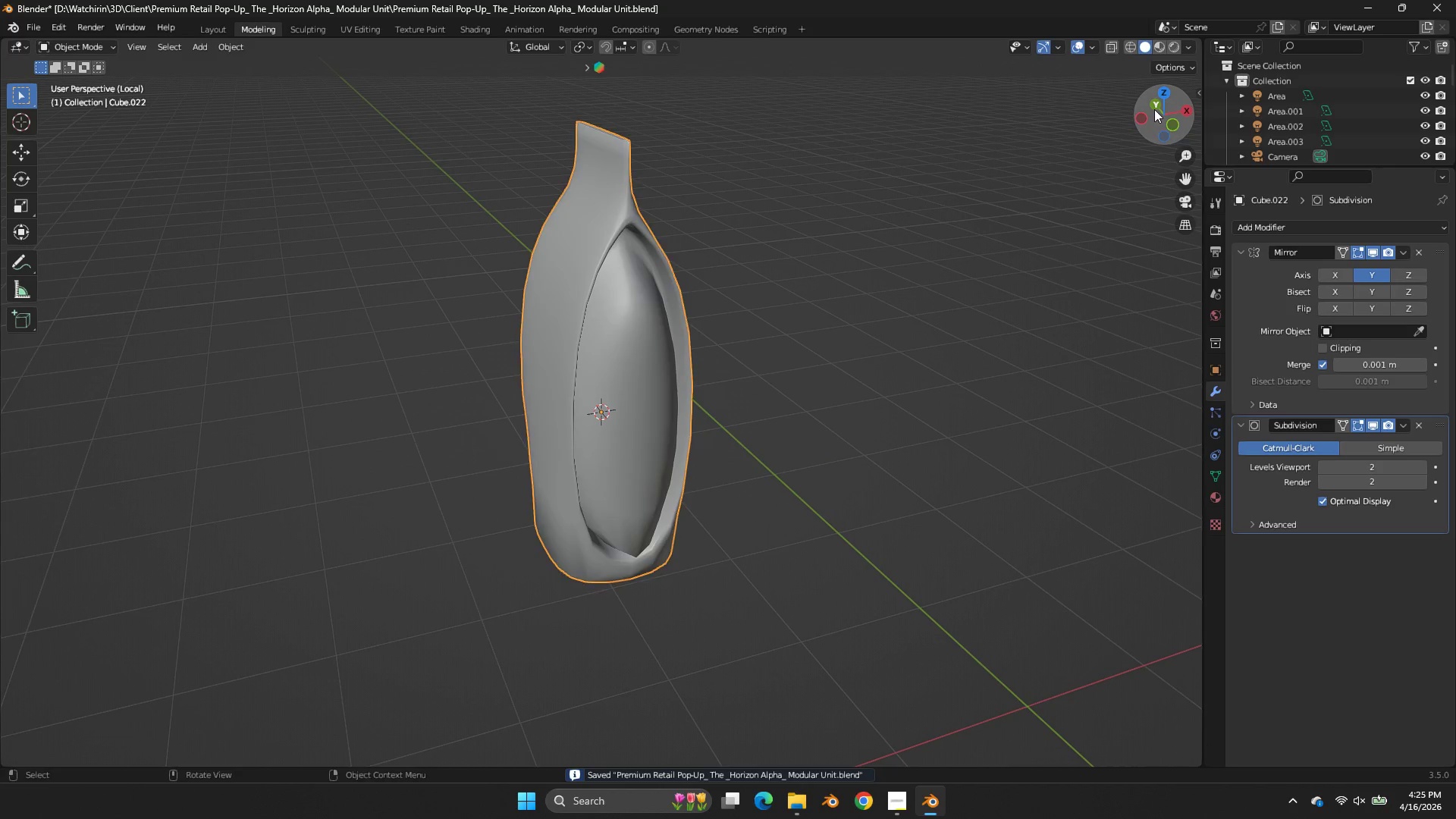 
key(Tab)
 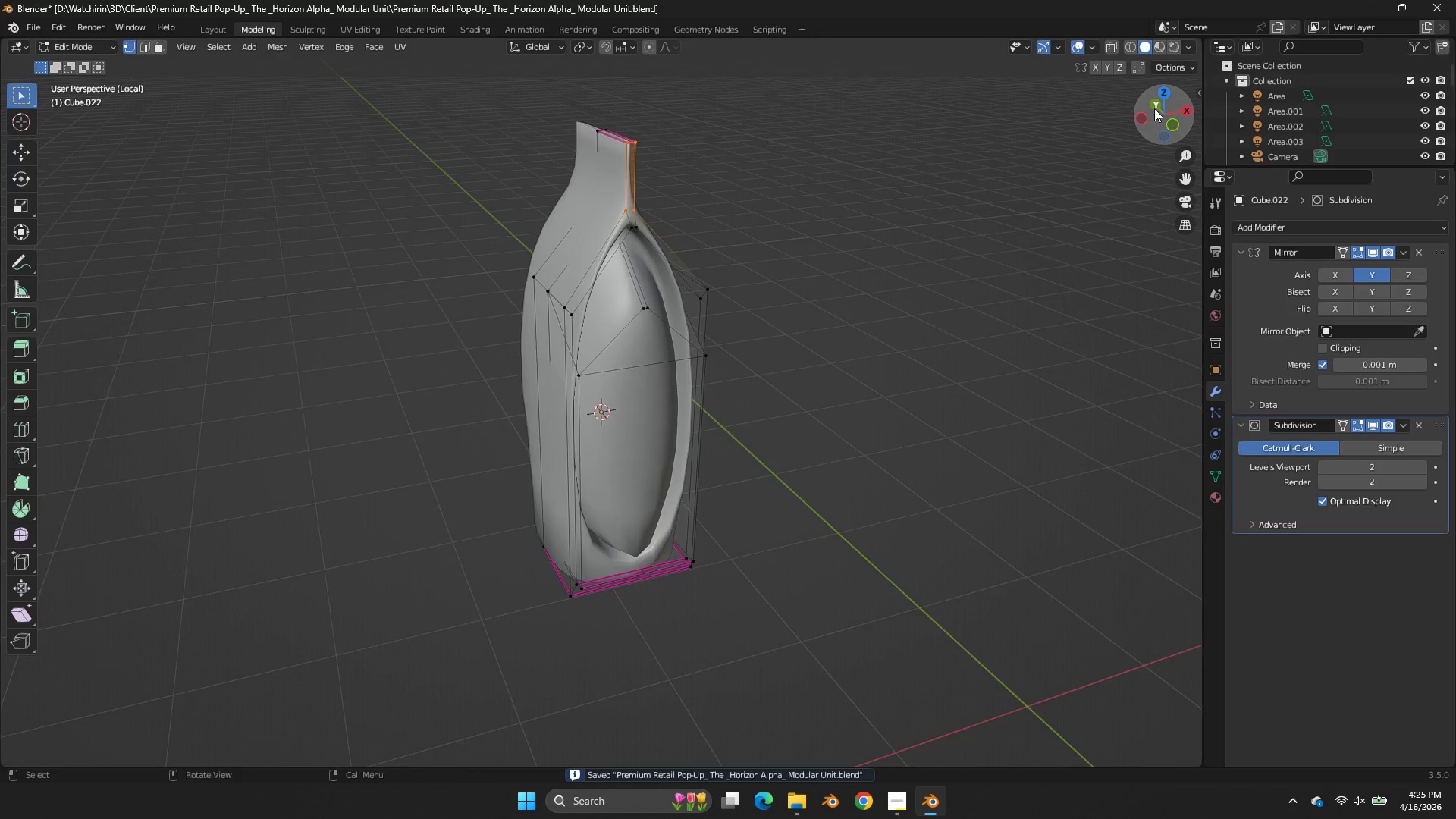 
left_click_drag(start_coordinate=[1154, 108], to_coordinate=[1120, 86])
 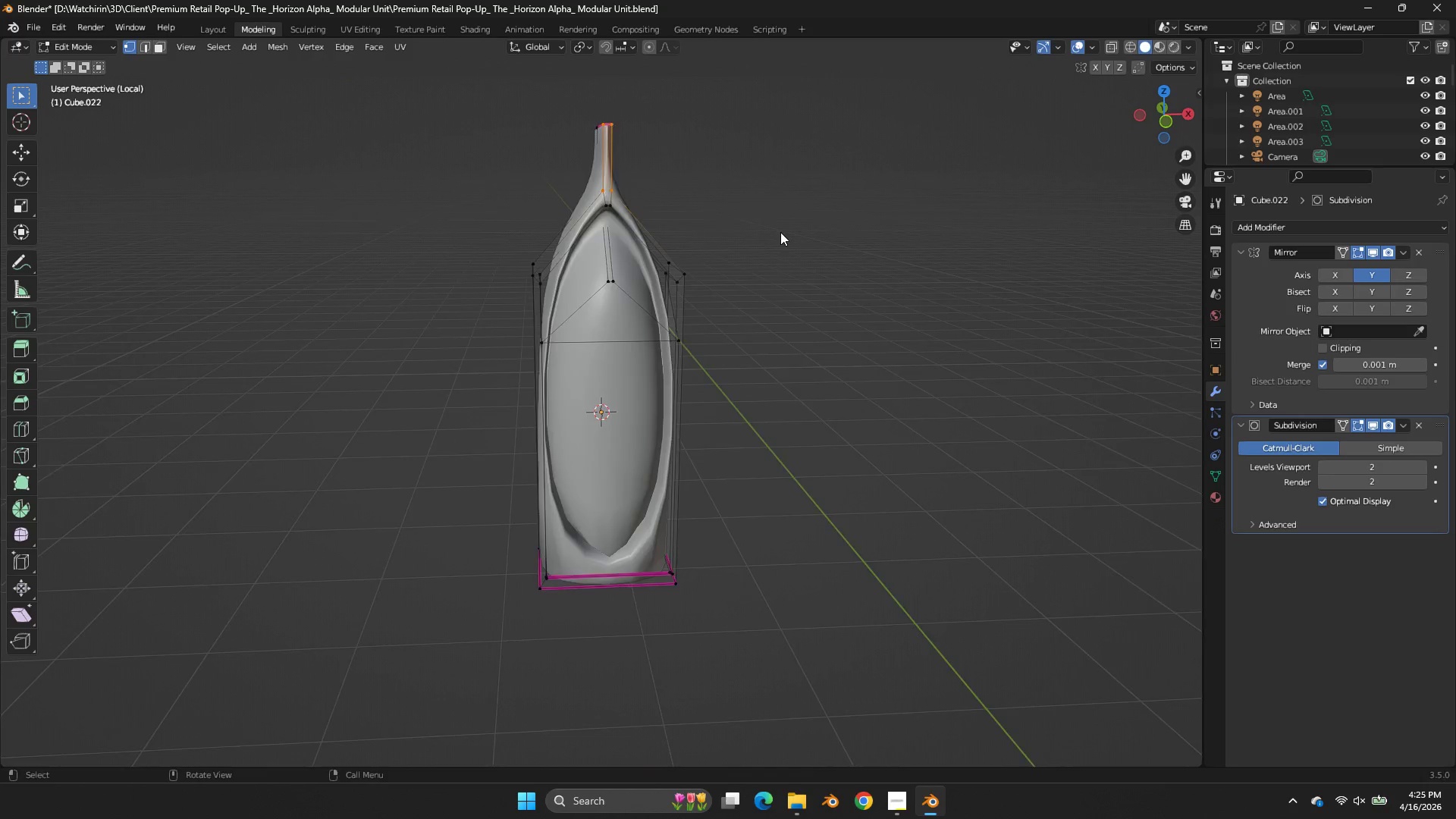 
left_click([604, 188])
 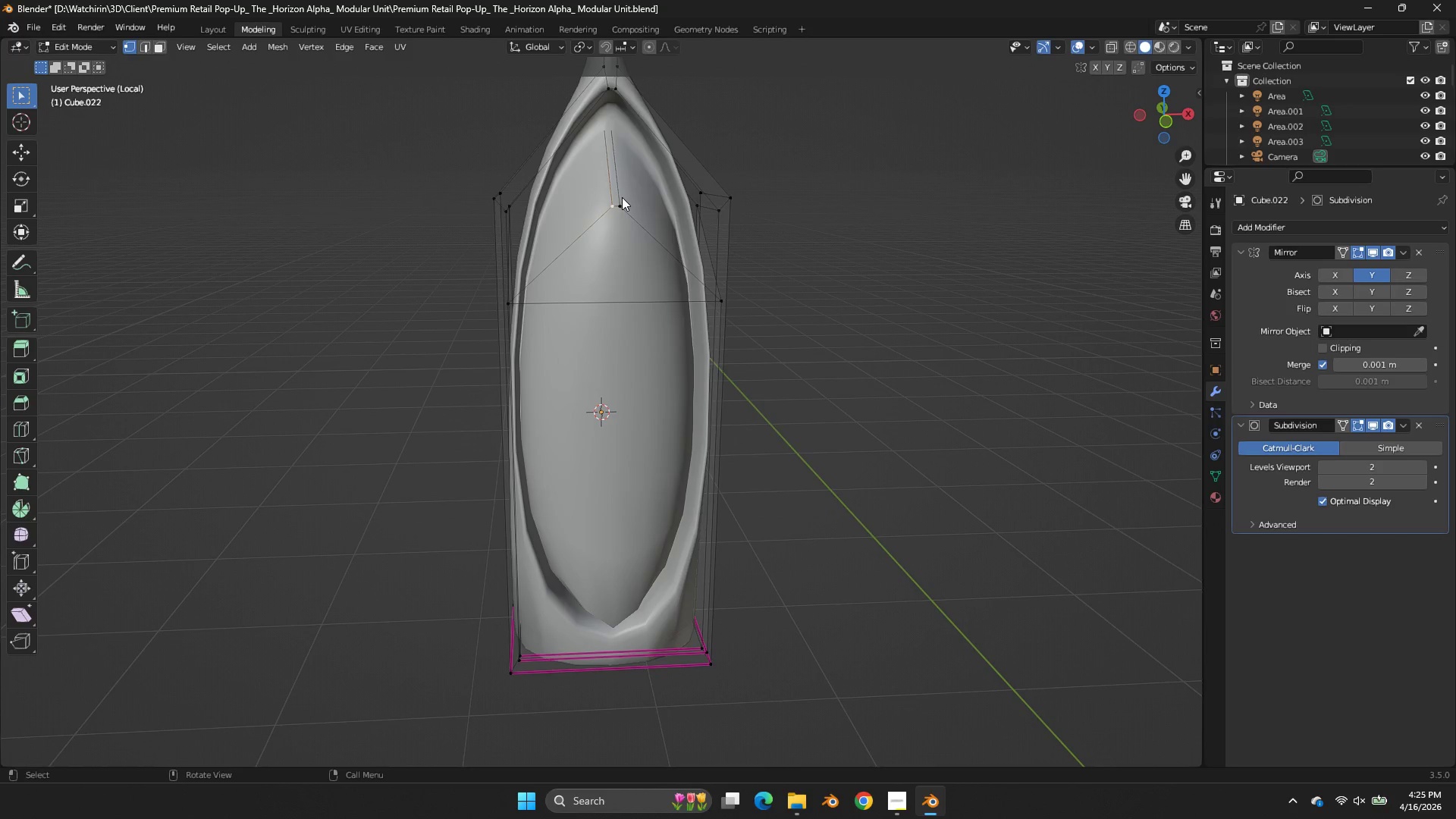 
scroll: coordinate [780, 232], scroll_direction: up, amount: 2.0
 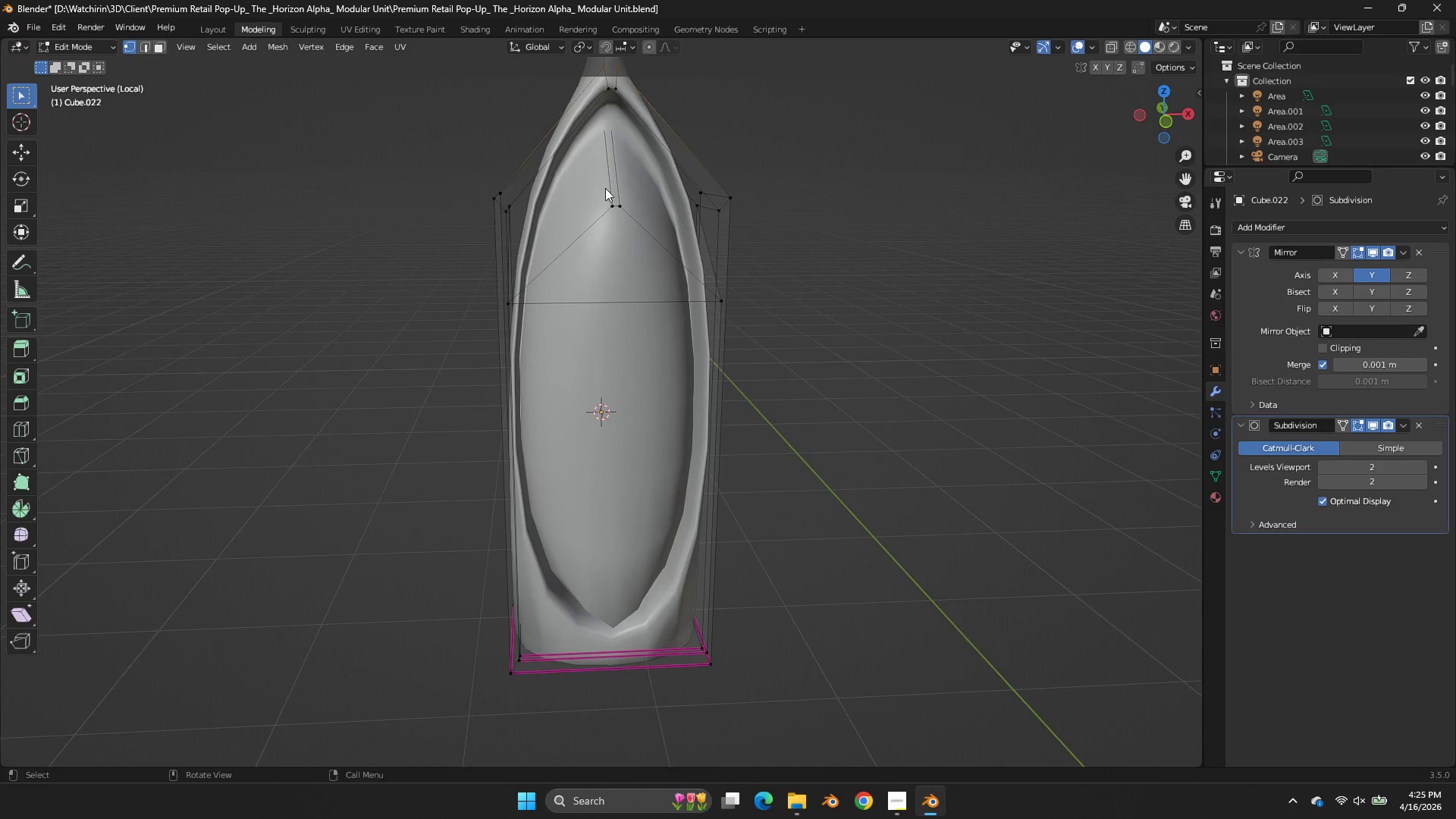 
double_click([622, 197])
 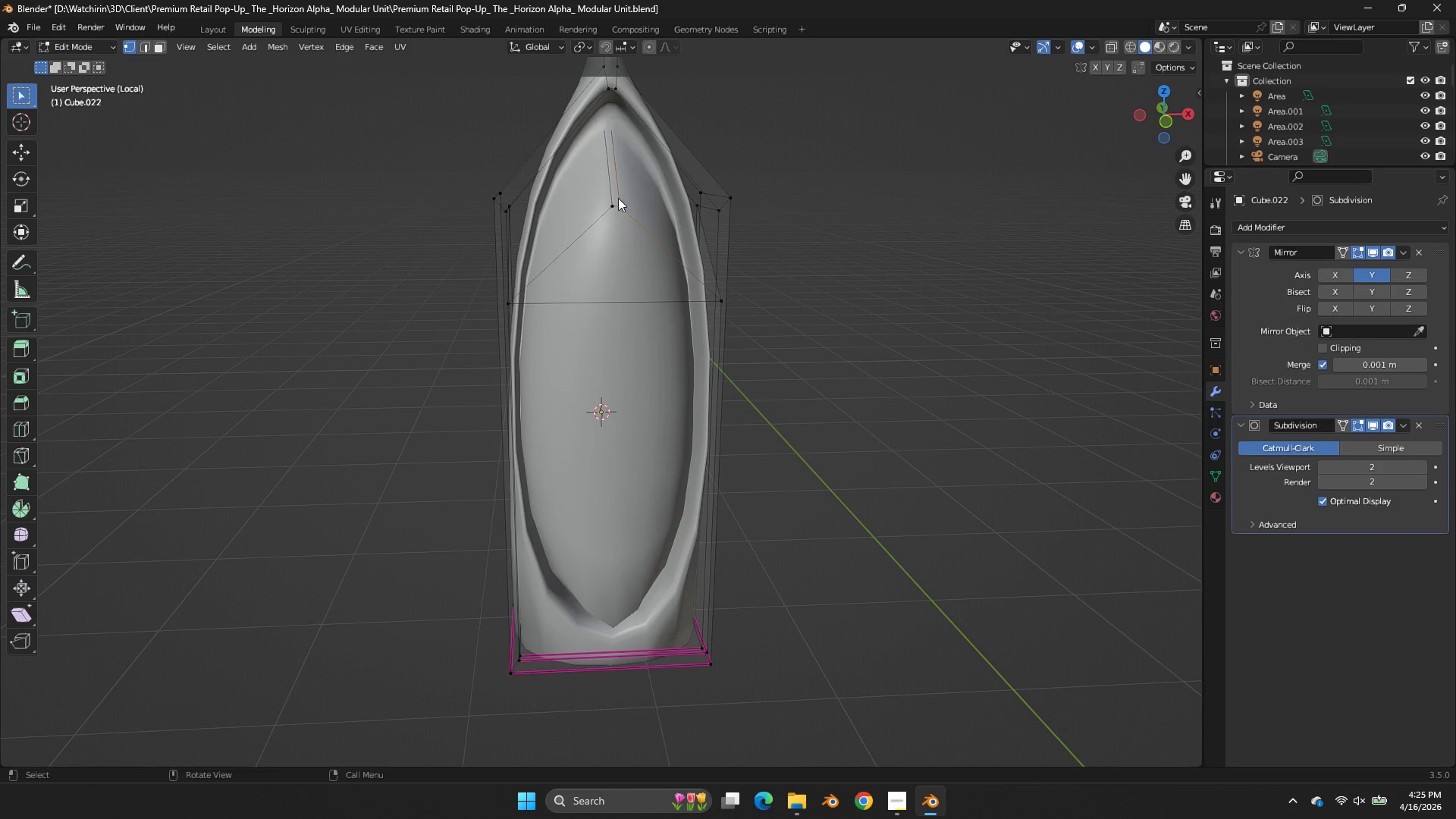 
key(Shift+ShiftLeft)
 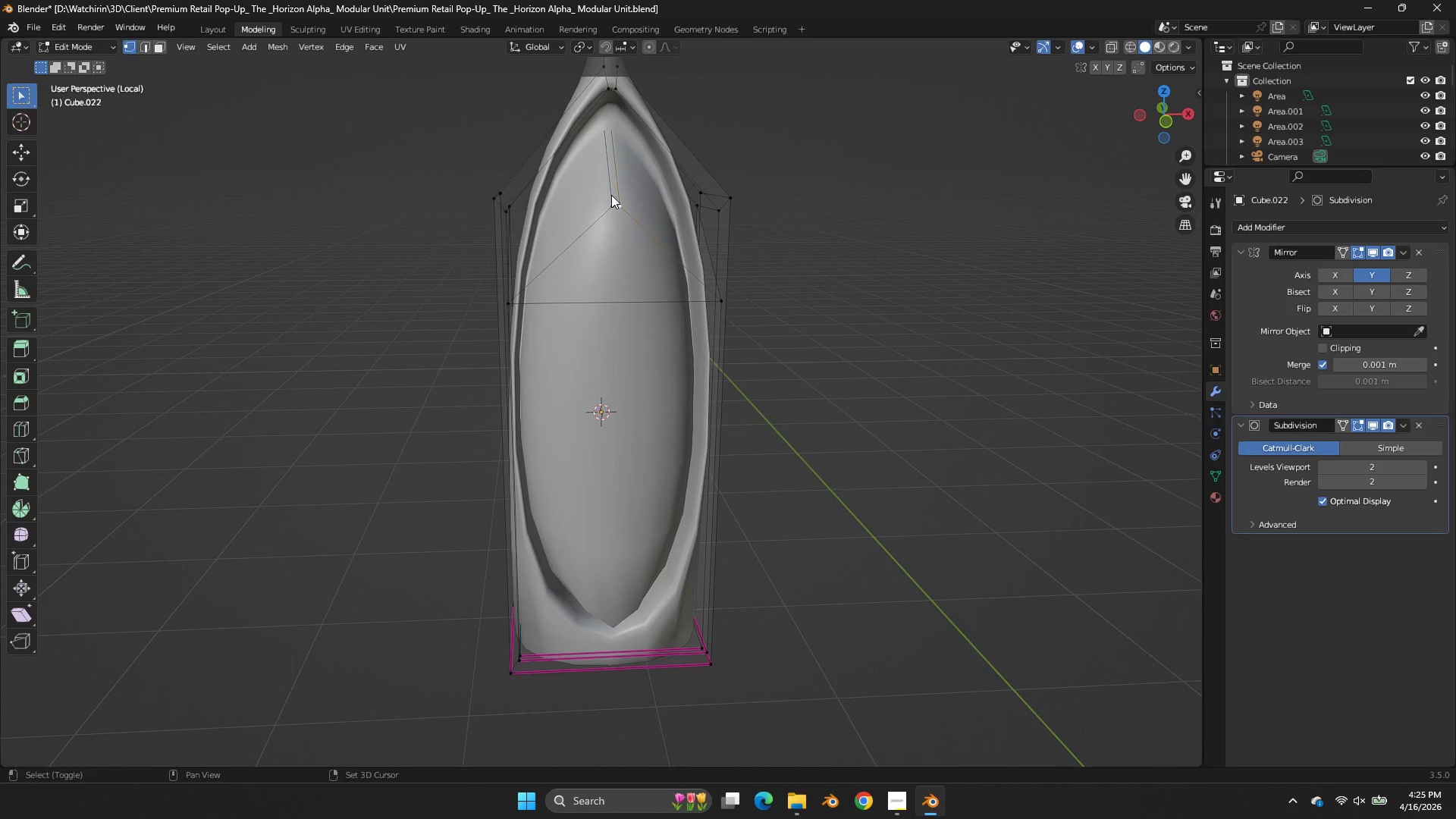 
double_click([607, 195])
 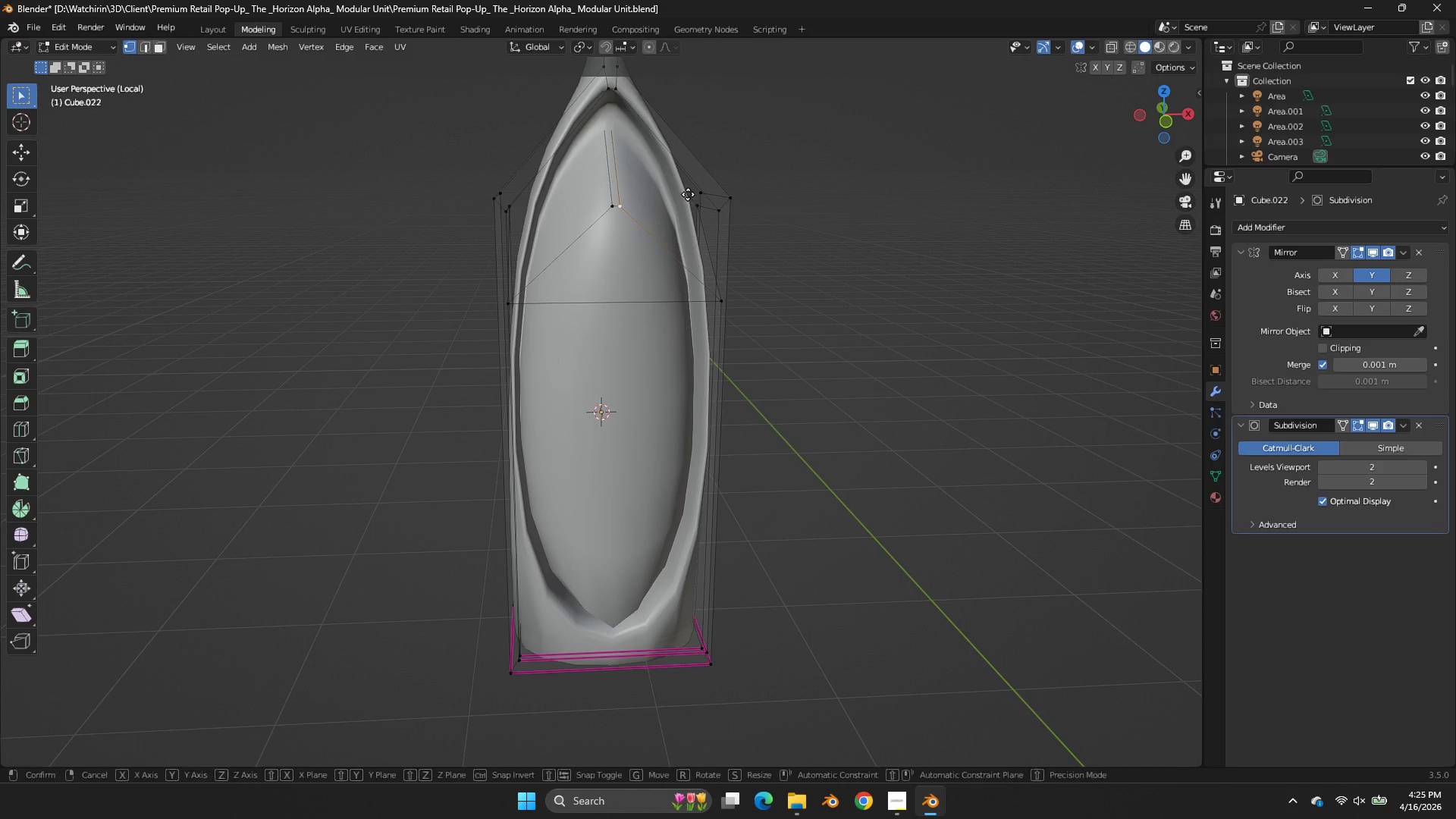 
type(gz)
 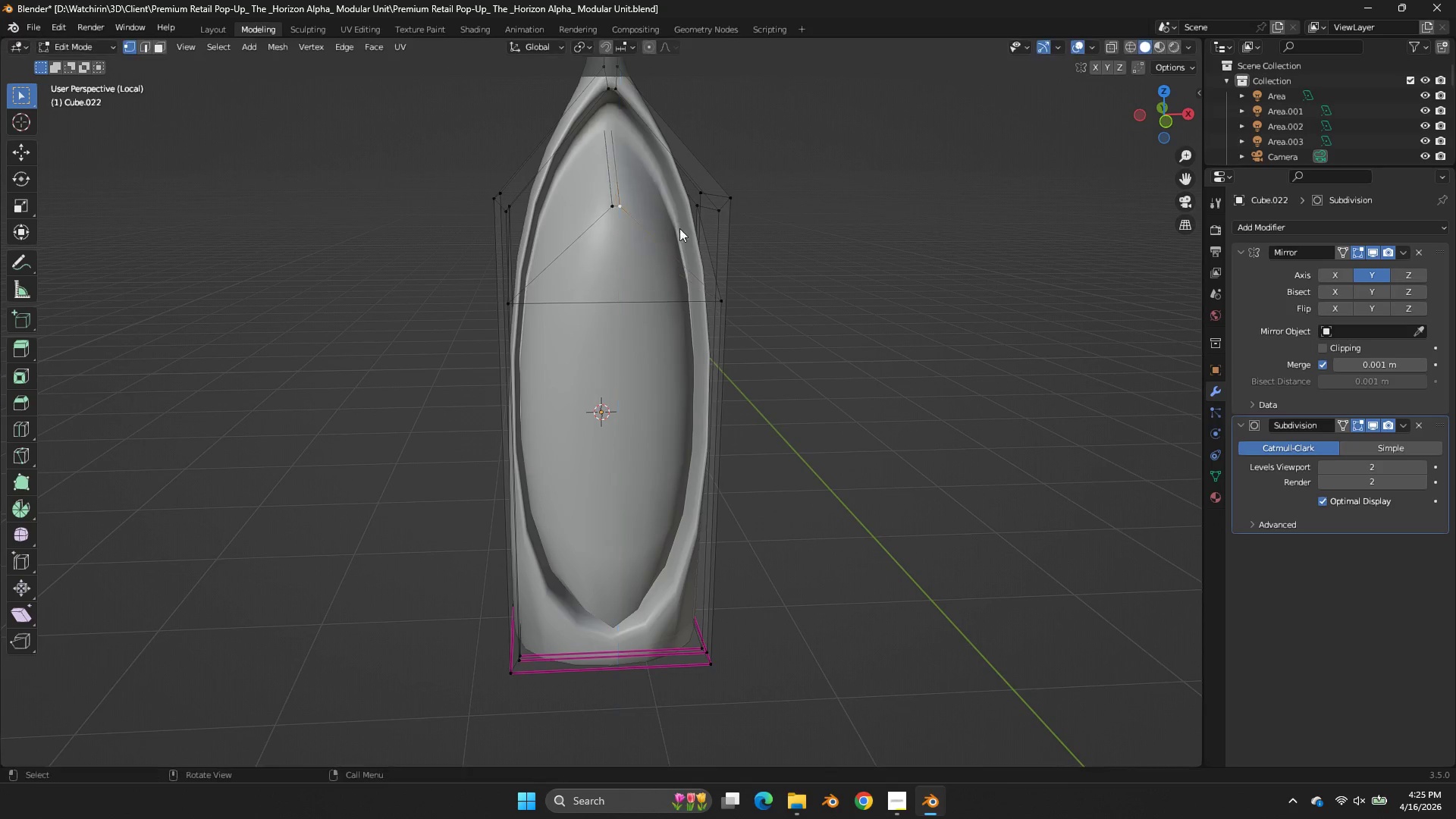 
hold_key(key=ShiftLeft, duration=0.59)
left_click([597, 194])
 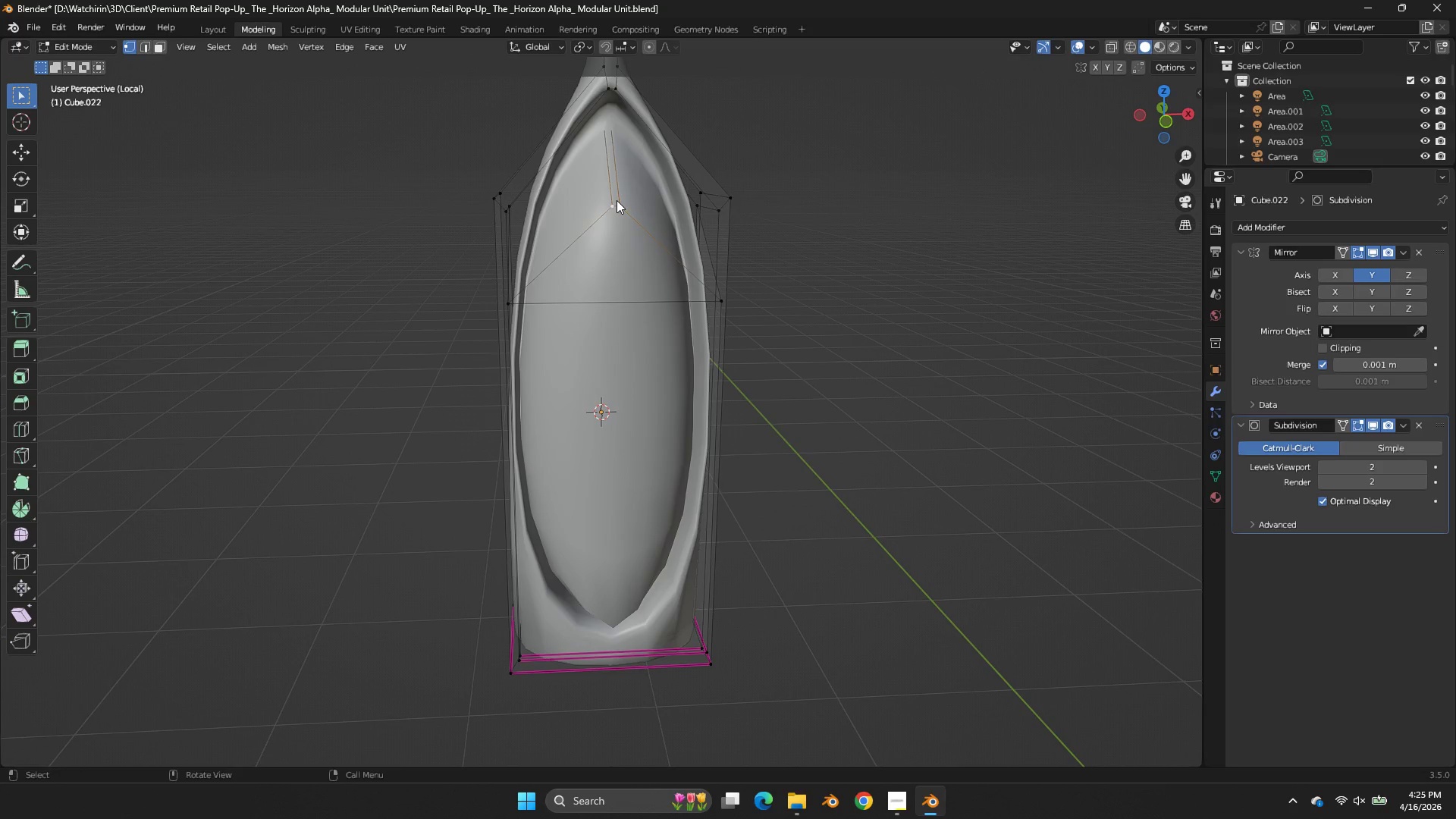 
type(gz)
 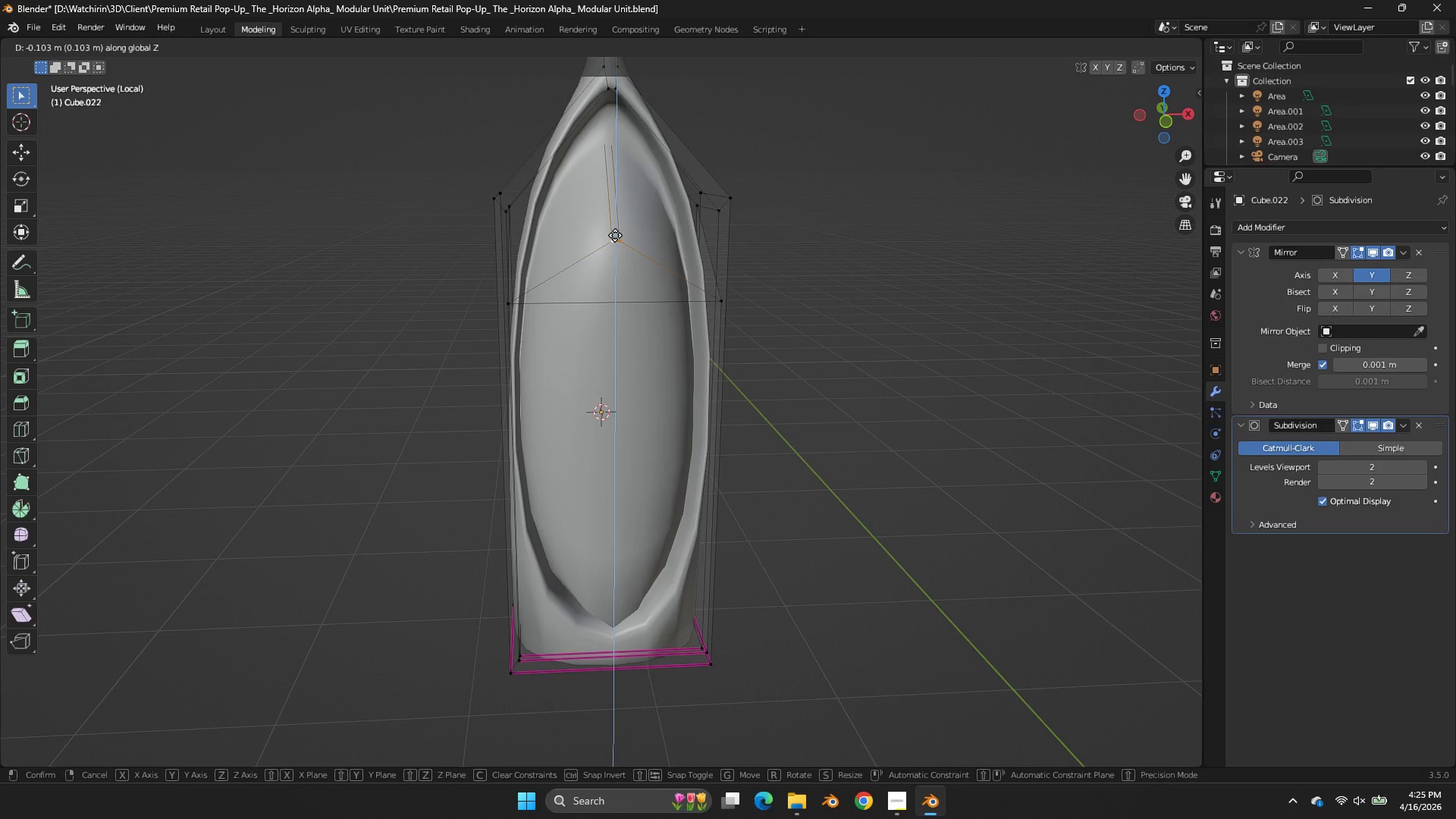 
left_click([615, 235])
 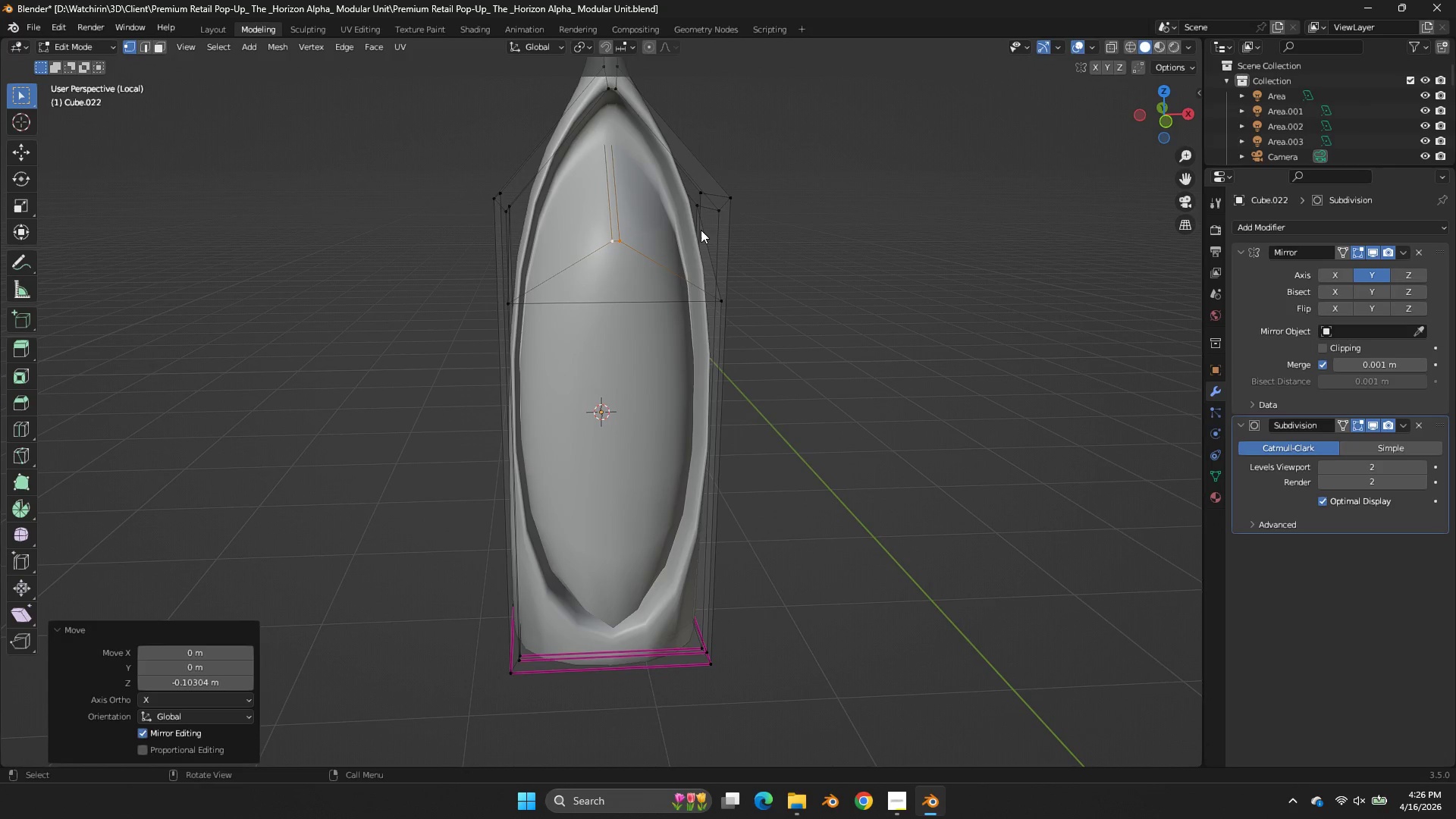 
key(Control+ControlLeft)
 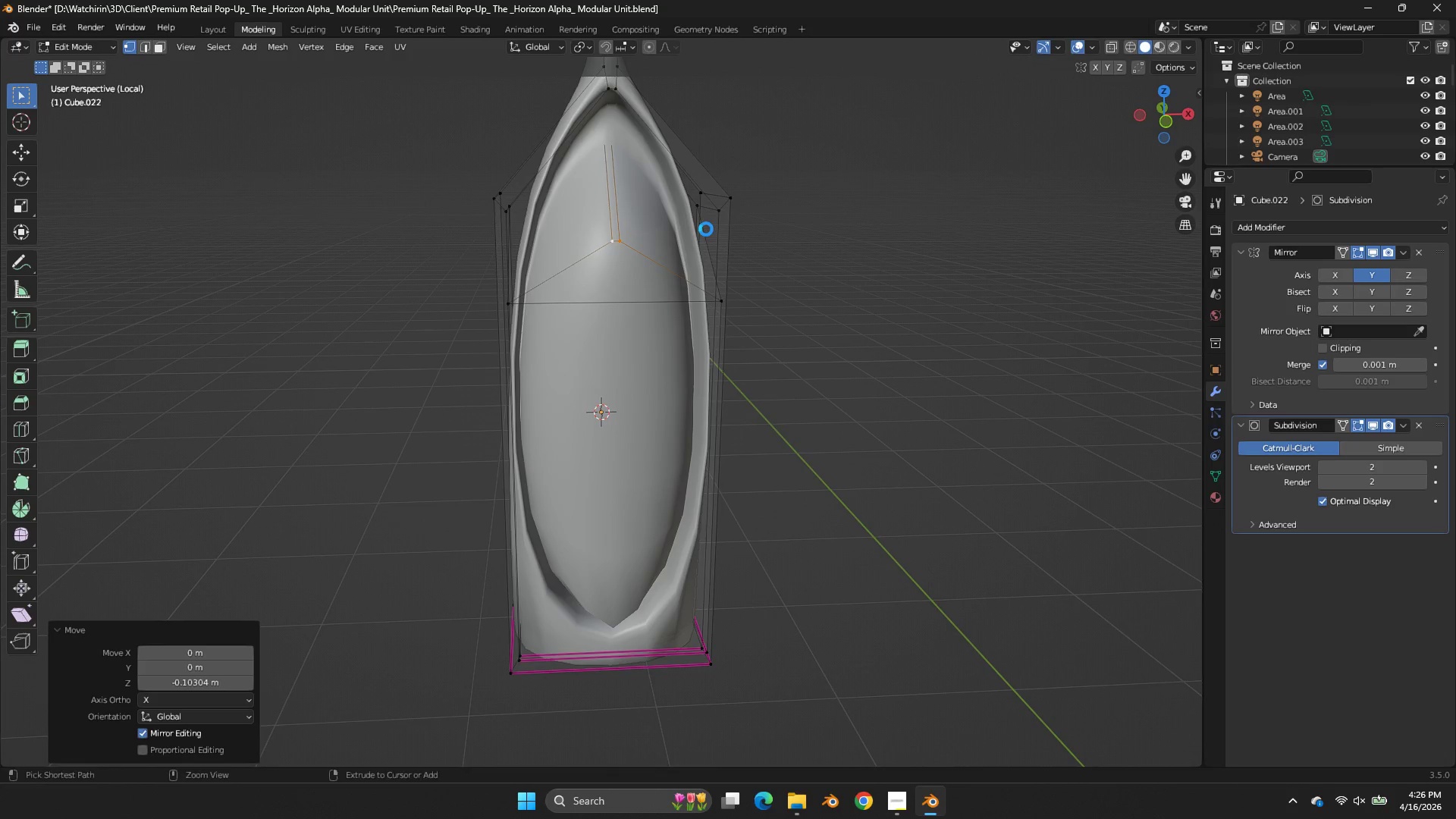 
key(Control+S)
 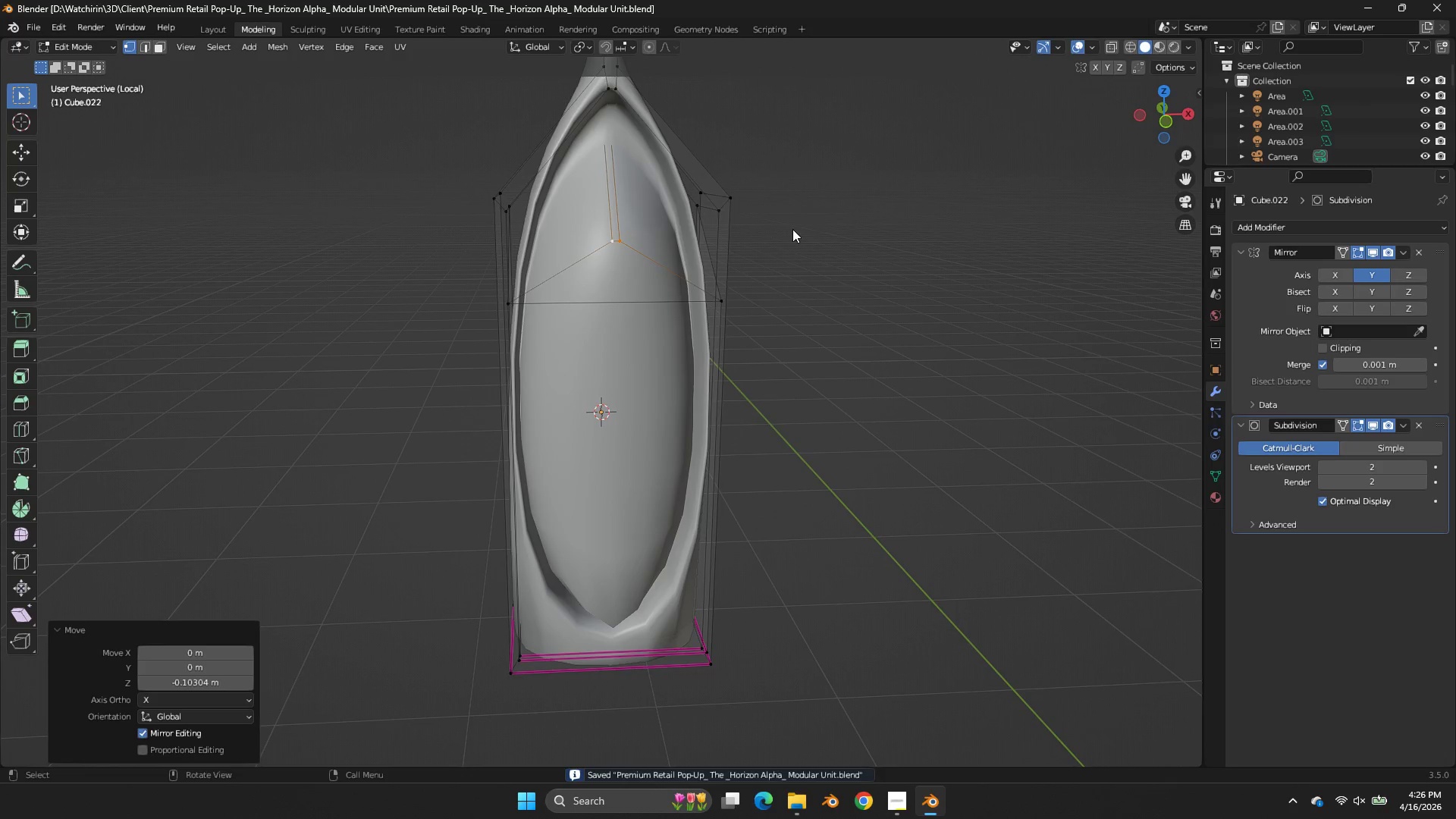 
key(Z)
 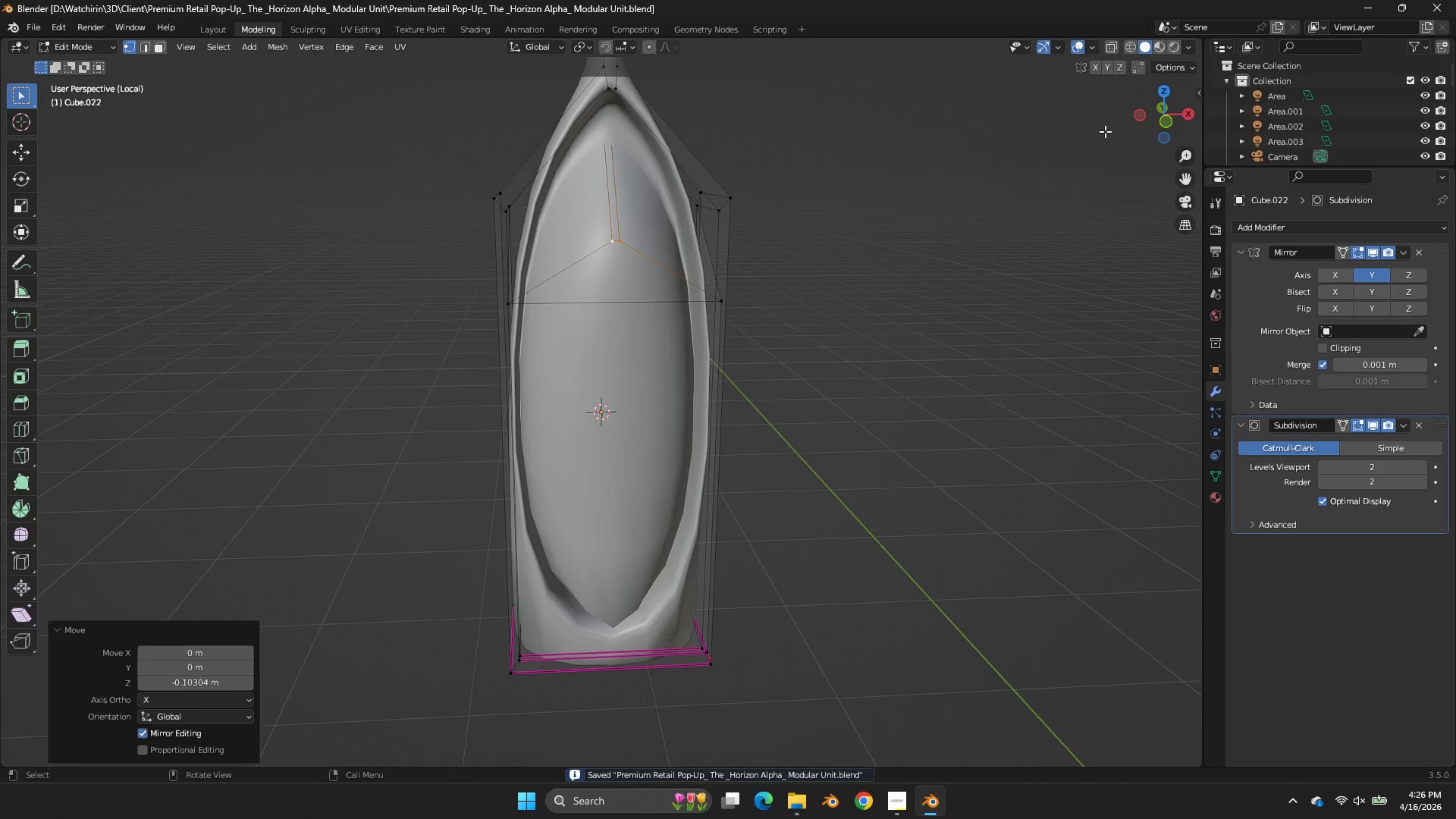 
key(Tab)
 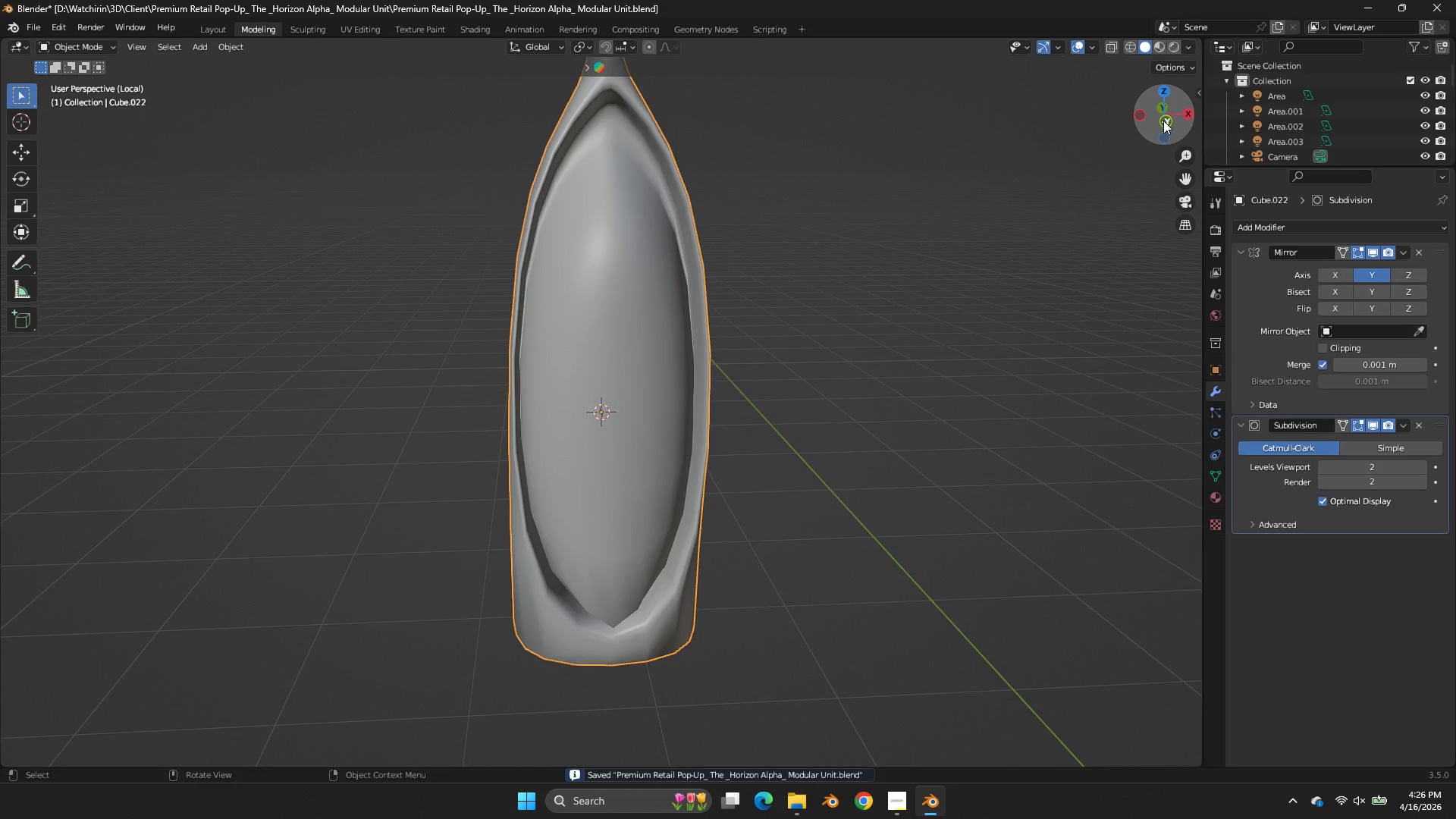 
left_click_drag(start_coordinate=[1163, 121], to_coordinate=[92, 98])
 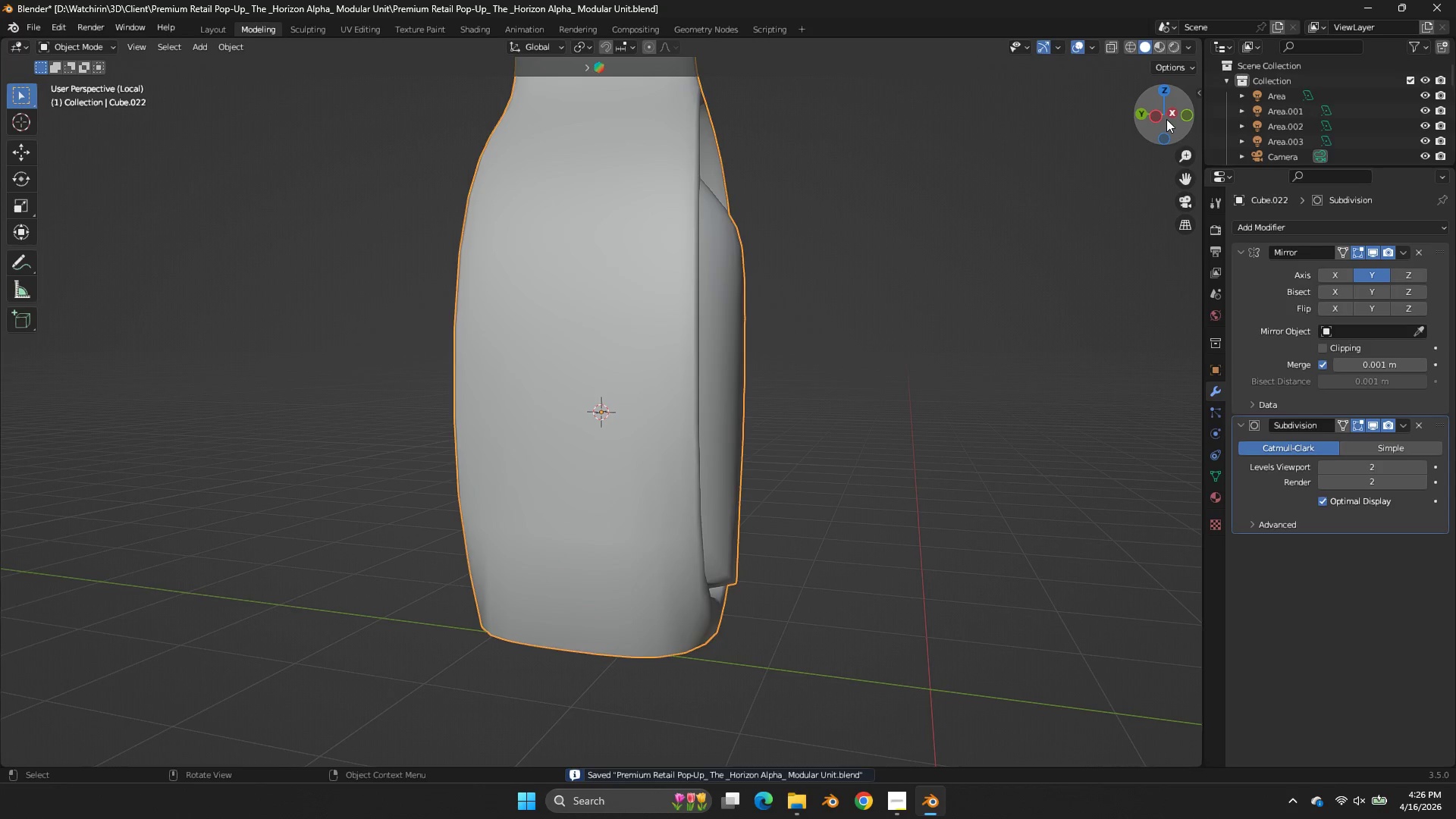 
left_click_drag(start_coordinate=[92, 98], to_coordinate=[1166, 121])
 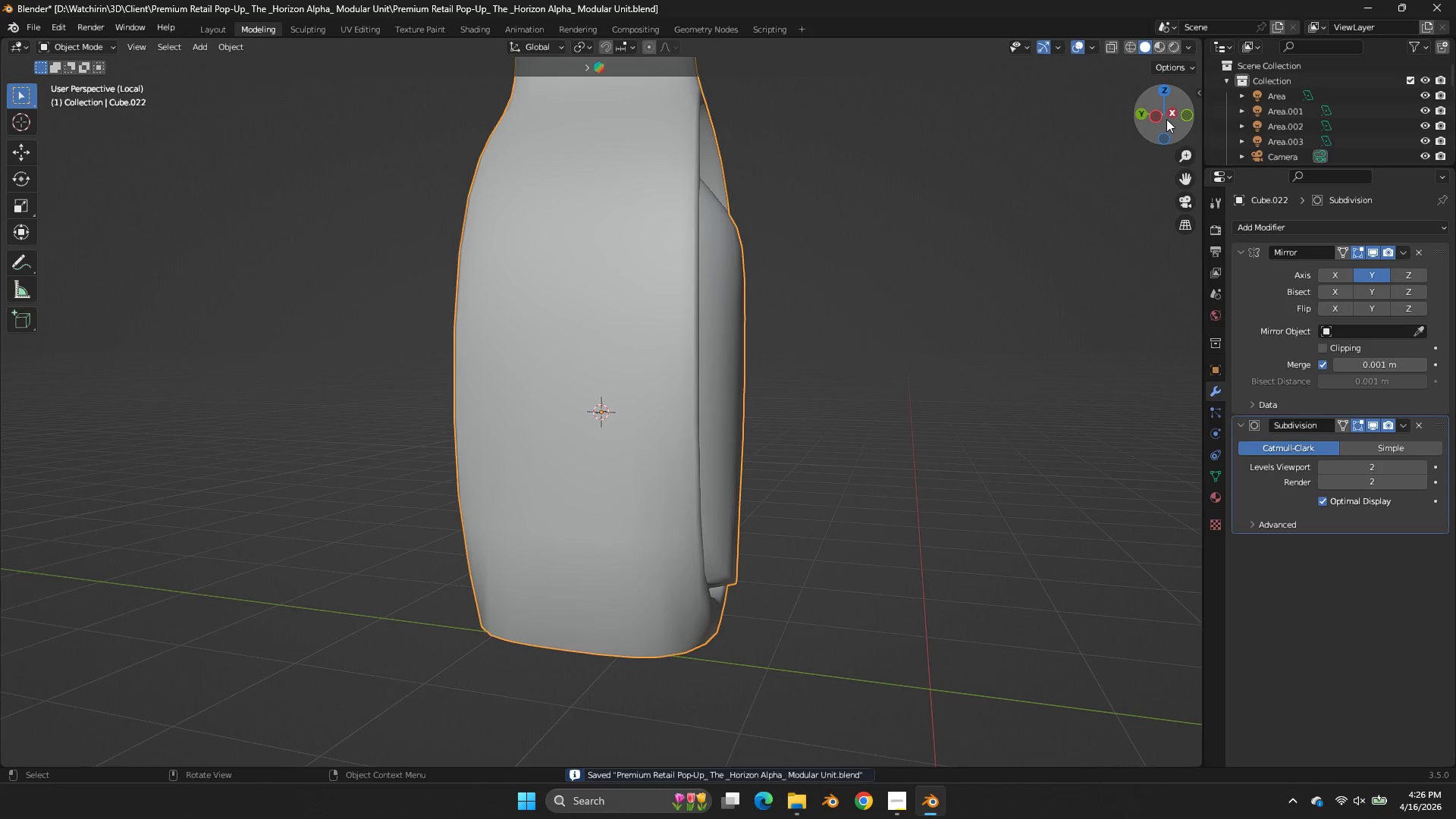 
key(Tab)
 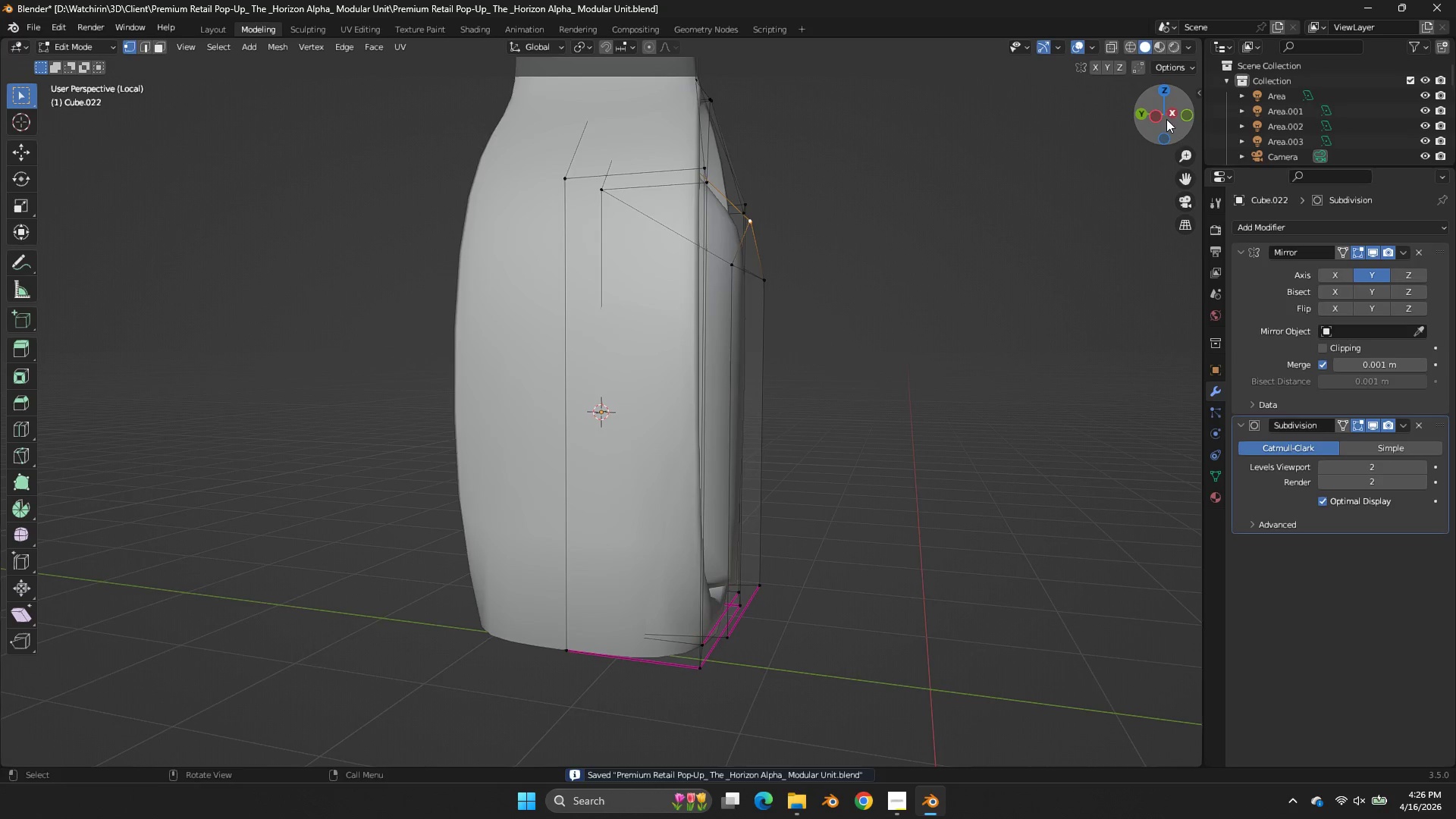 
left_click_drag(start_coordinate=[1166, 119], to_coordinate=[1109, 119])
 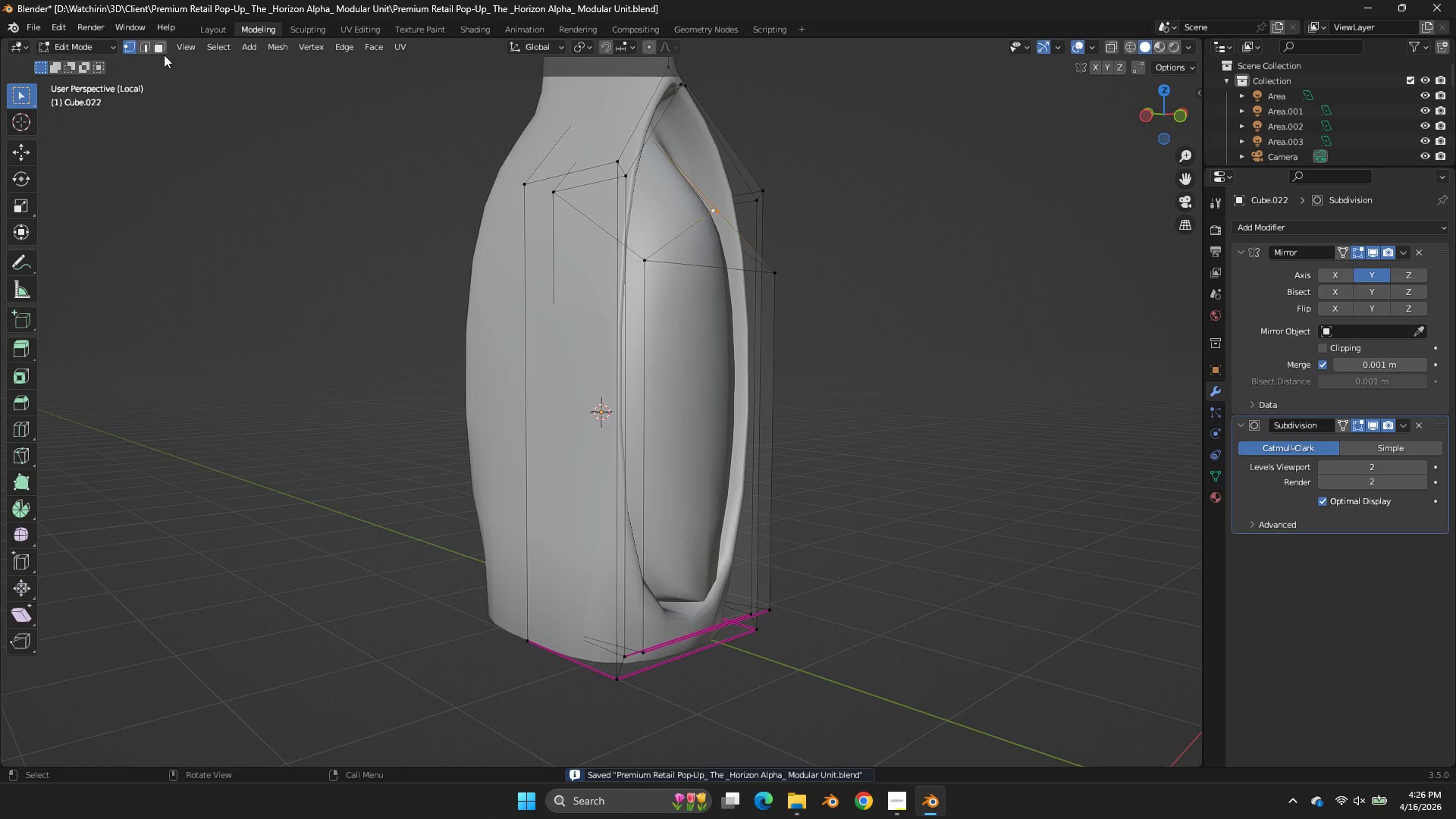 
left_click([155, 53])
 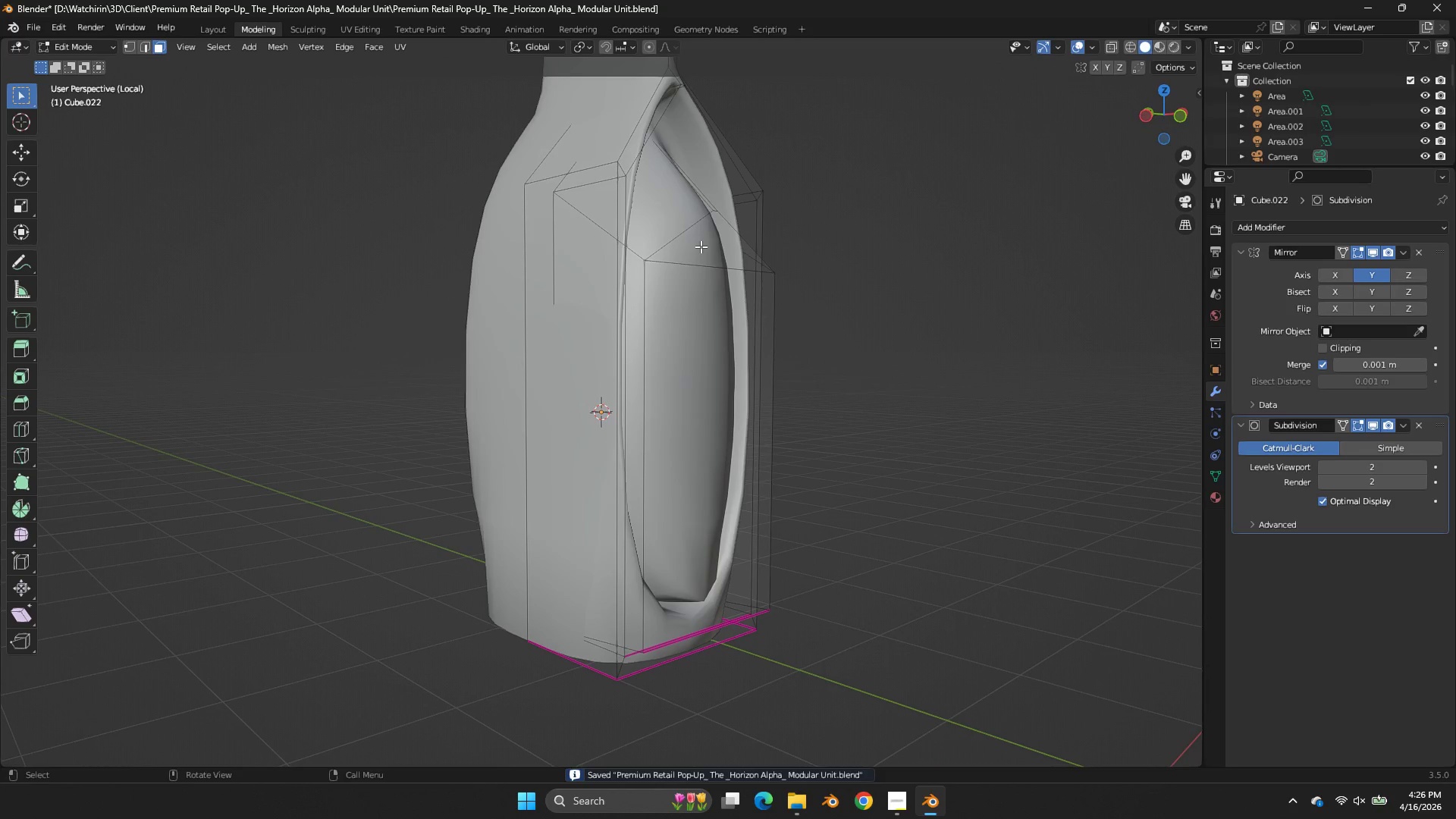 
left_click([701, 246])
 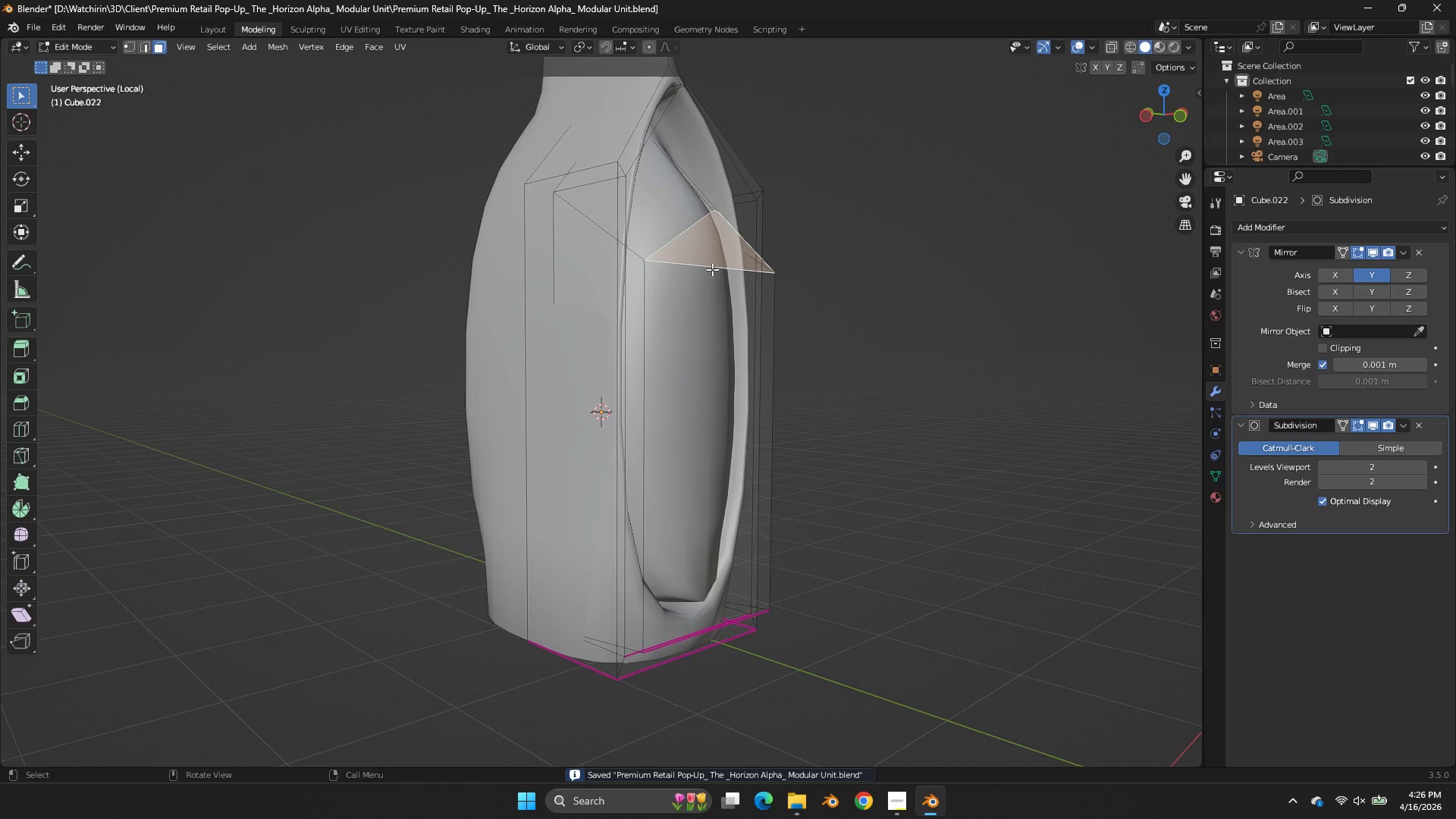 
hold_key(key=ShiftLeft, duration=0.59)
double_click([714, 375])
 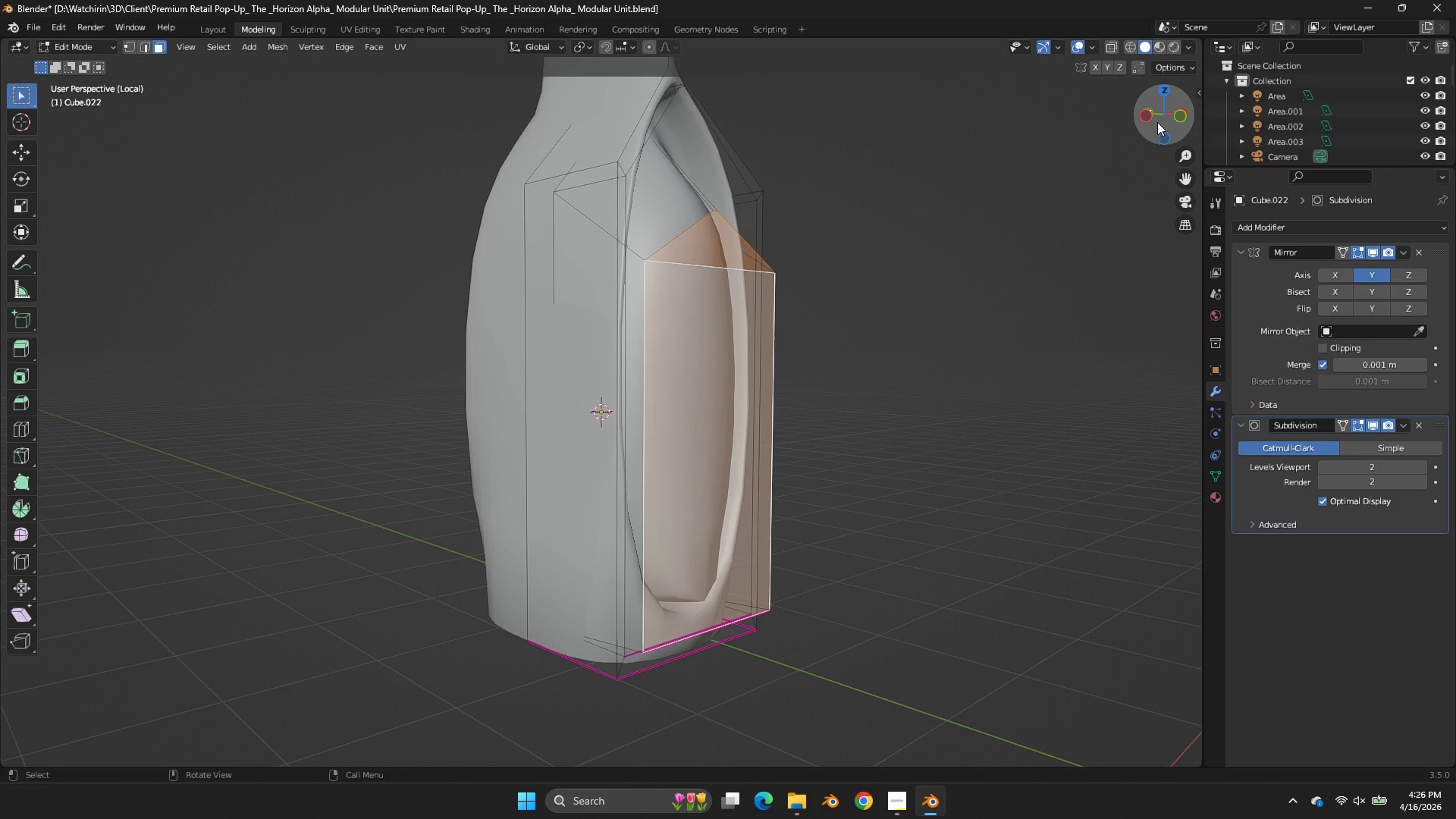 
left_click_drag(start_coordinate=[1161, 121], to_coordinate=[1195, 759])
 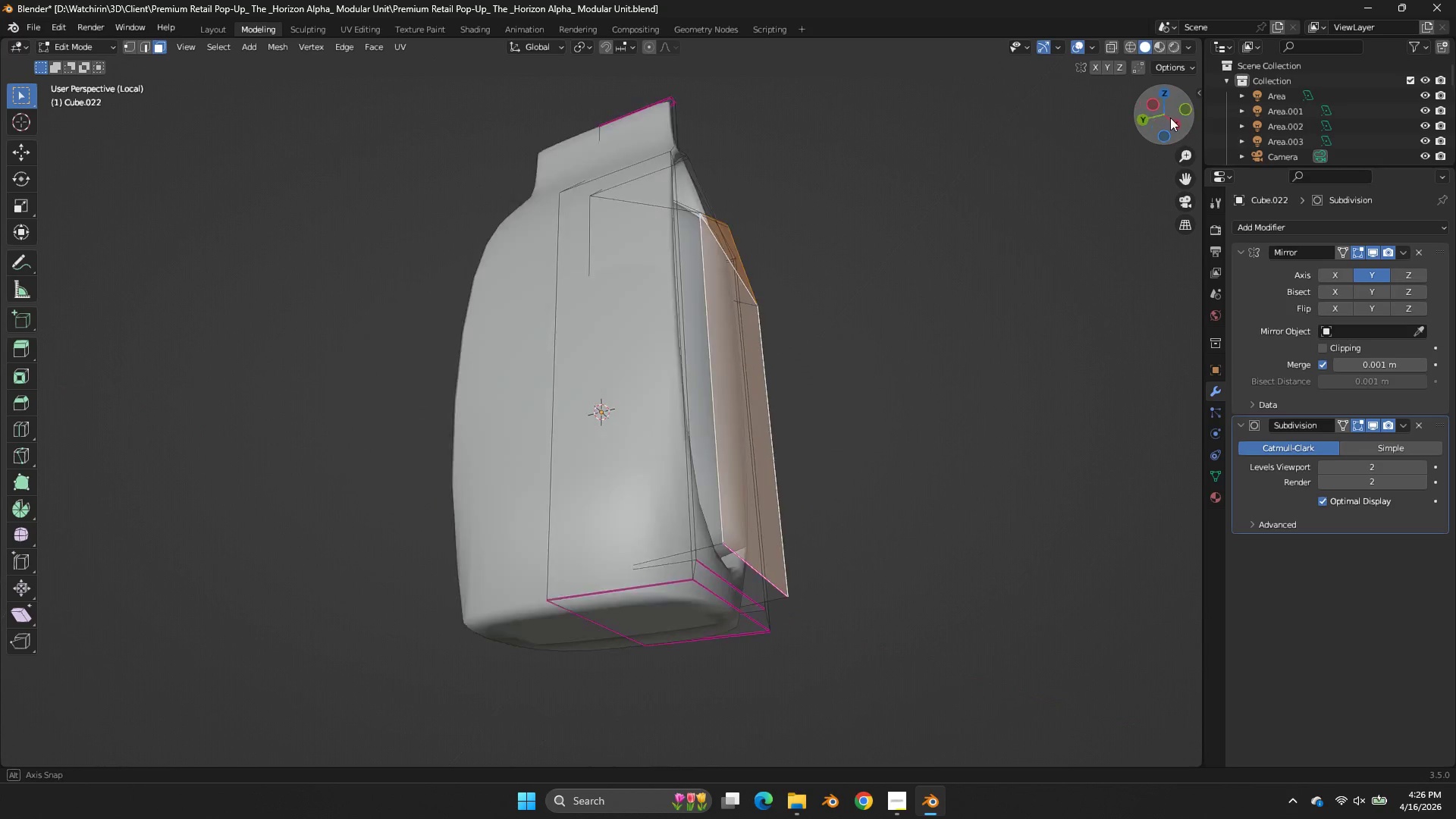 
left_click_drag(start_coordinate=[1163, 116], to_coordinate=[1178, 143])
 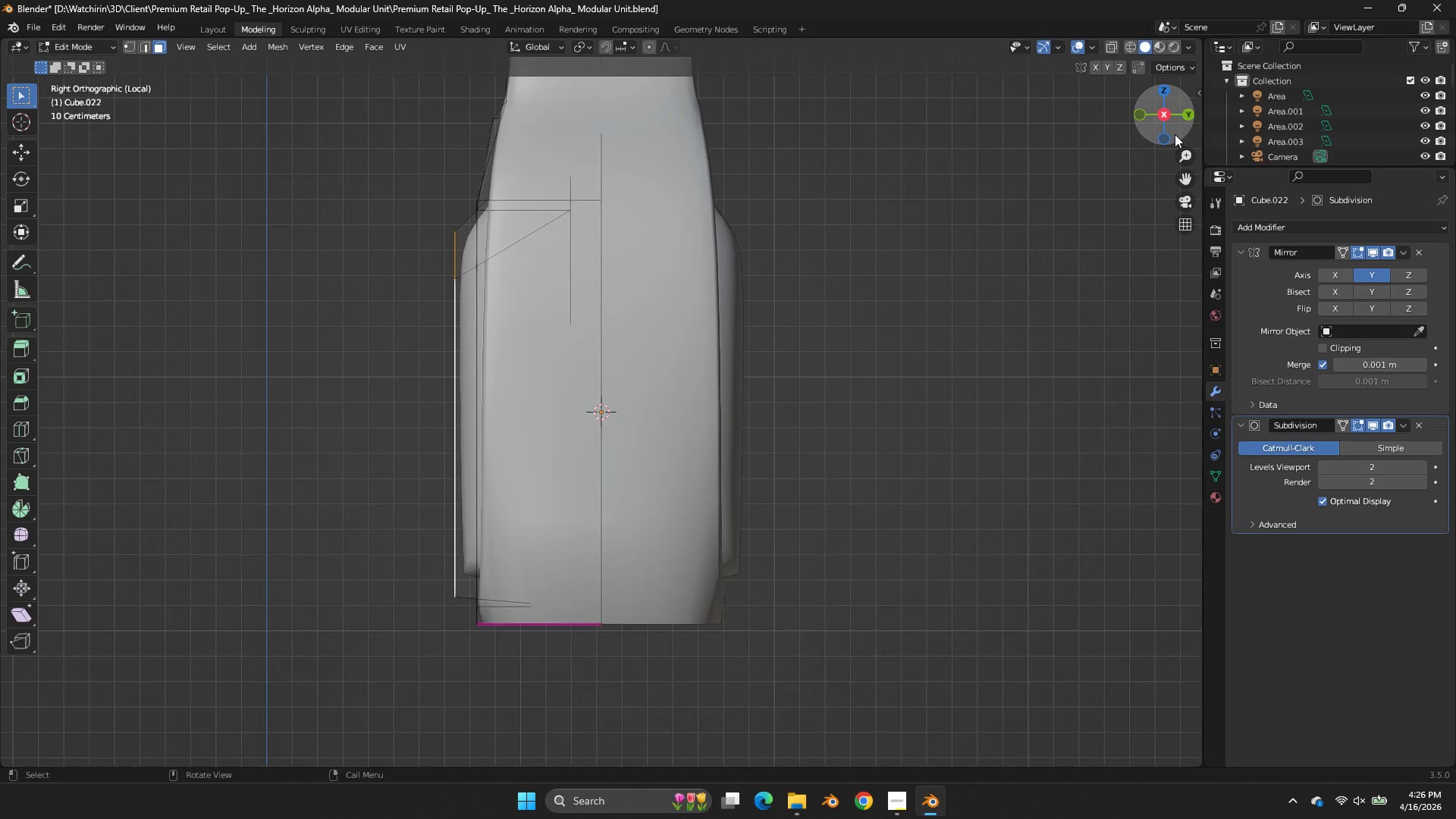 
left_click_drag(start_coordinate=[1172, 128], to_coordinate=[1175, 135])
 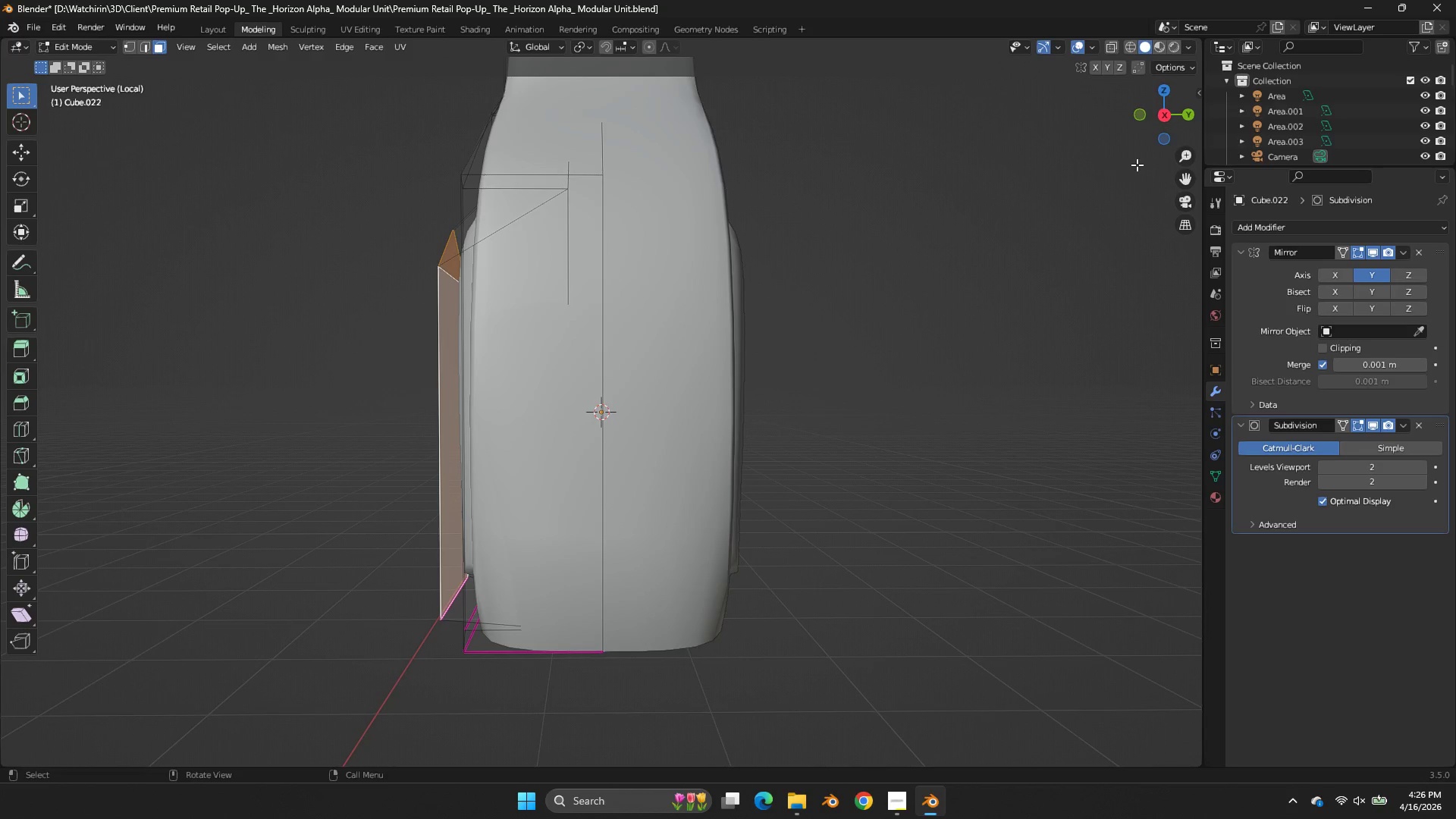 
left_click([1166, 128])
 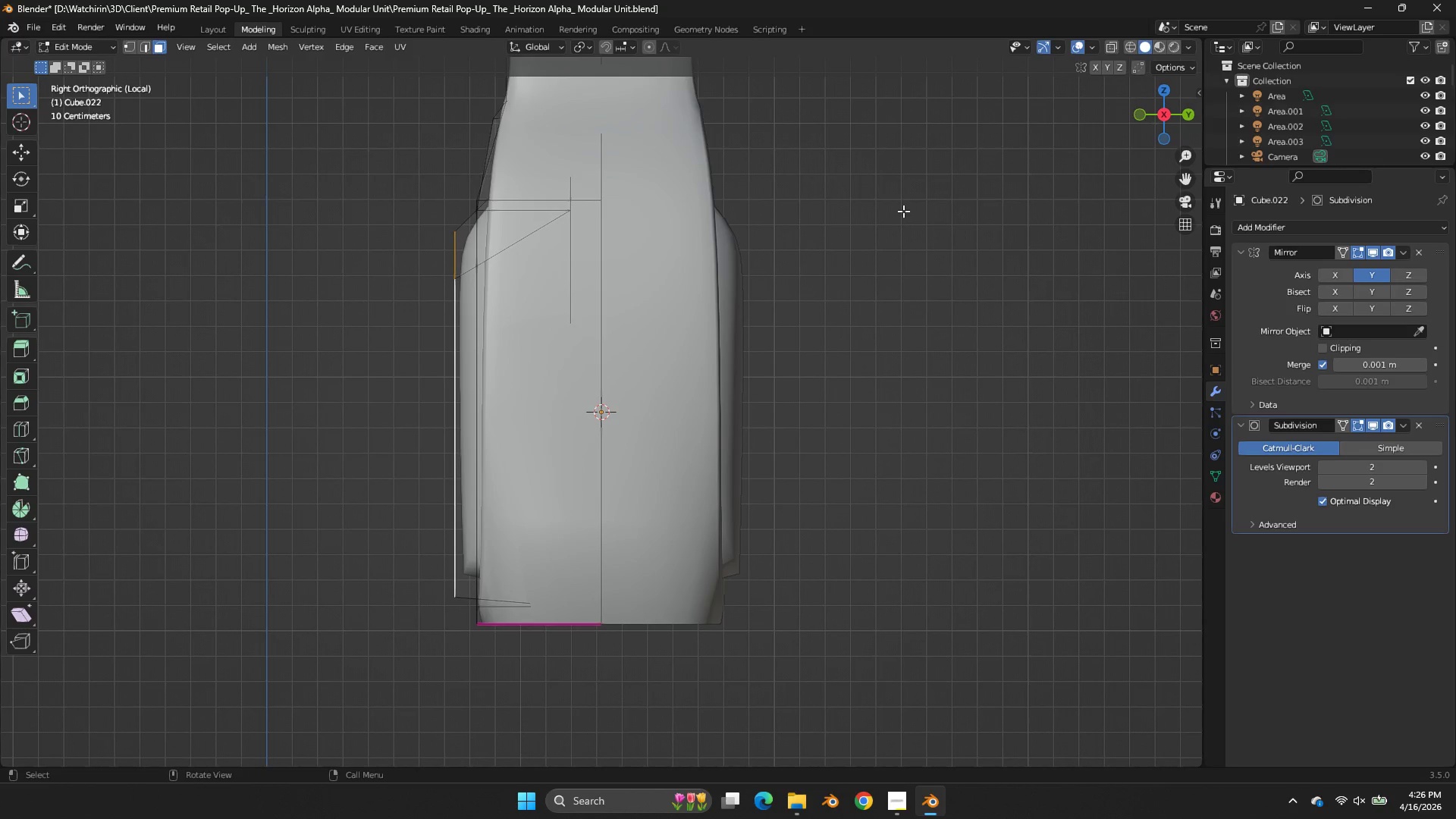 
type(gy)
 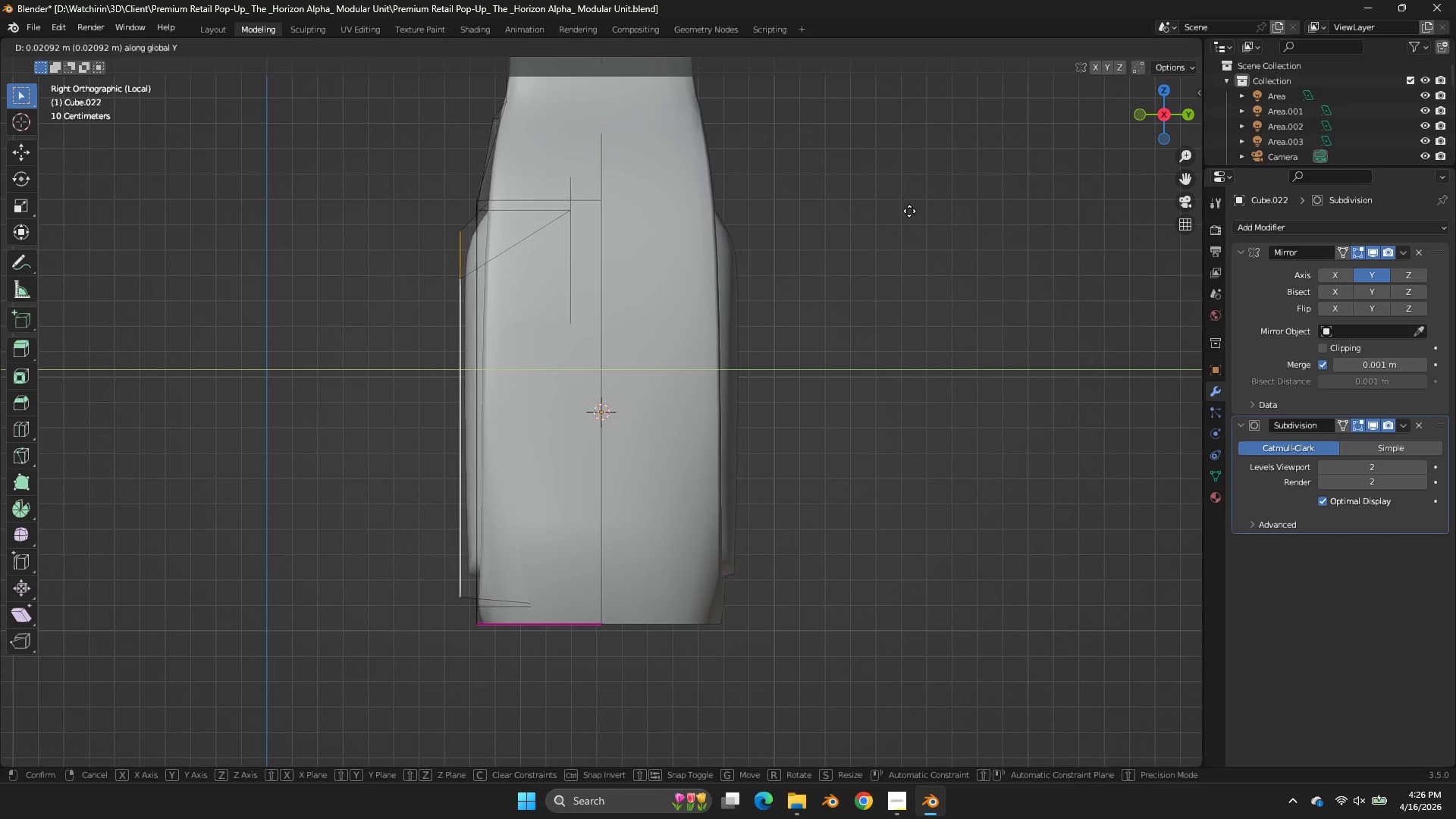 
hold_key(key=ShiftLeft, duration=0.73)
 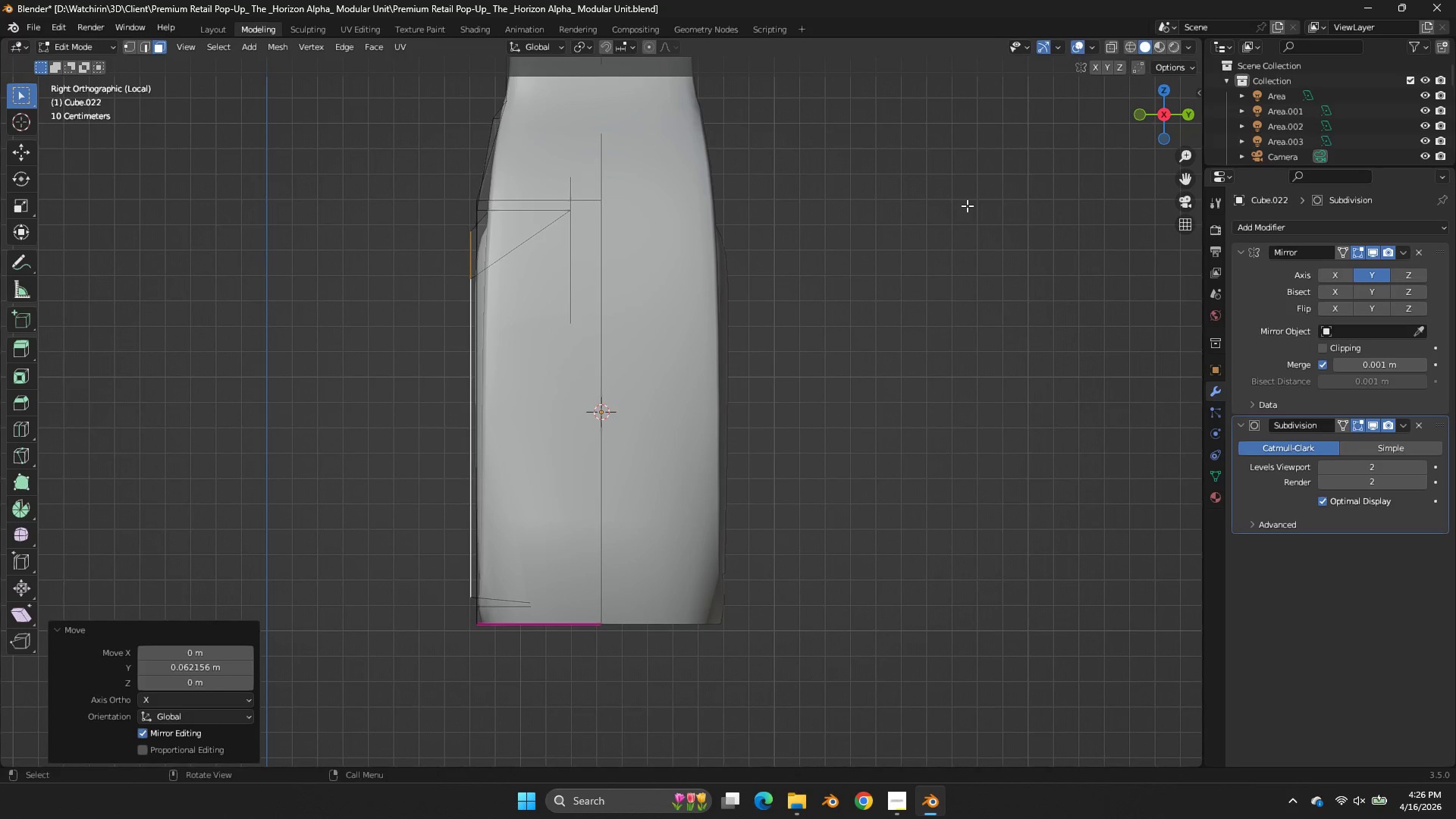 
key(Control+ControlLeft)
 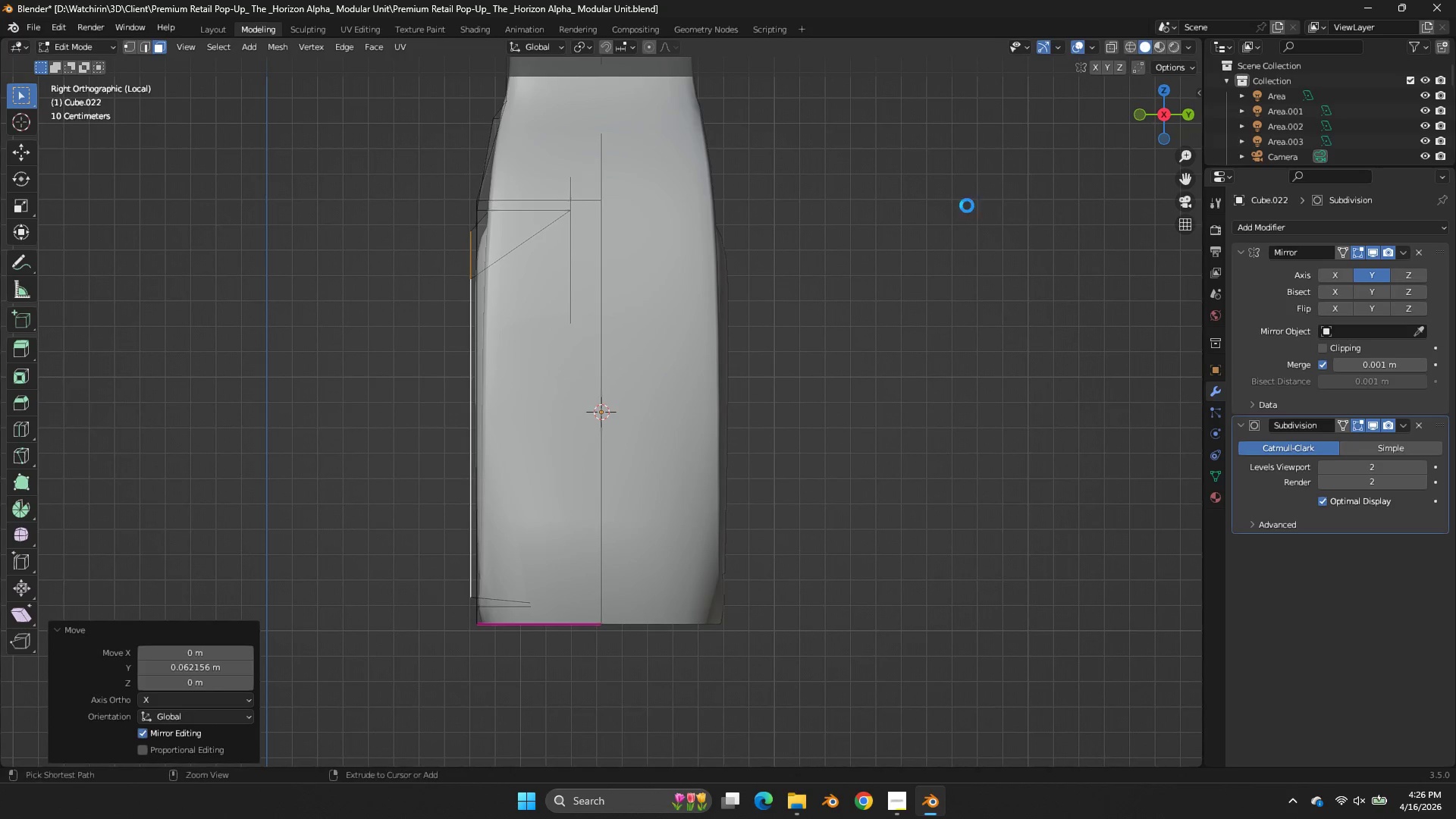 
key(Control+S)
 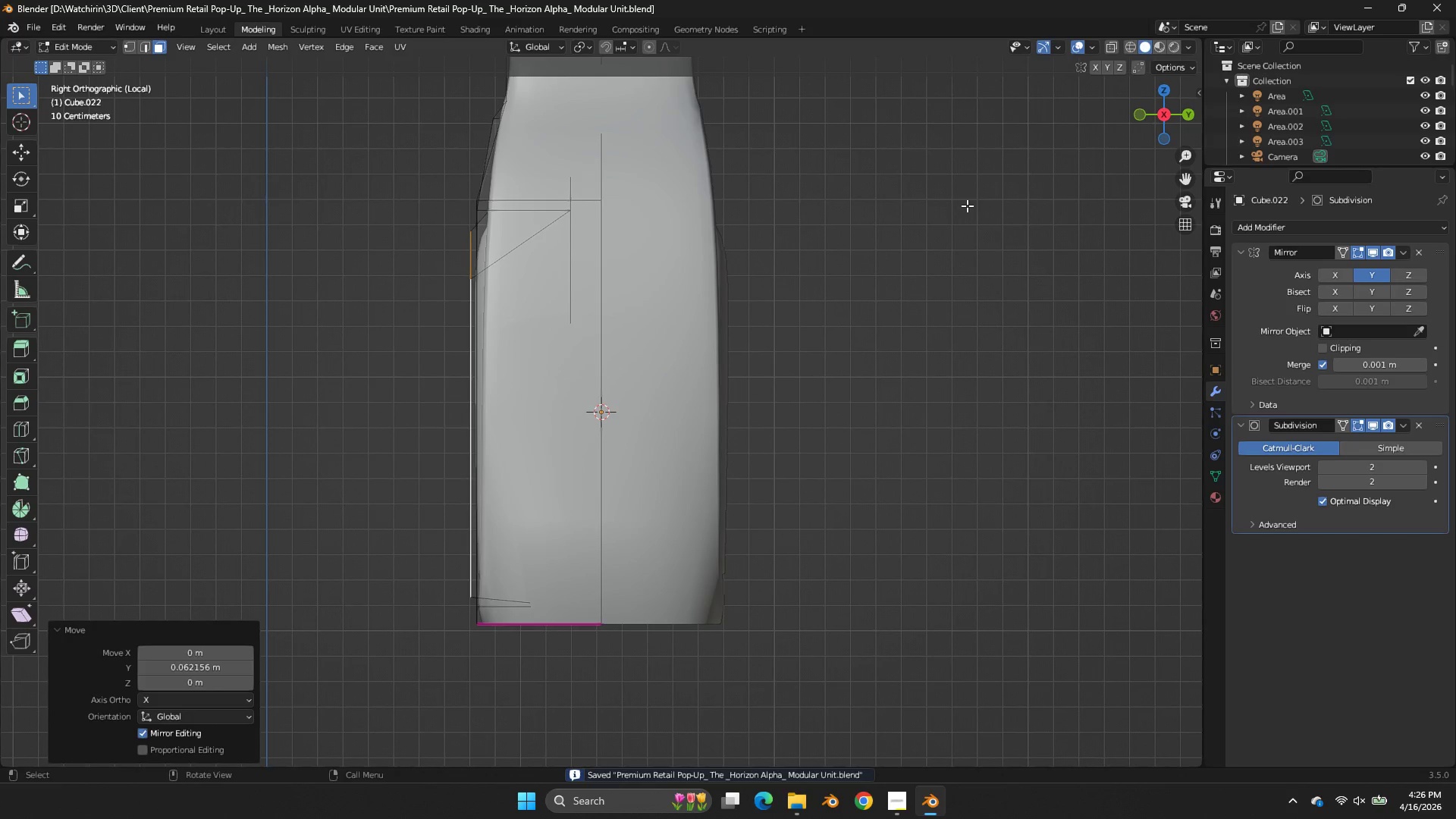 
key(Z)
 